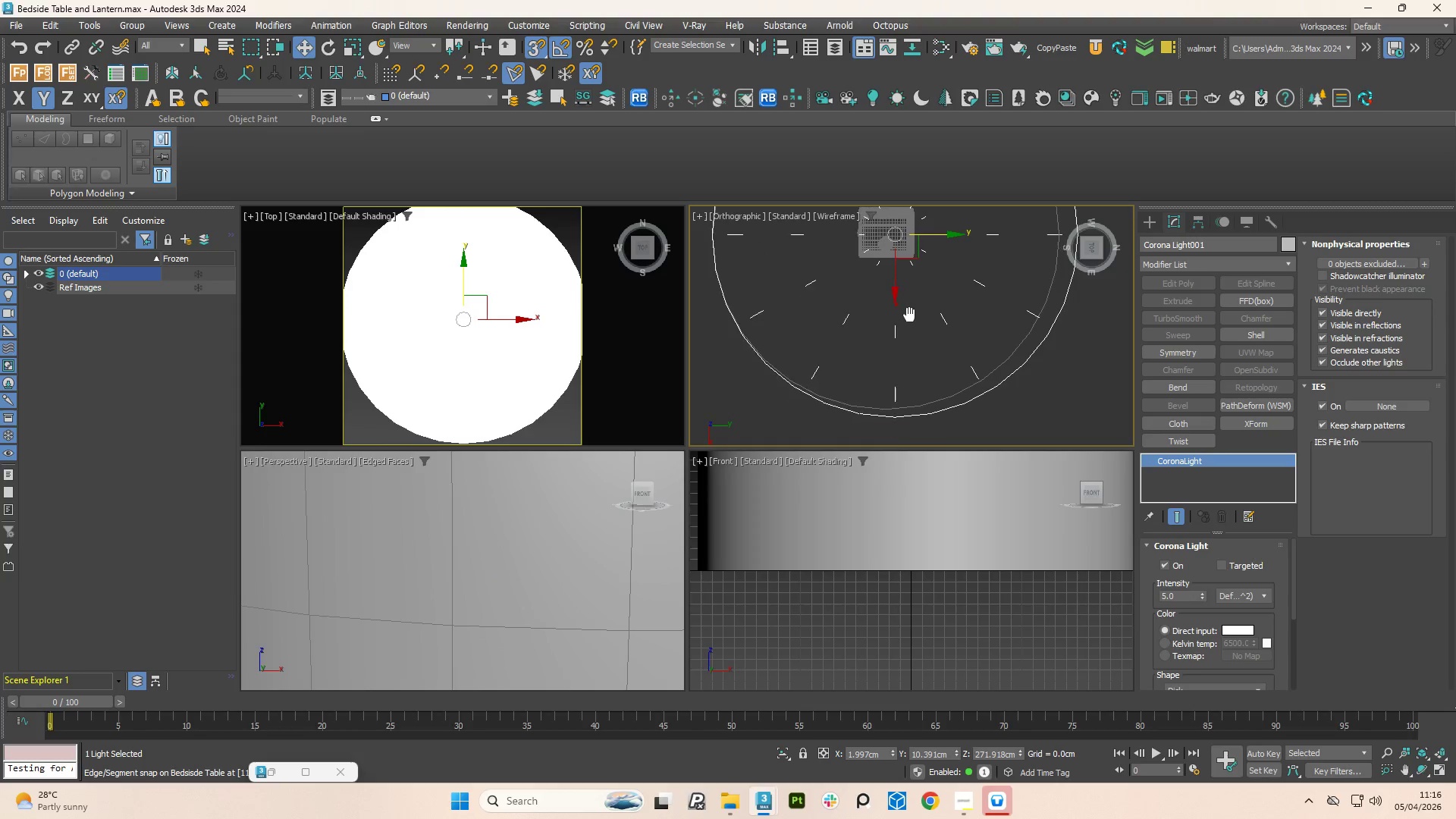 
key(S)
 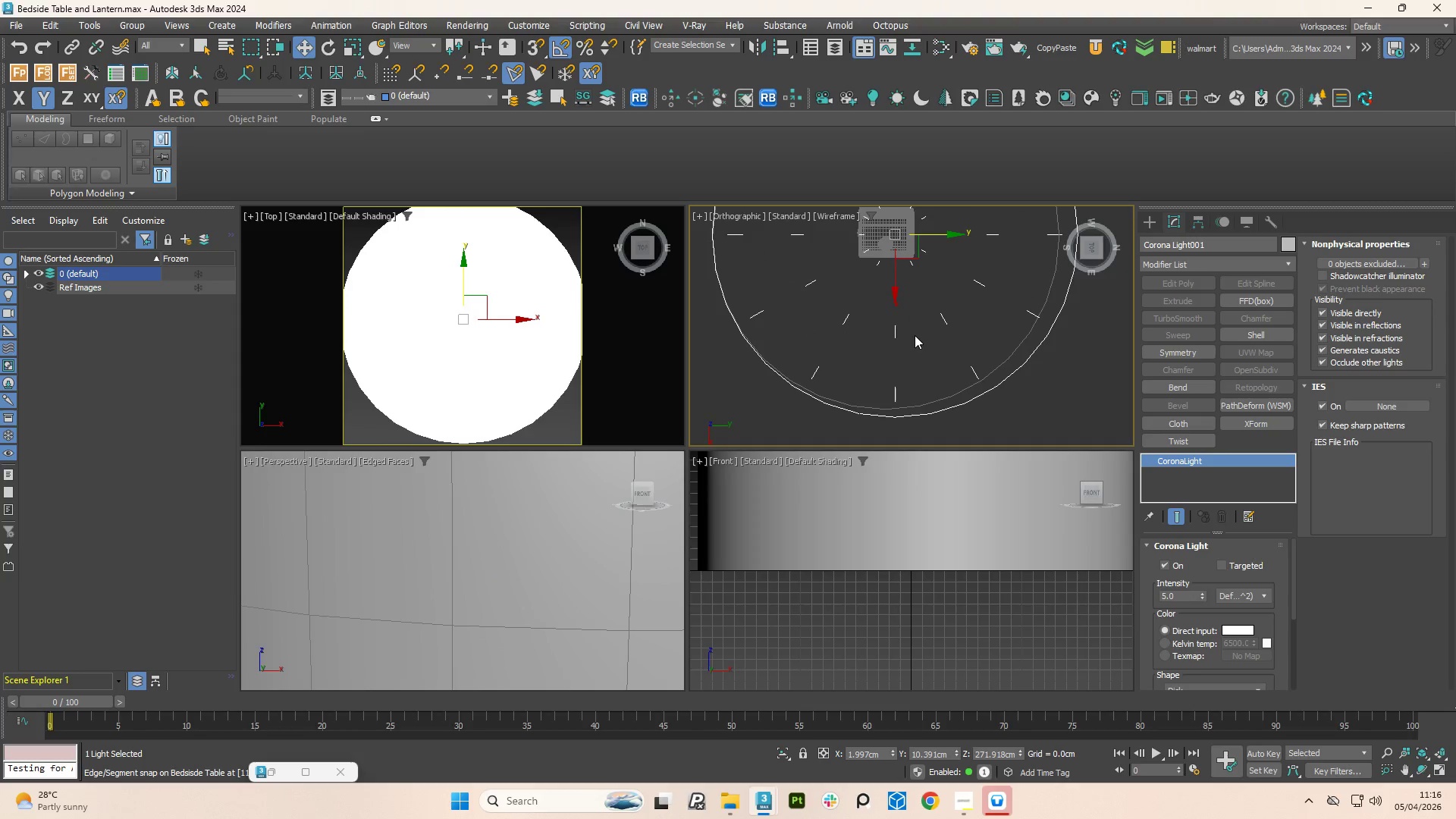 
scroll: coordinate [915, 340], scroll_direction: down, amount: 2.0
 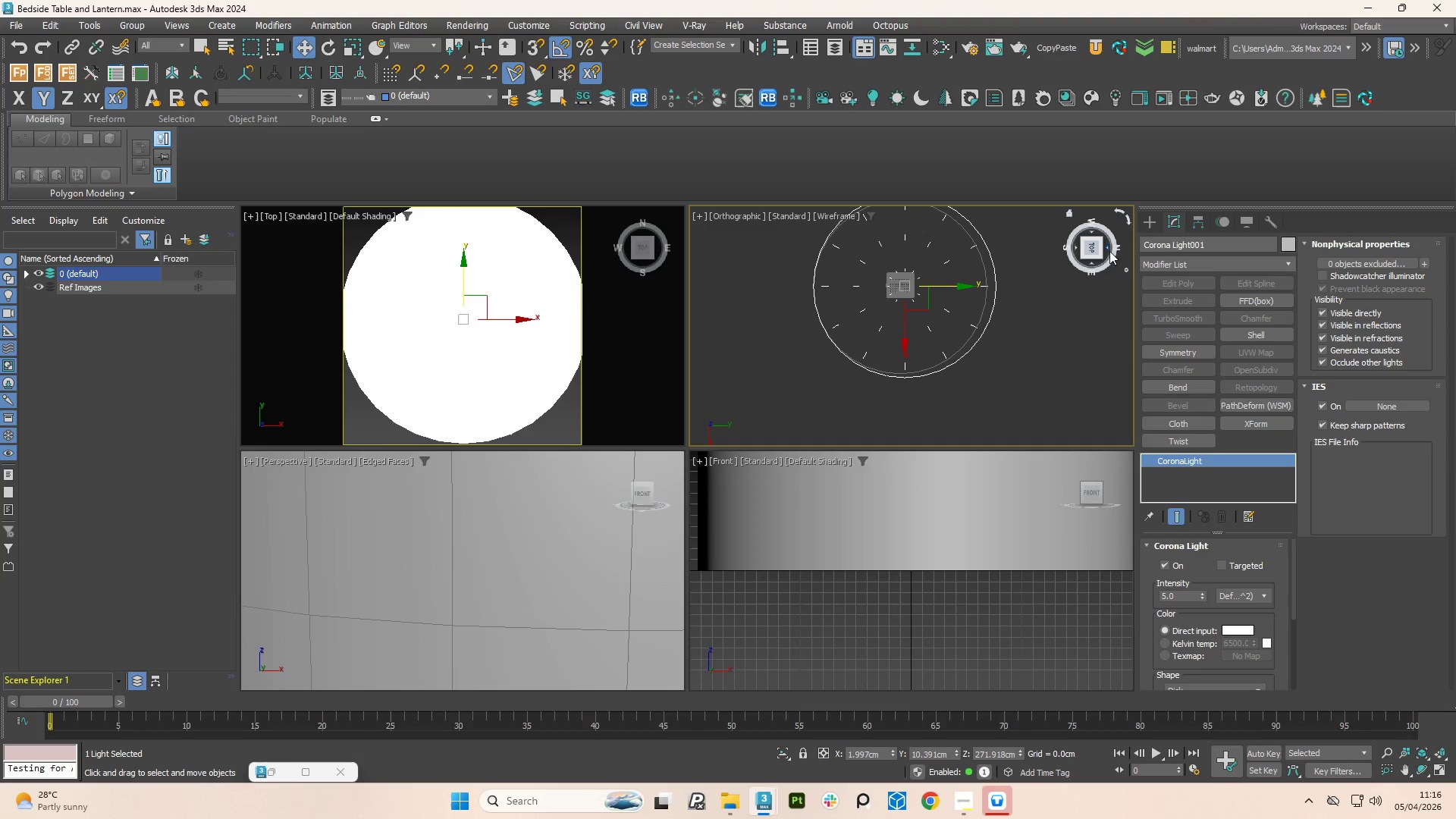 
left_click([1090, 246])
 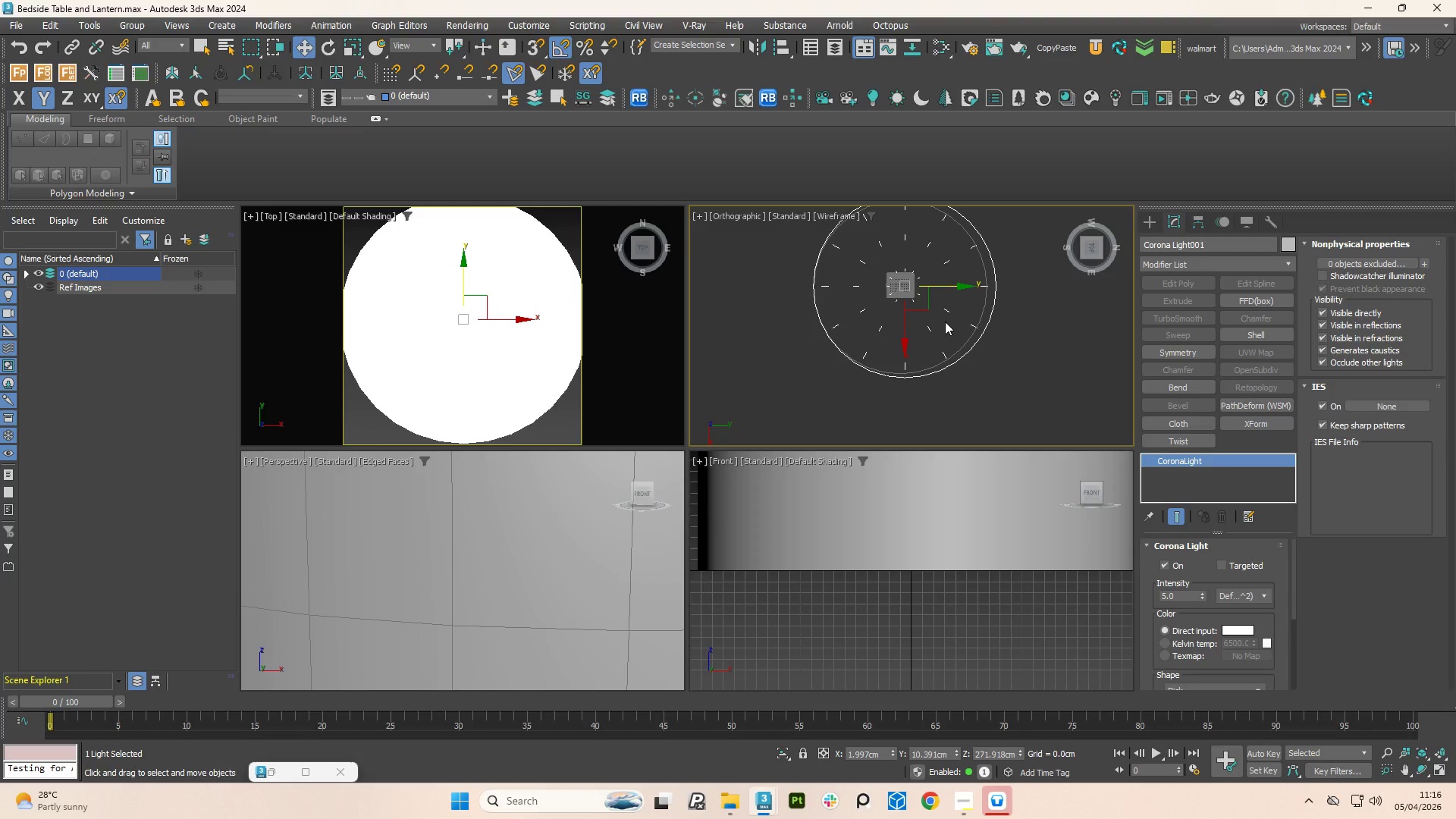 
scroll: coordinate [943, 322], scroll_direction: up, amount: 1.0
 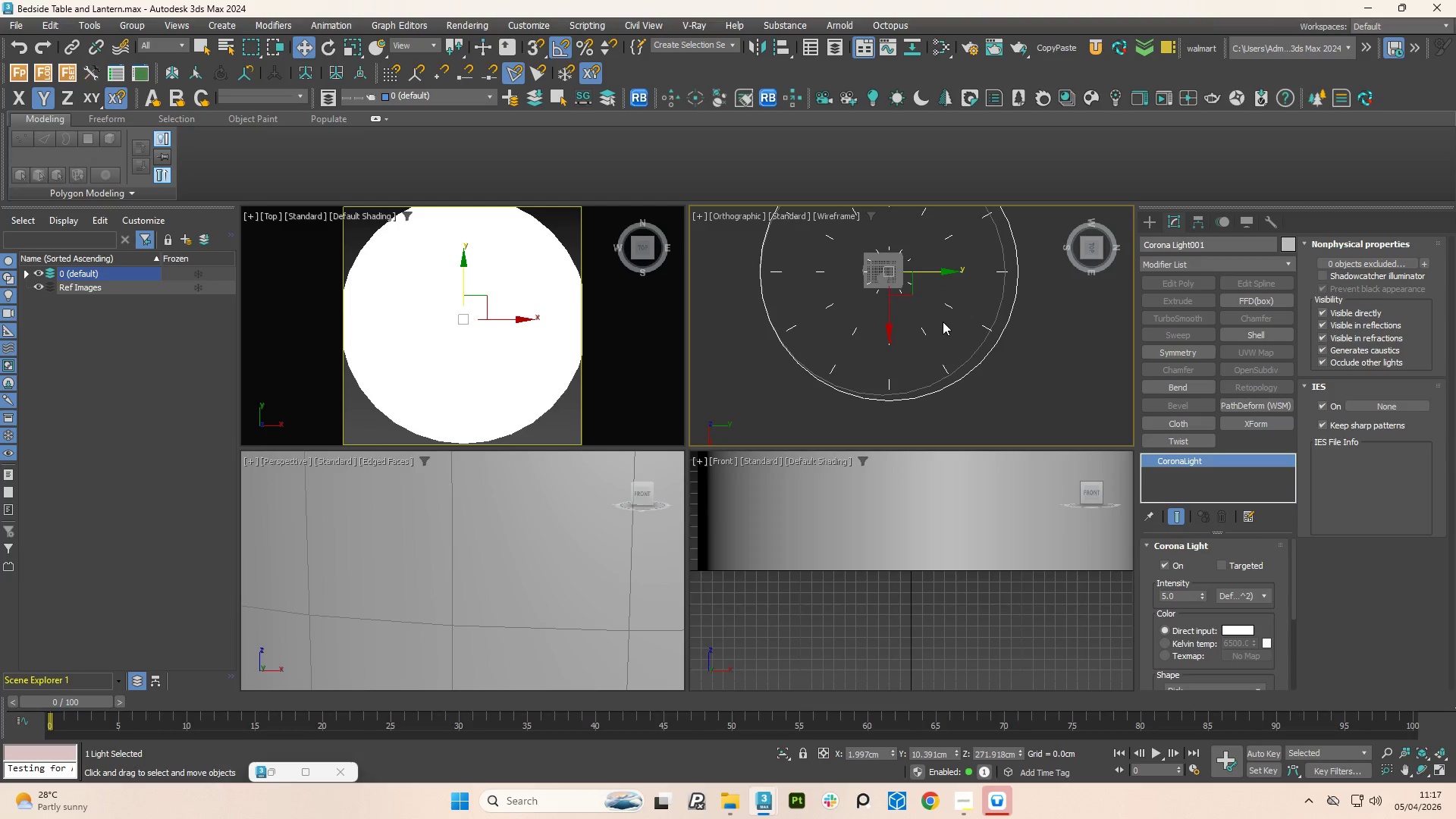 
key(T)
 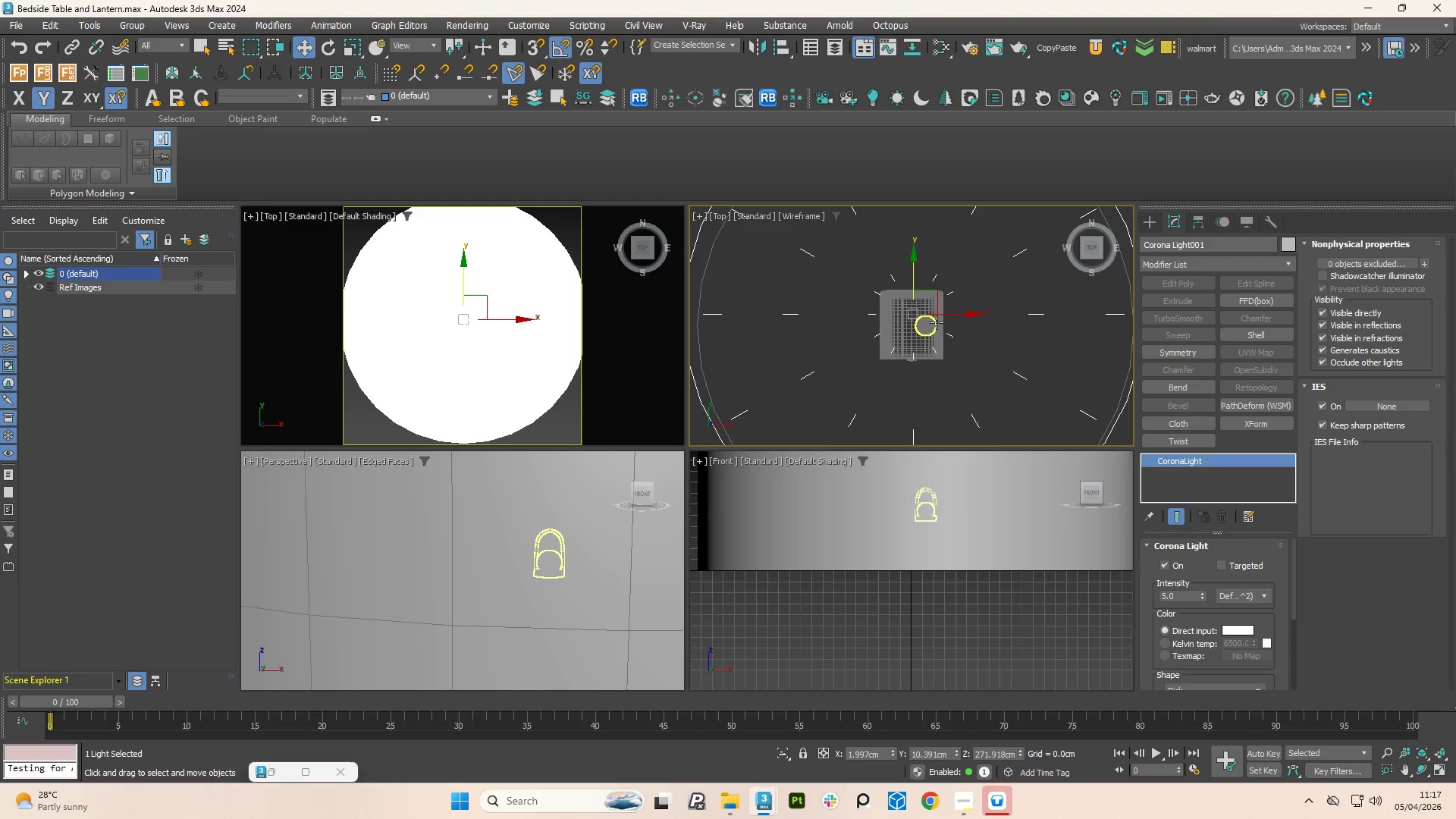 
scroll: coordinate [936, 324], scroll_direction: down, amount: 2.0
 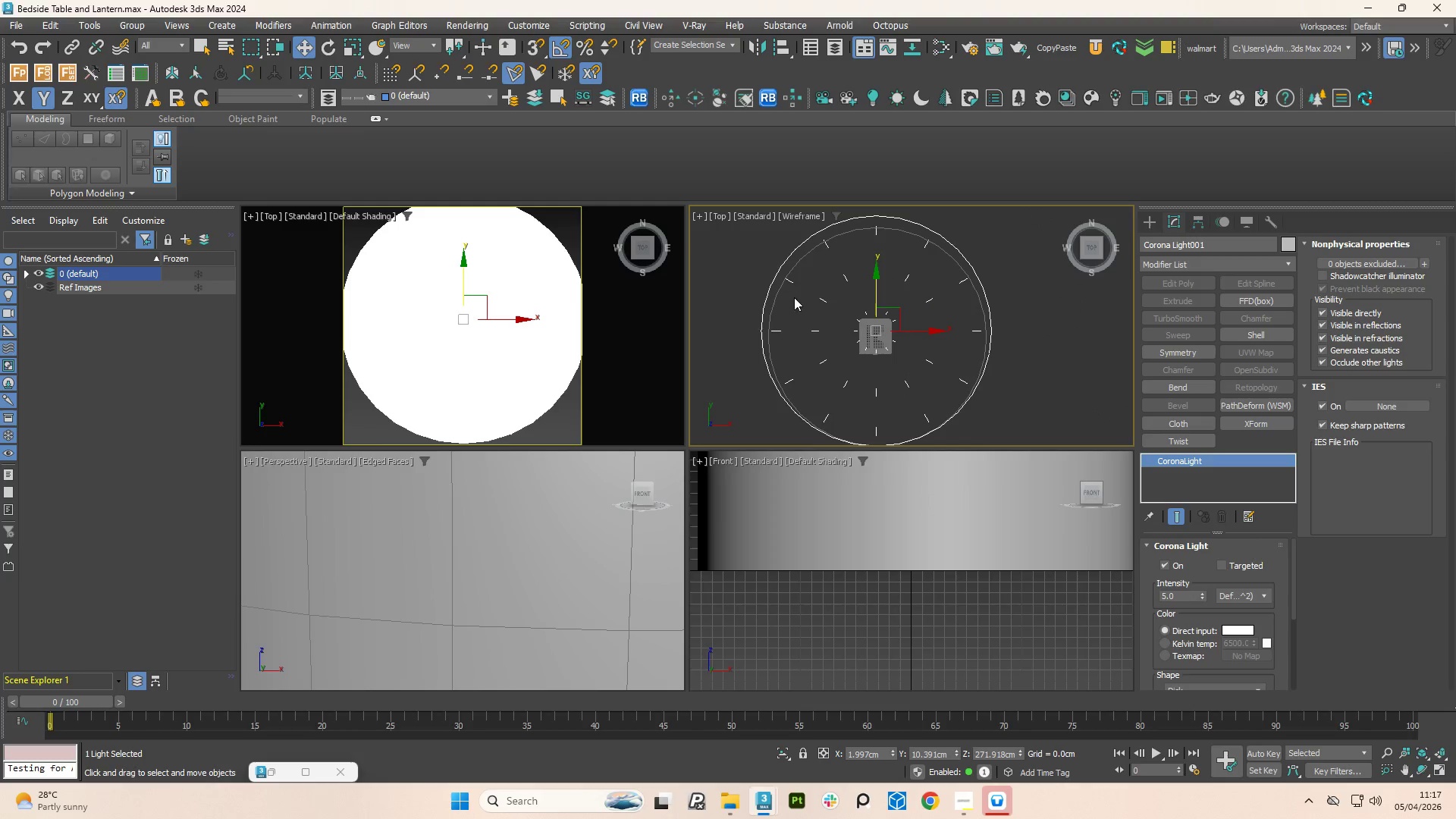 
left_click_drag(start_coordinate=[873, 285], to_coordinate=[874, 293])
 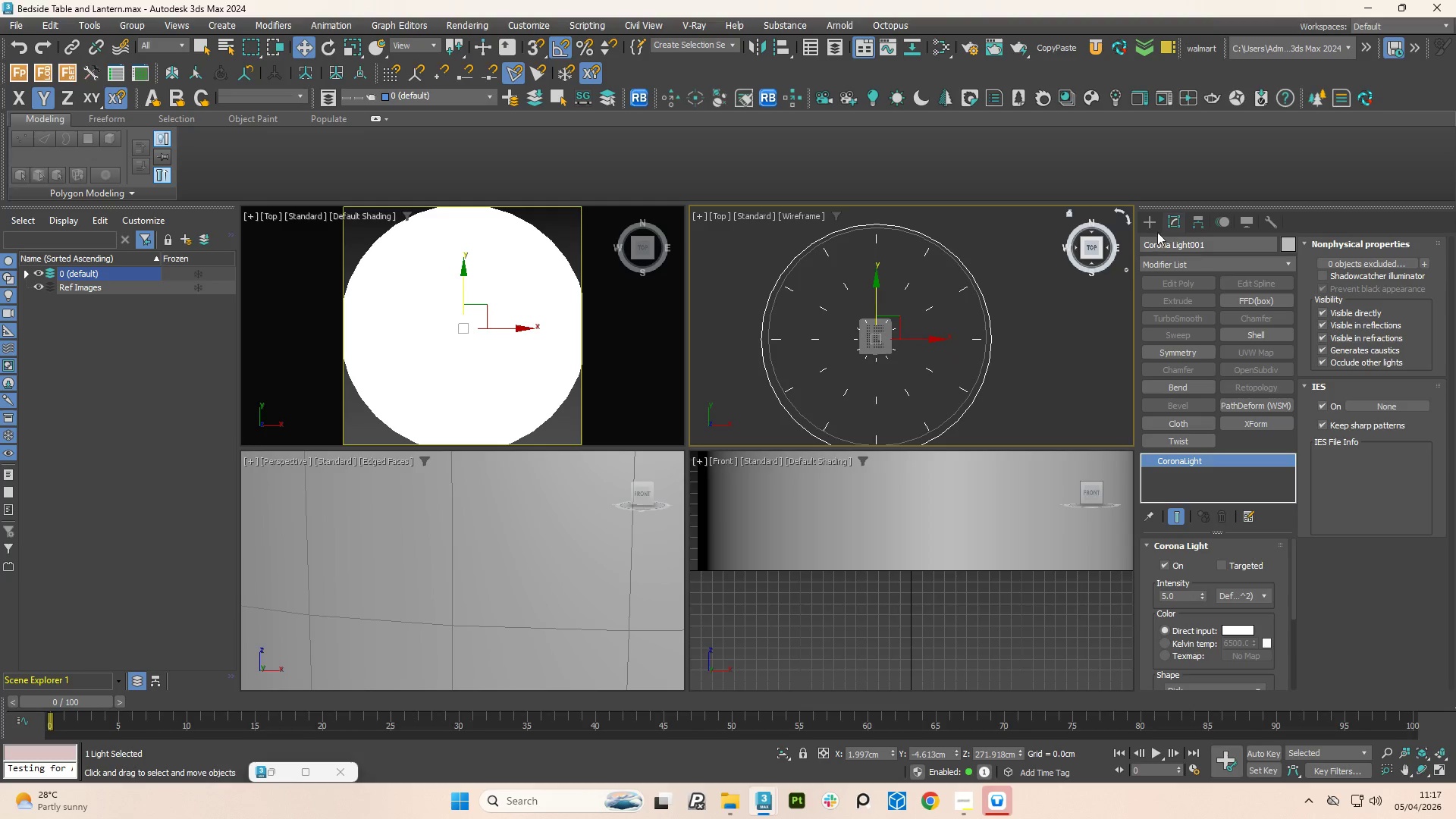 
left_click([1152, 222])
 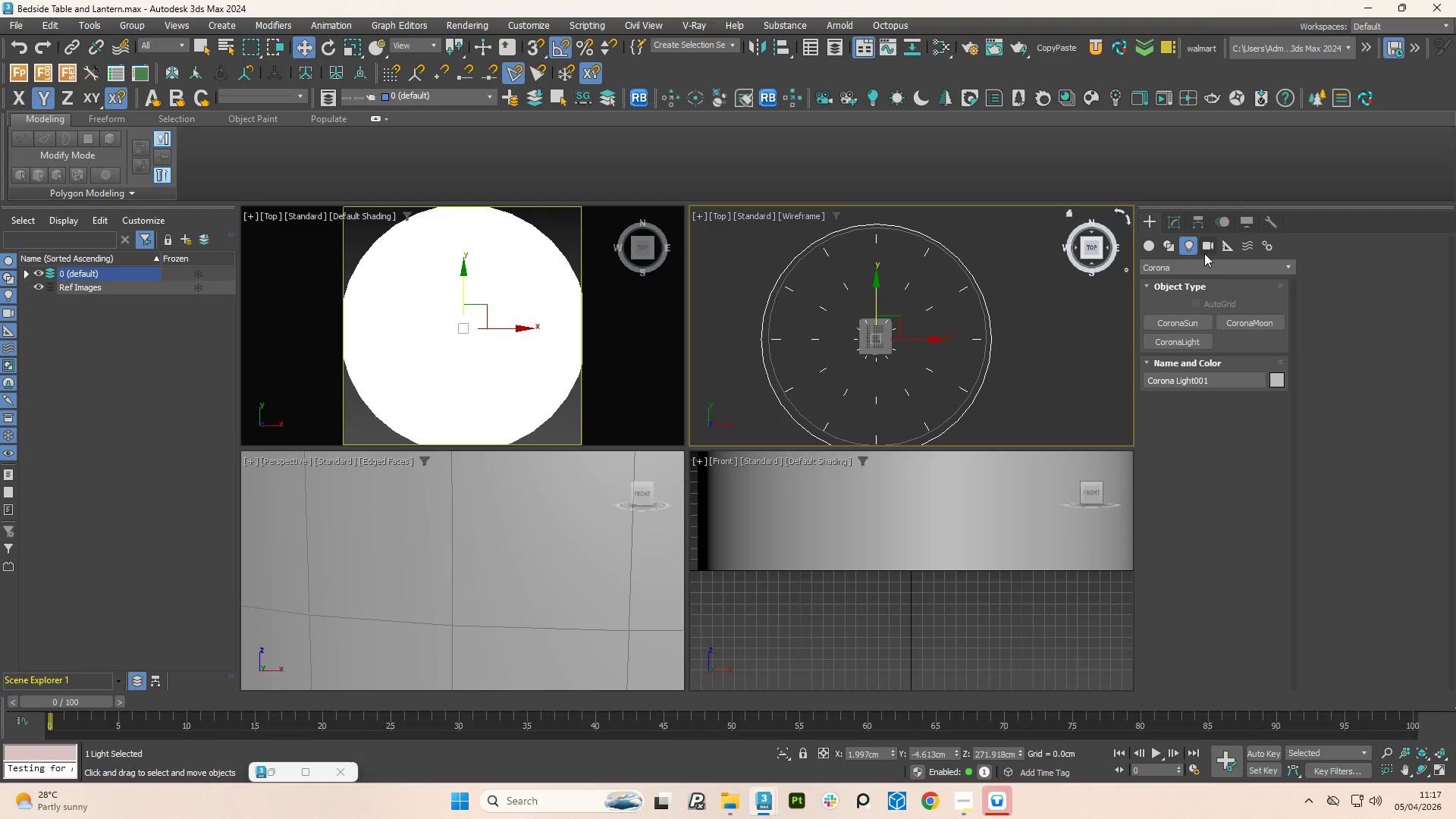 
left_click([1204, 248])
 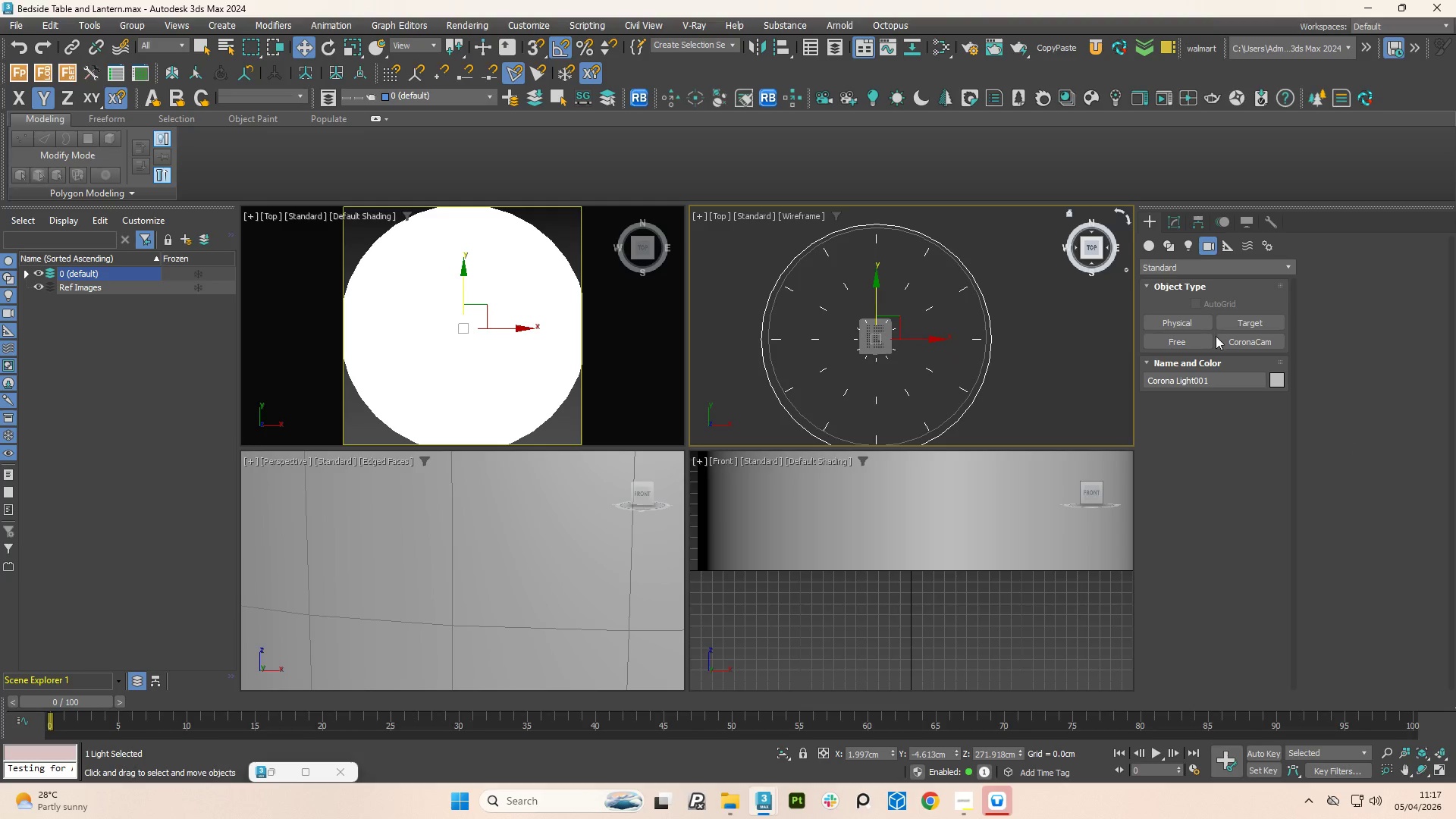 
left_click([1229, 339])
 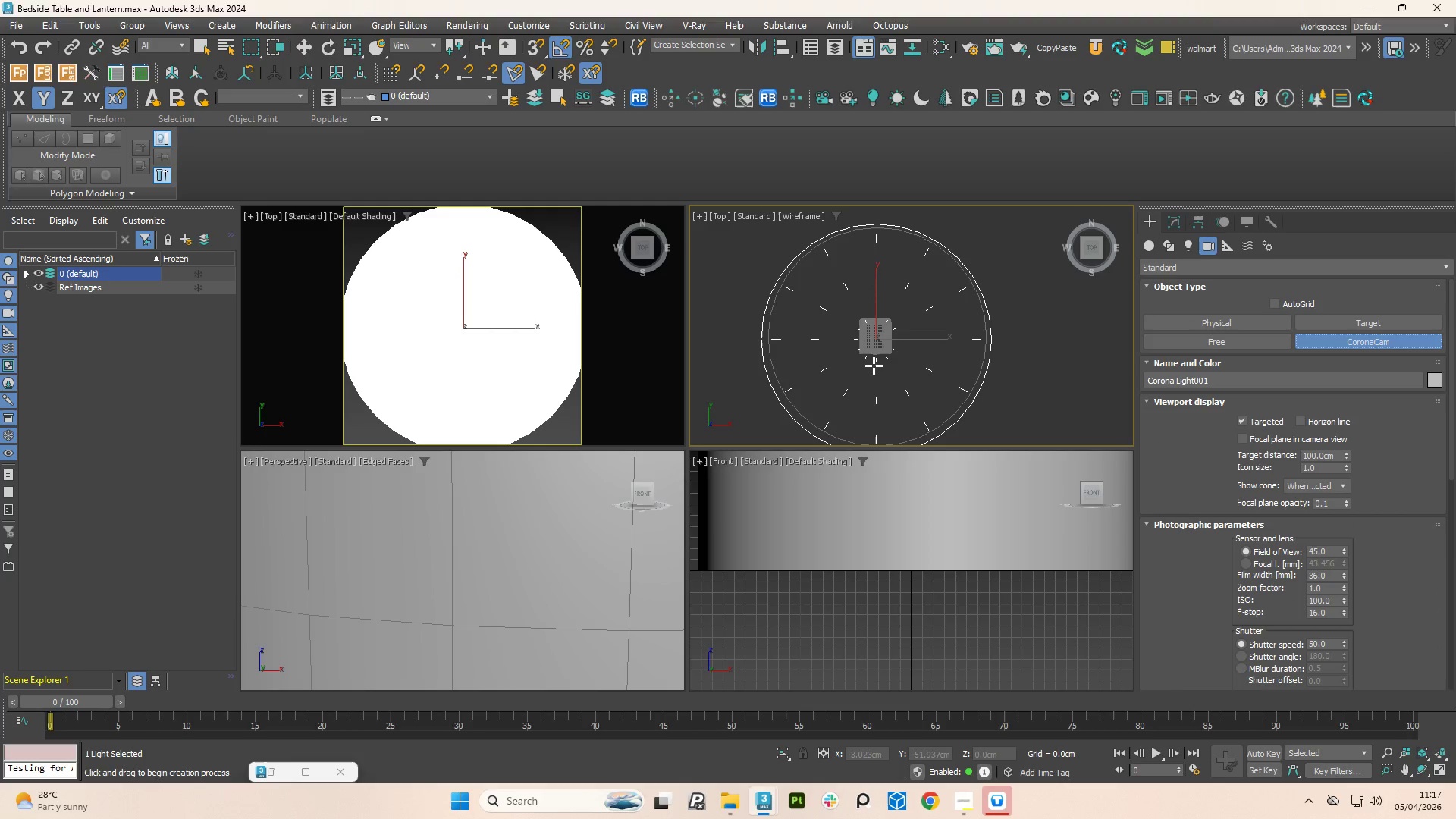 
scroll: coordinate [874, 374], scroll_direction: up, amount: 3.0
 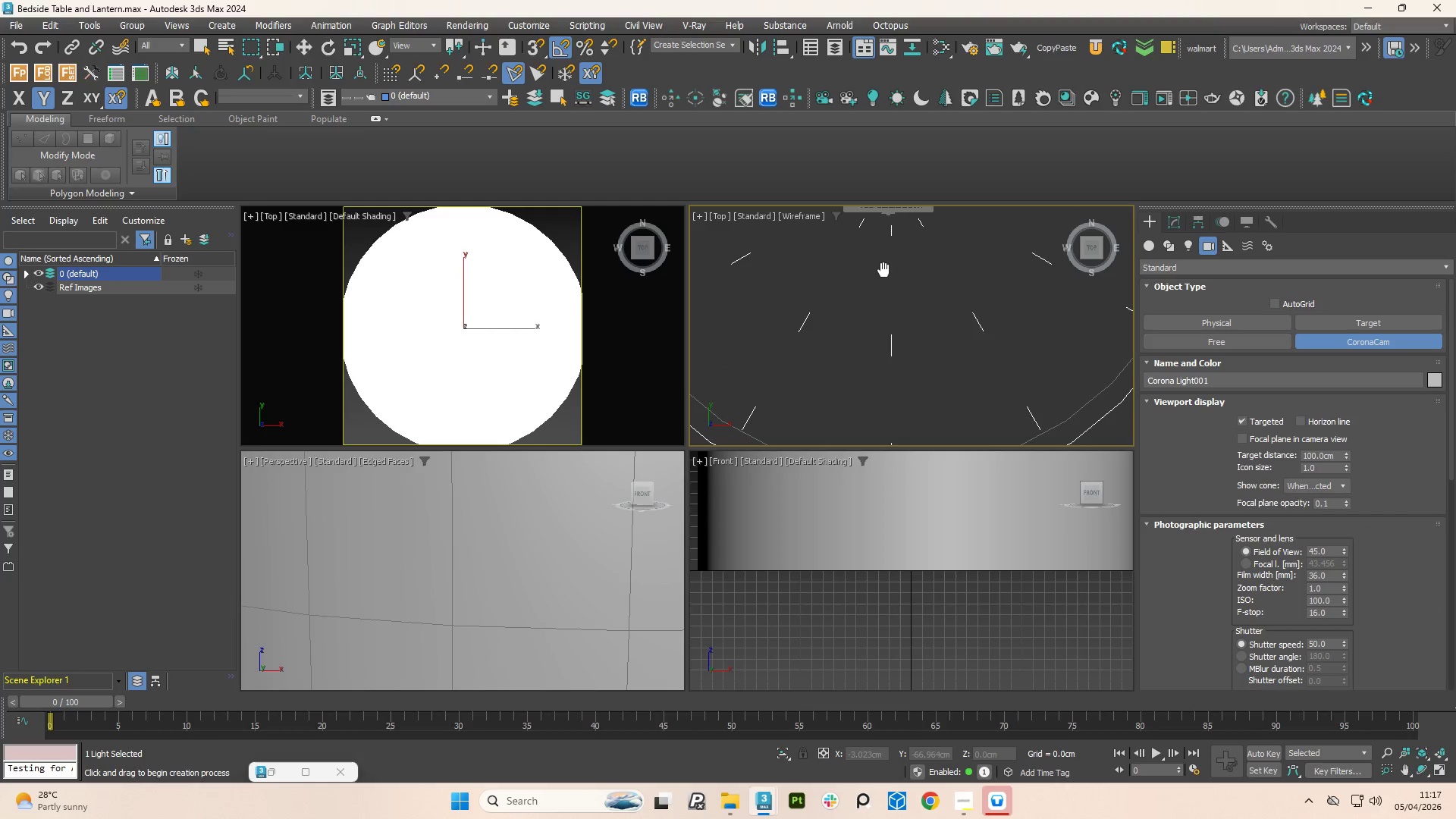 
scroll: coordinate [883, 271], scroll_direction: down, amount: 1.0
 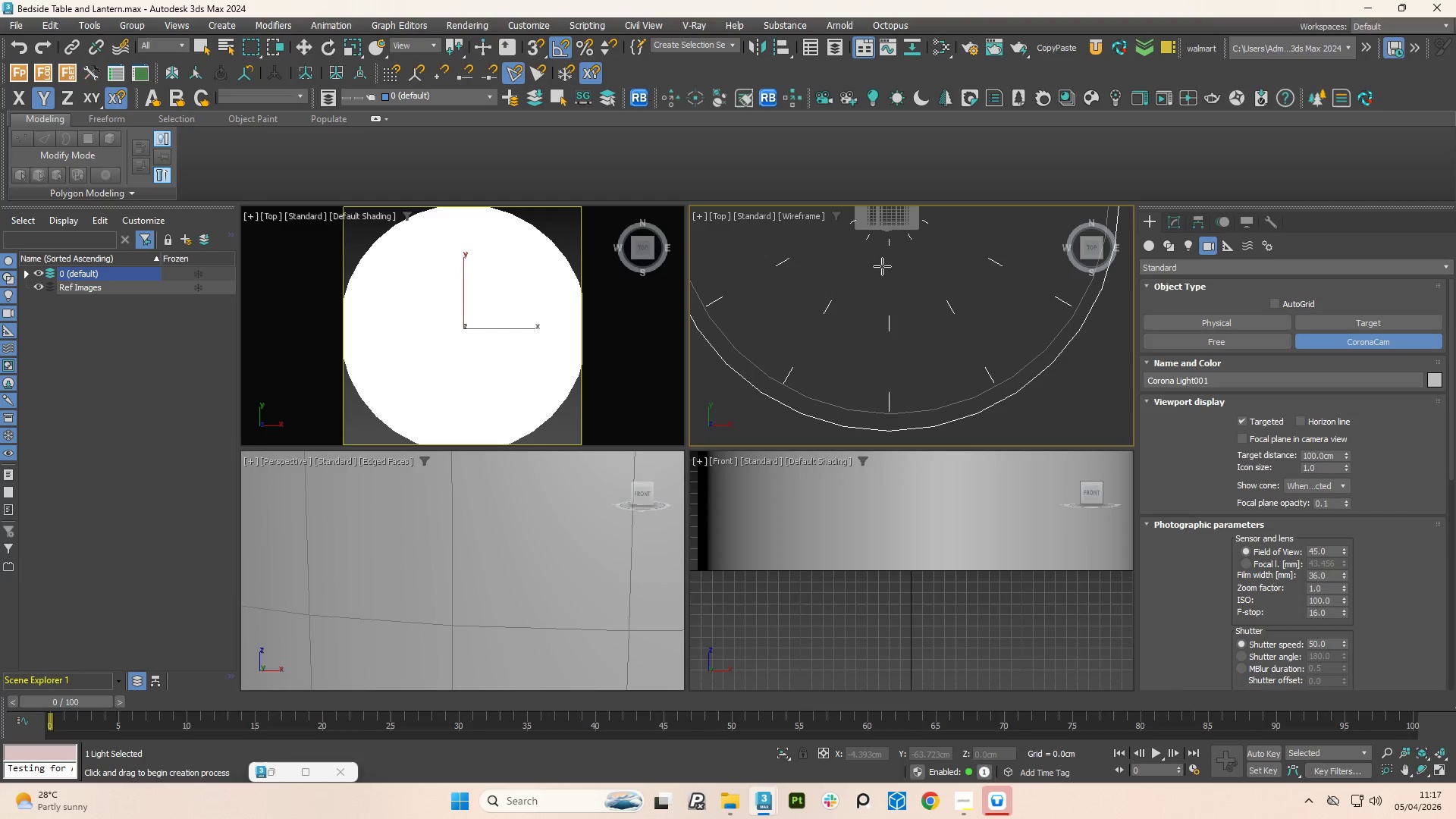 
left_click_drag(start_coordinate=[885, 281], to_coordinate=[884, 209])
 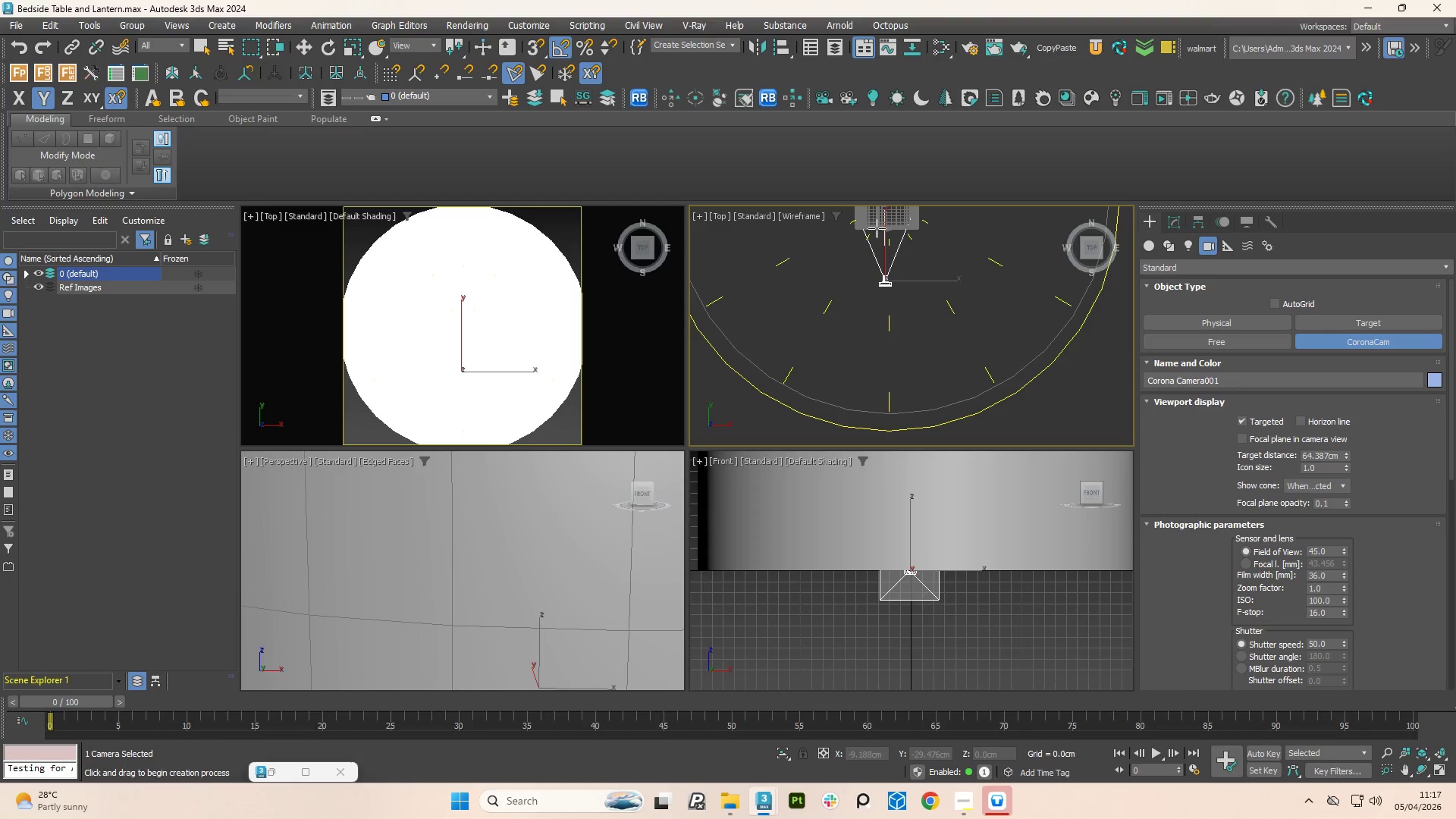 
left_click([877, 228])
 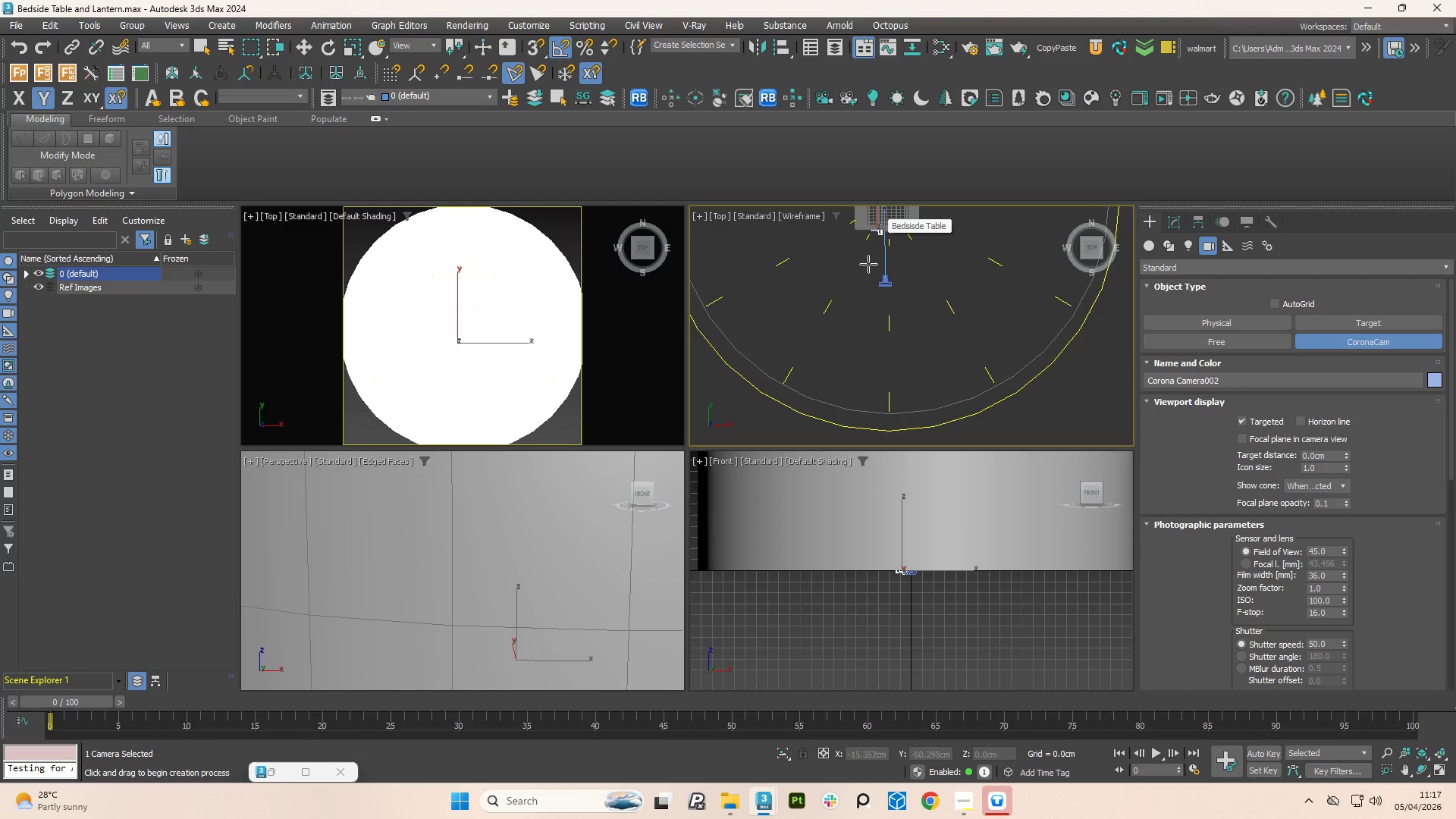 
right_click([868, 264])
 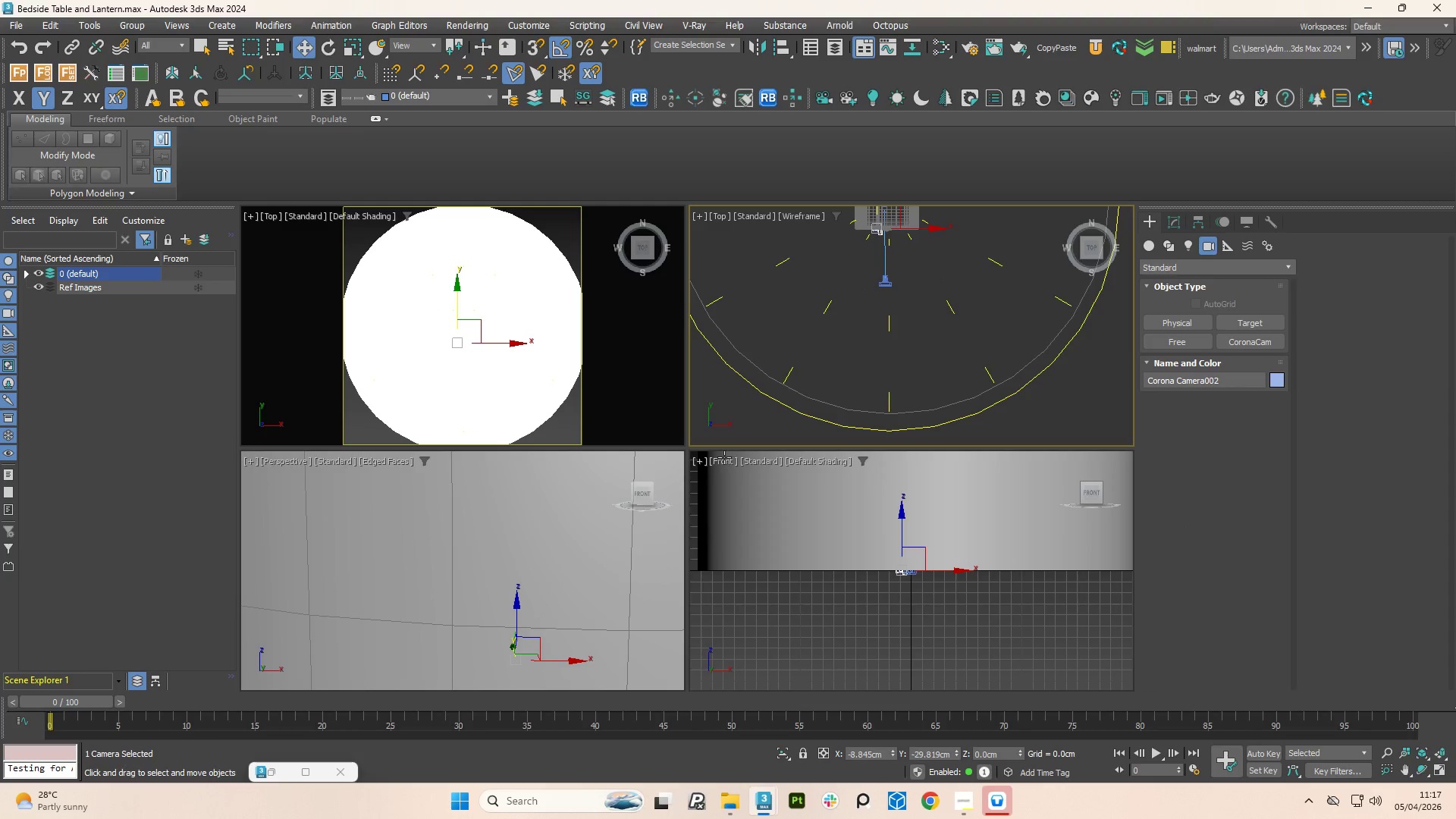 
left_click([723, 460])
 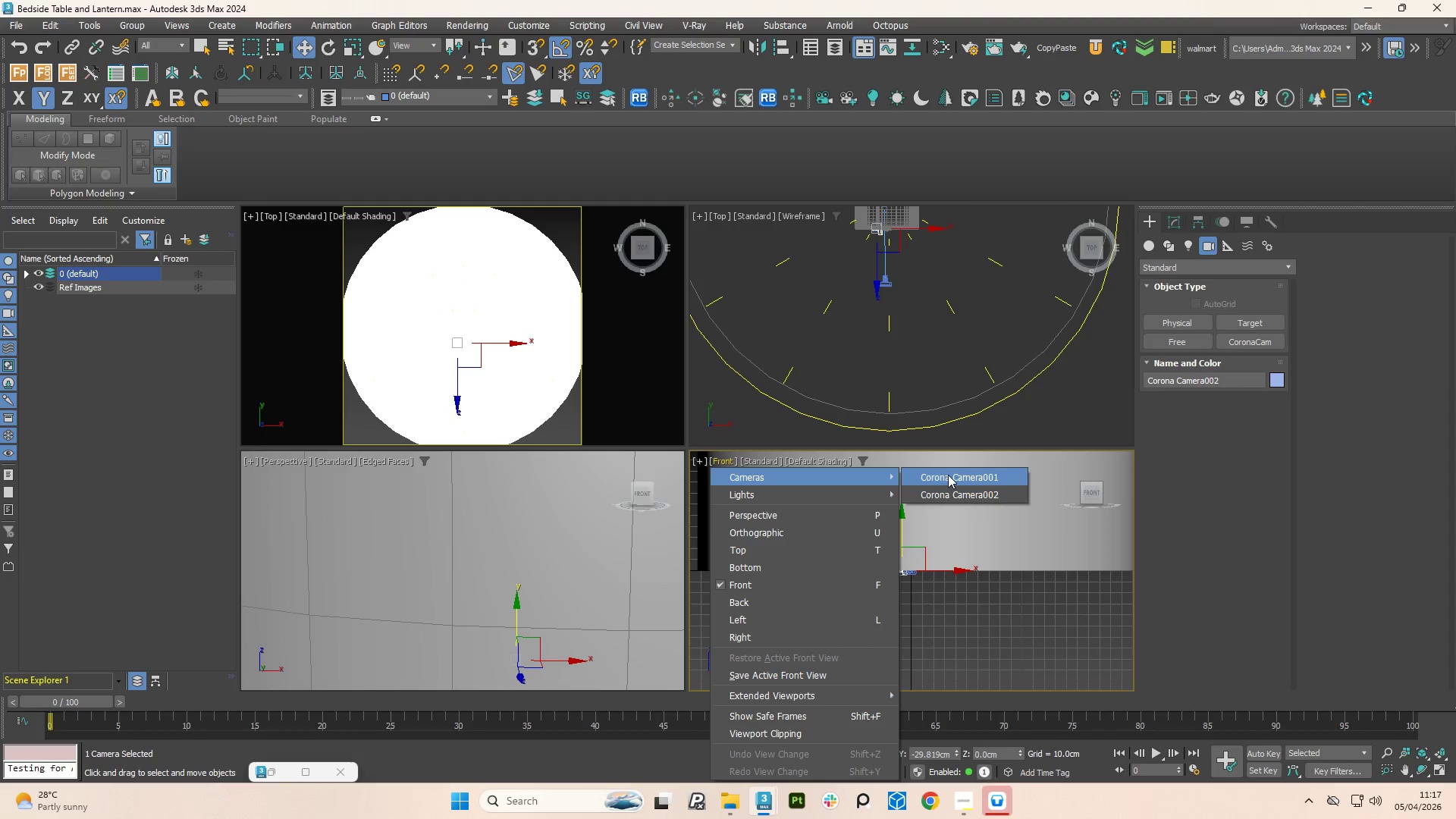 
left_click([953, 476])
 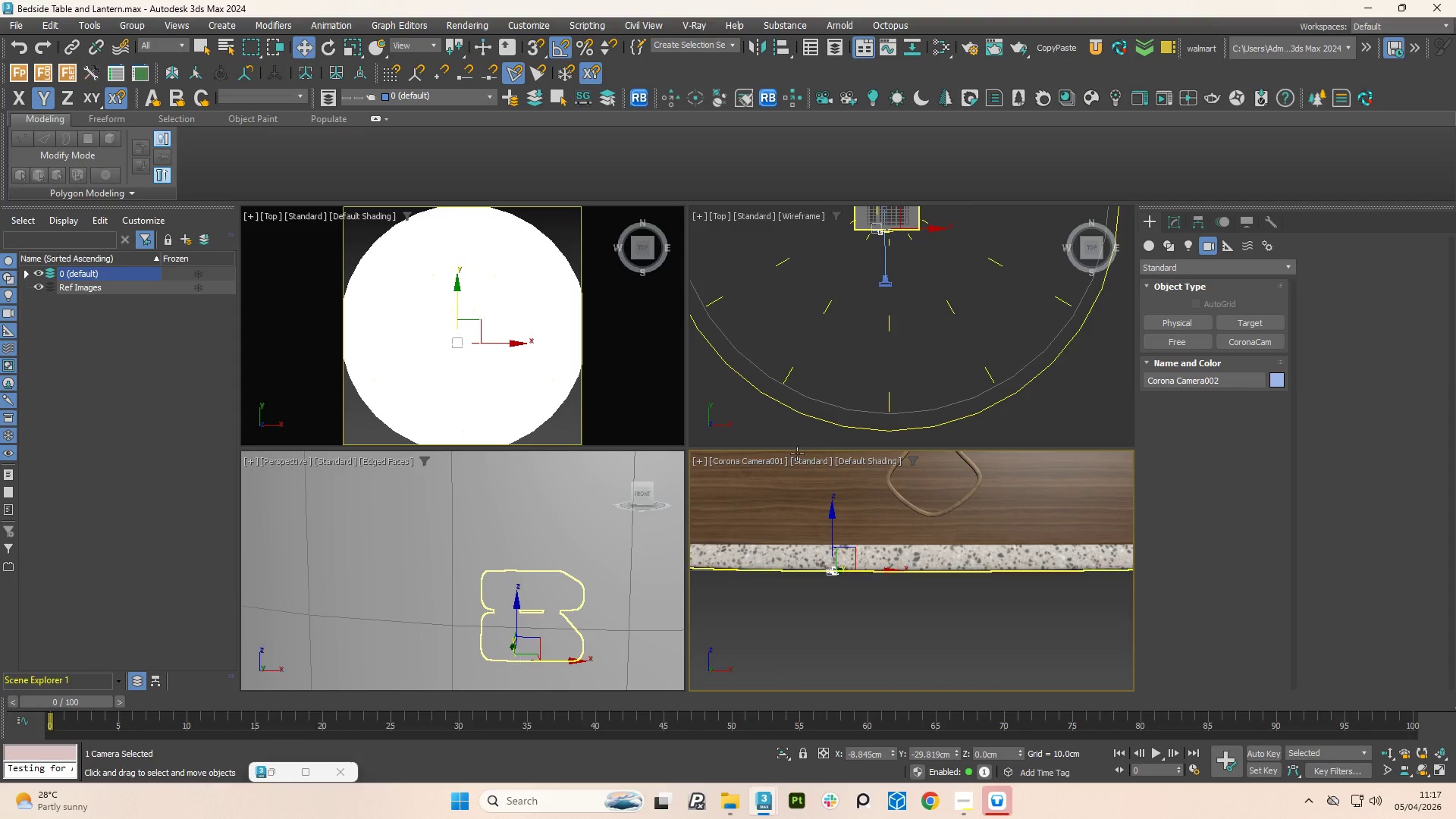 
left_click([758, 466])
 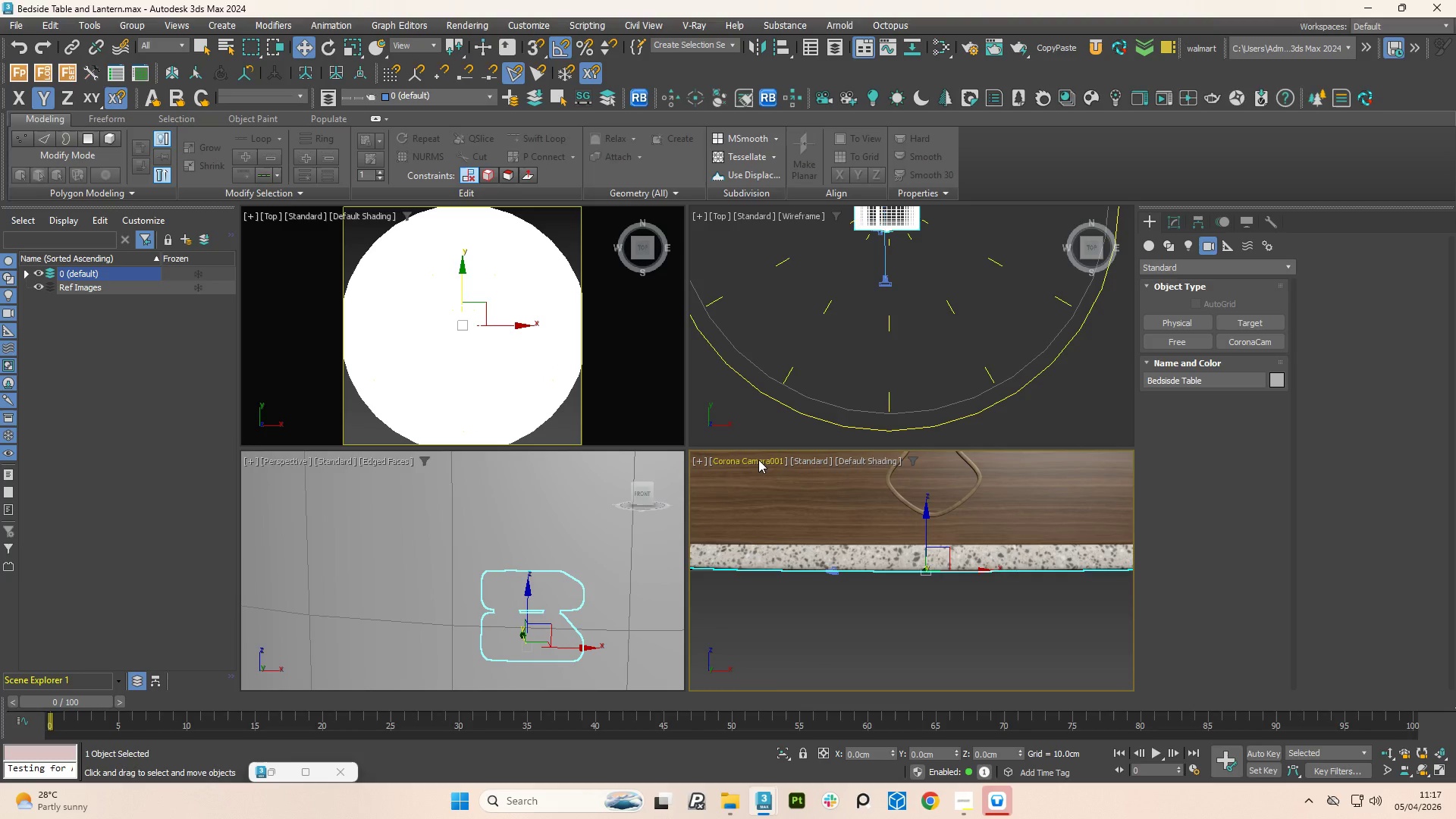 
left_click([758, 460])
 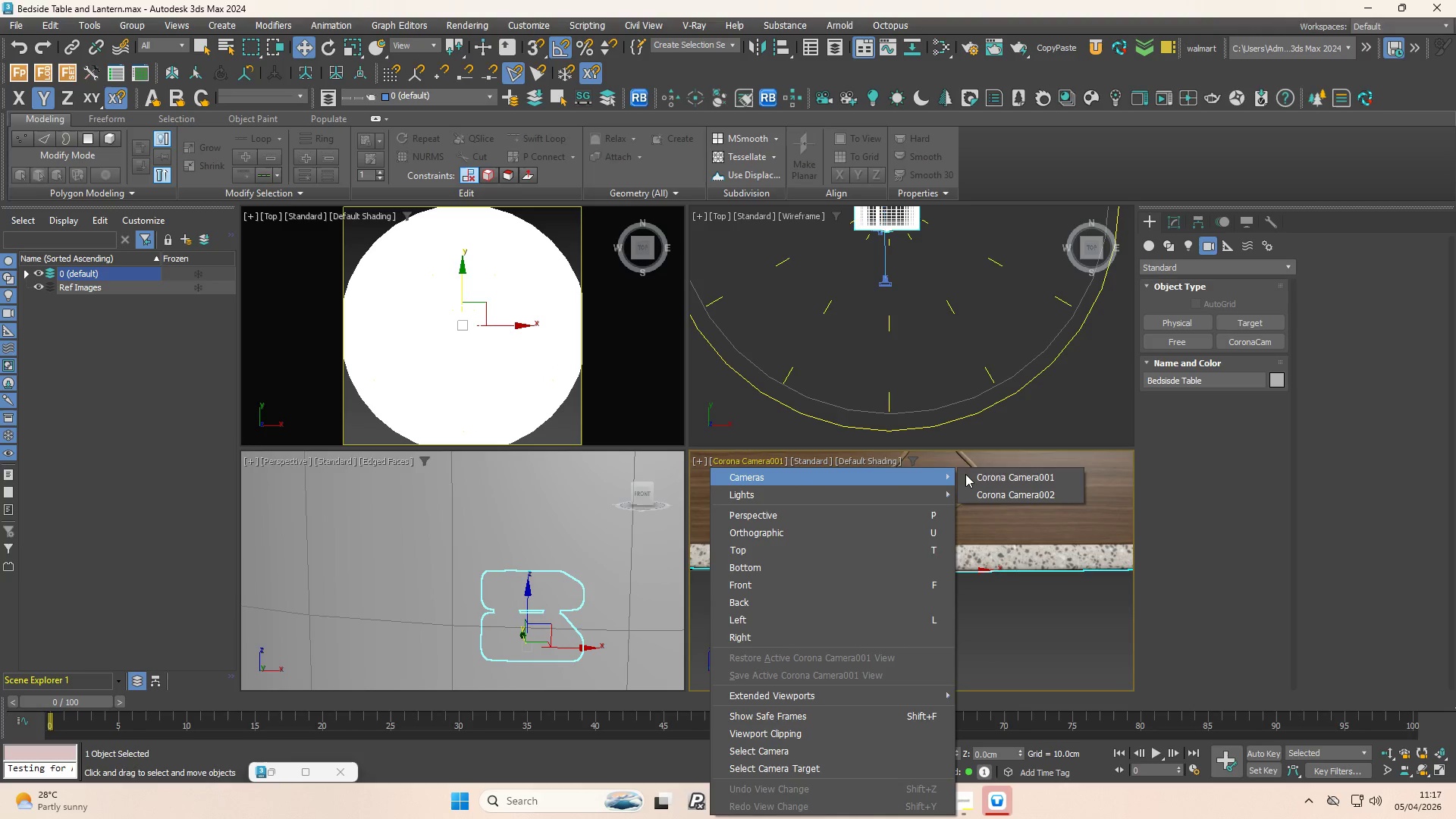 
left_click([1006, 493])
 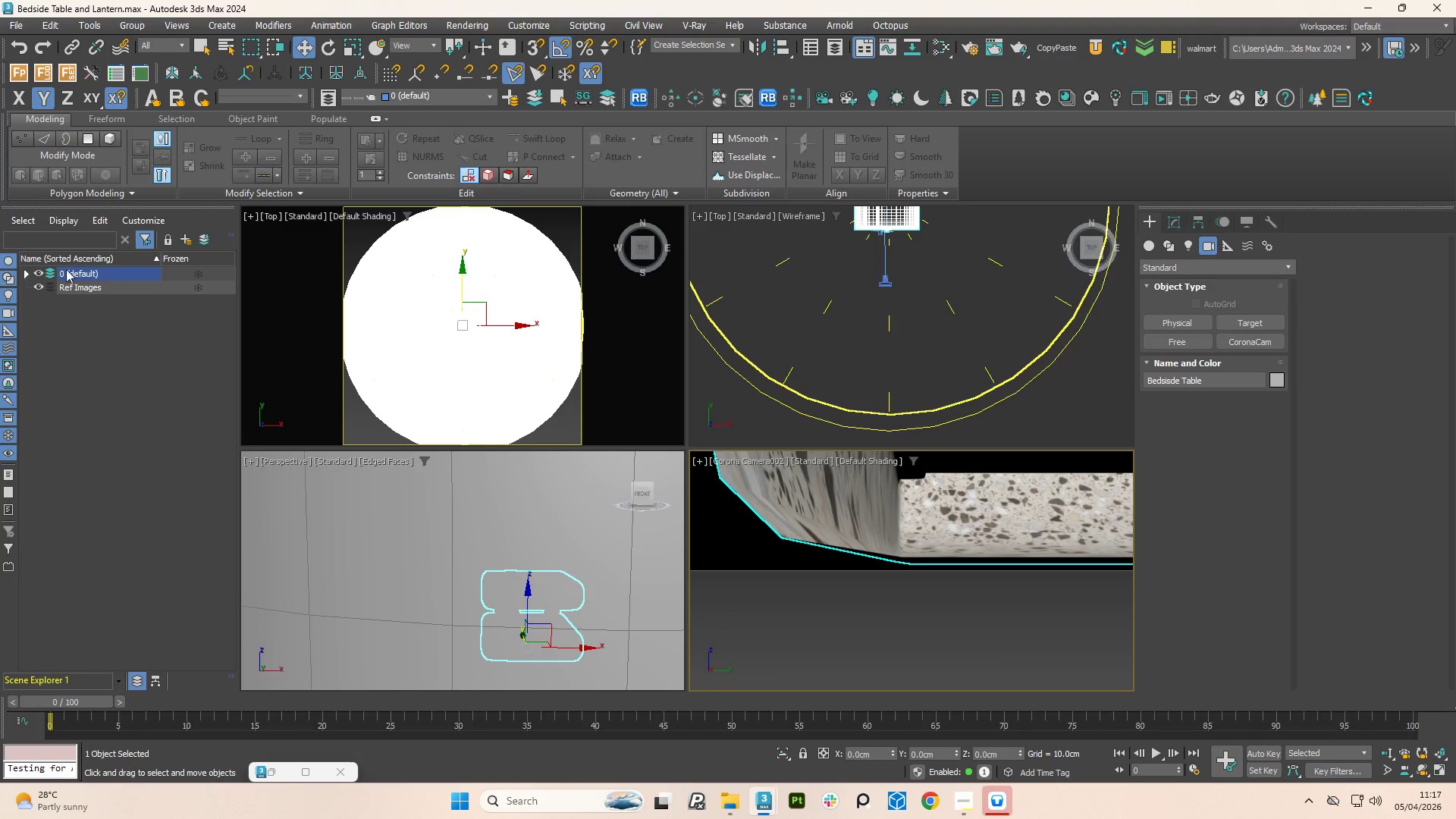 
left_click([27, 277])
 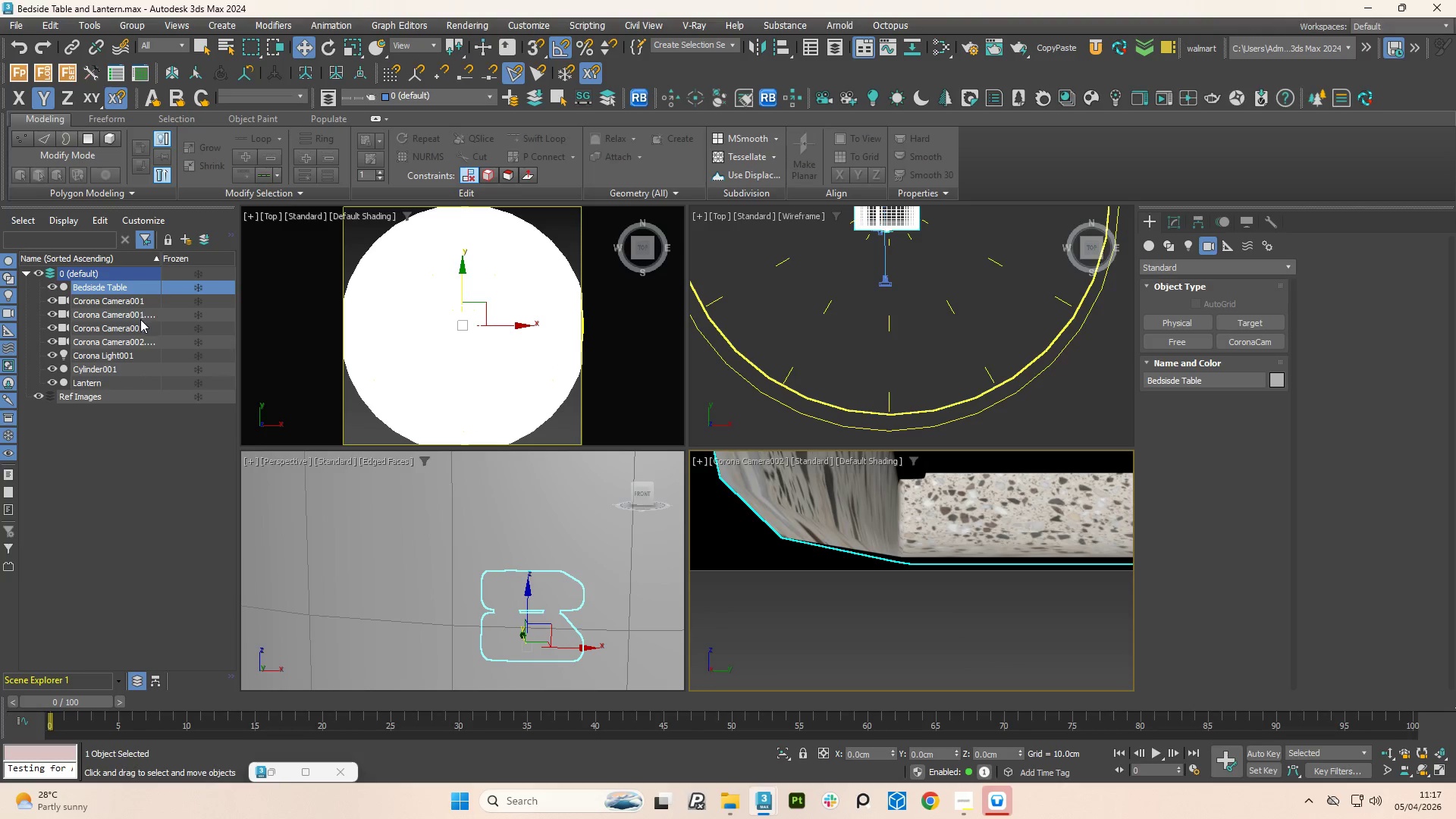 
left_click([144, 330])
 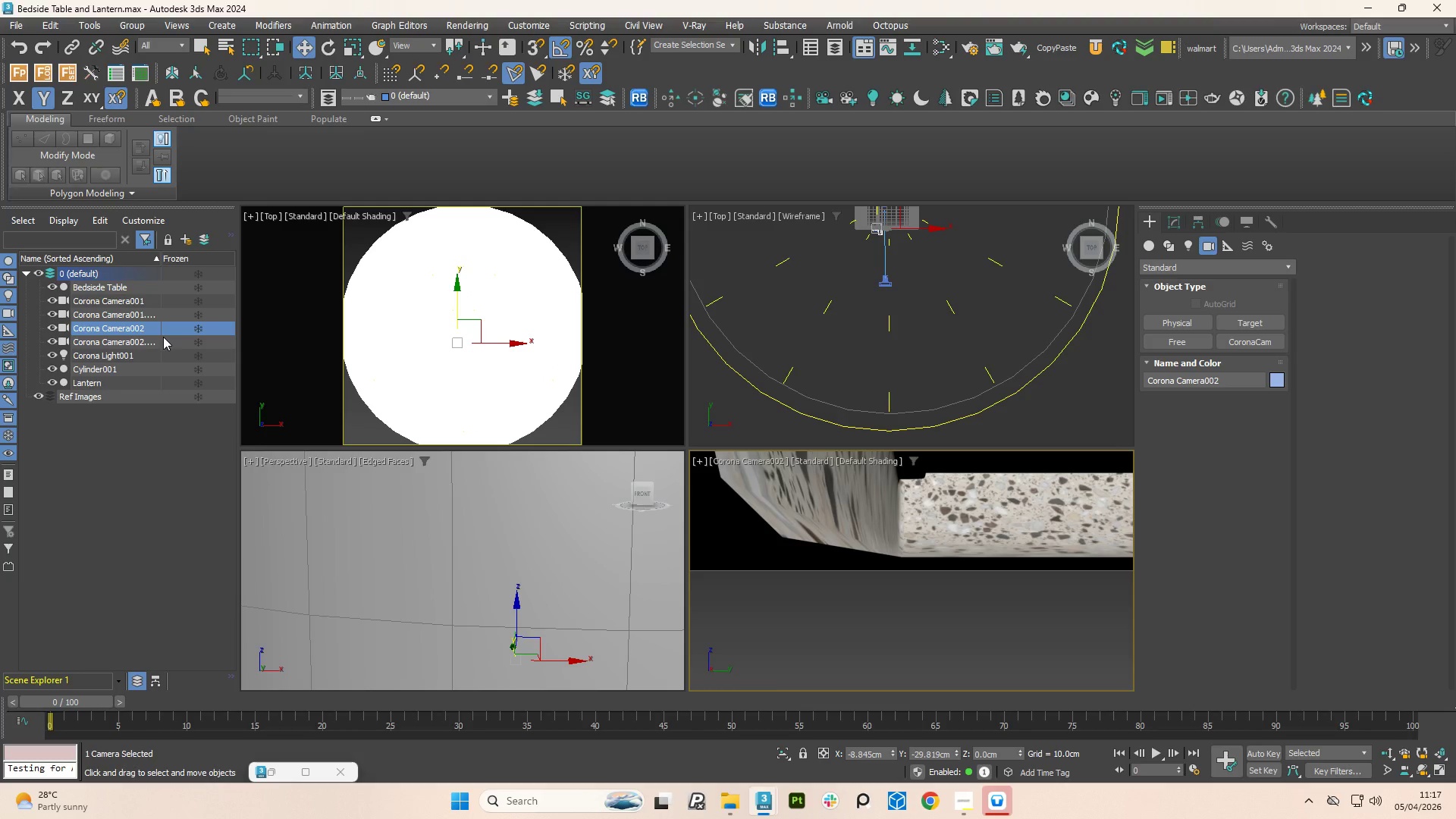 
key(Delete)
 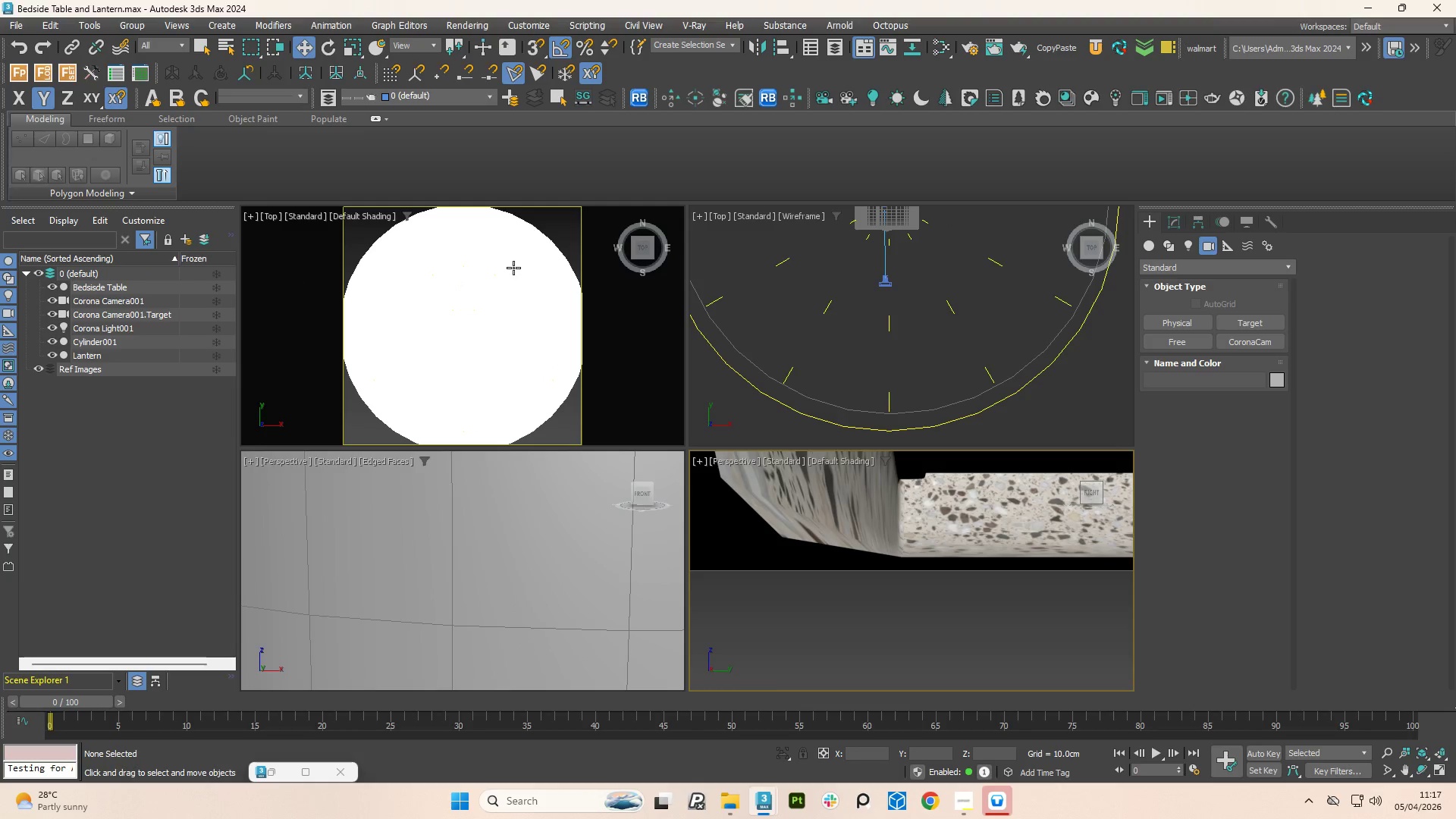 
scroll: coordinate [866, 379], scroll_direction: down, amount: 2.0
 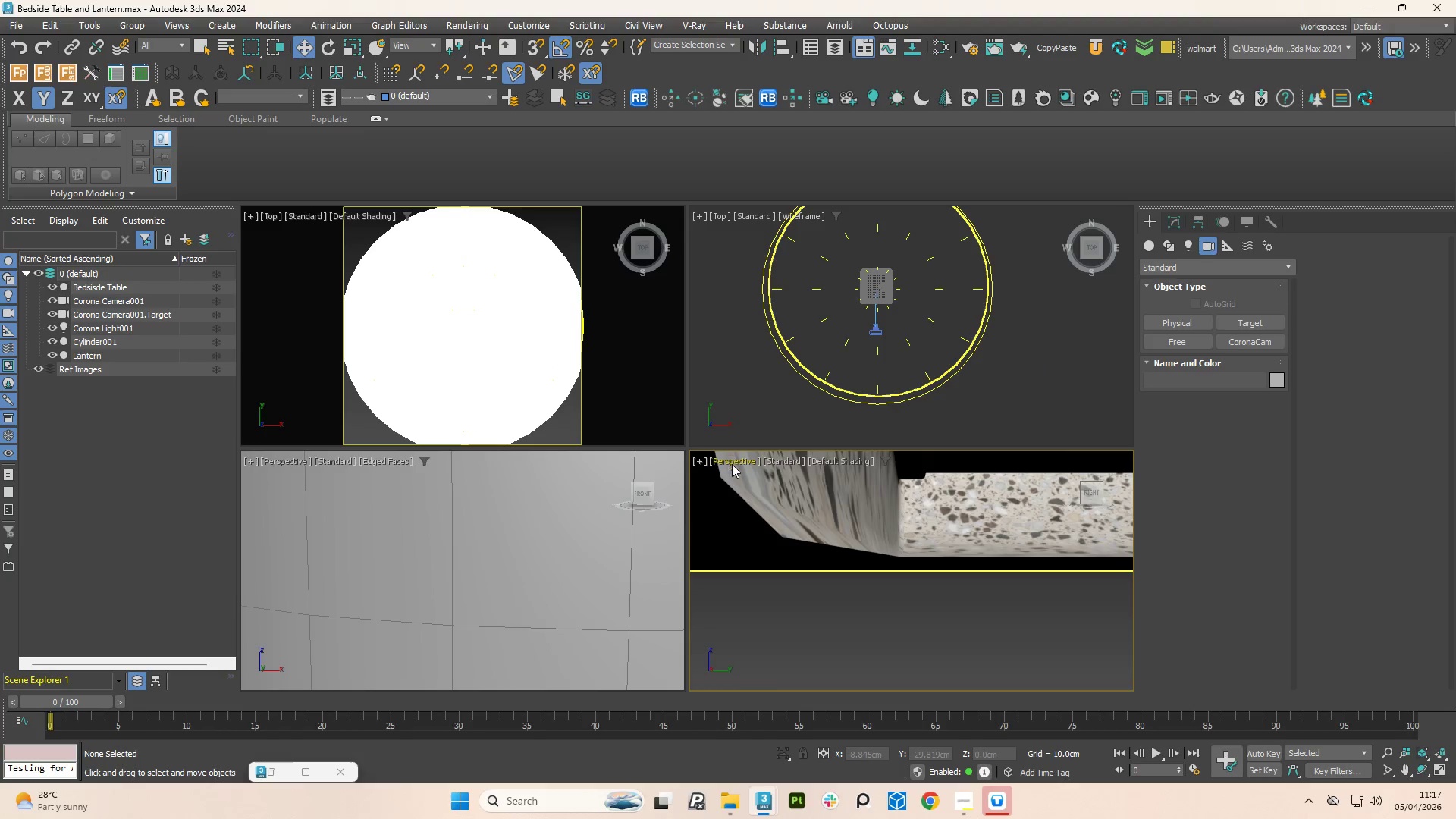 
left_click([733, 460])
 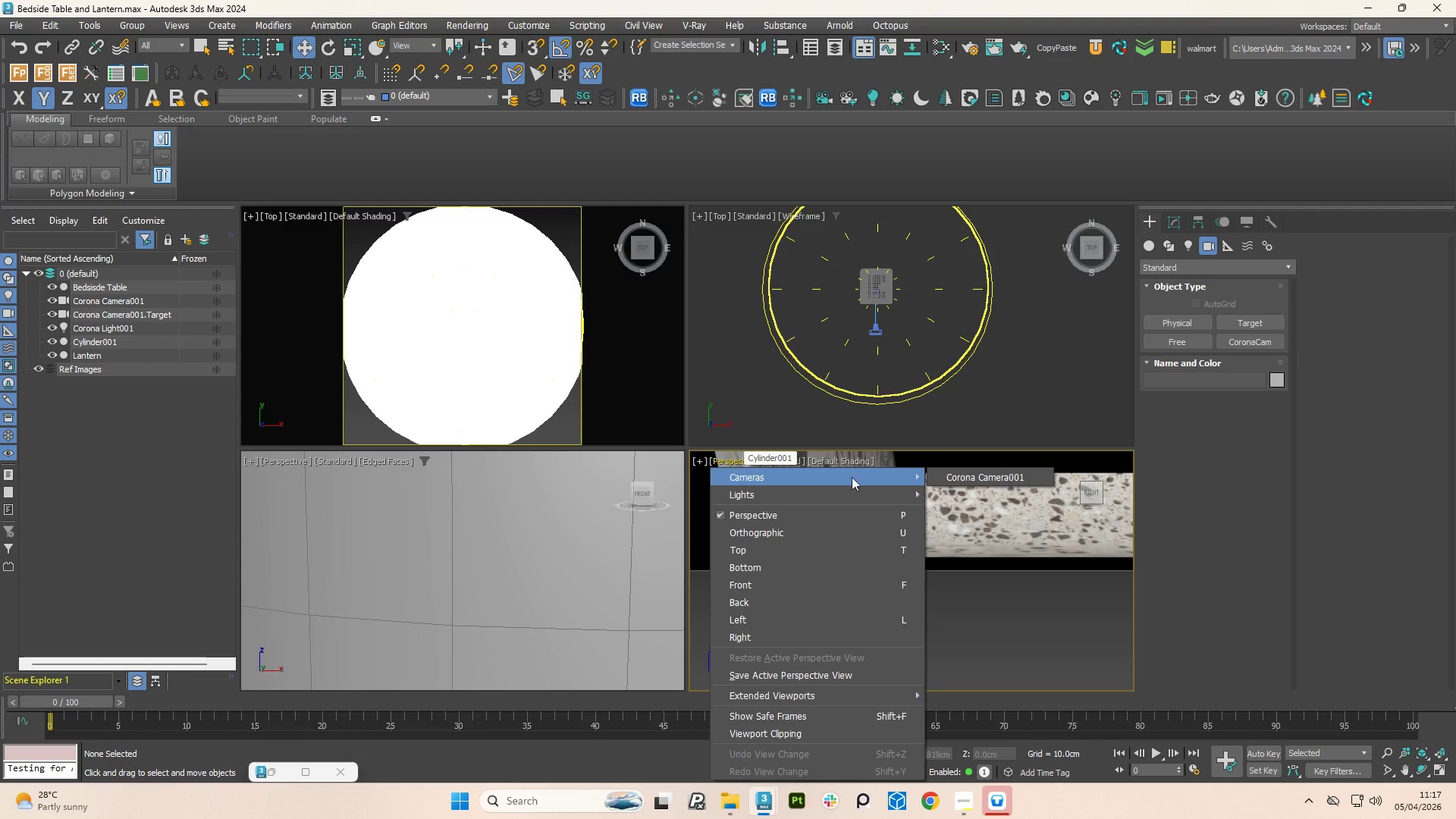 
left_click([961, 480])
 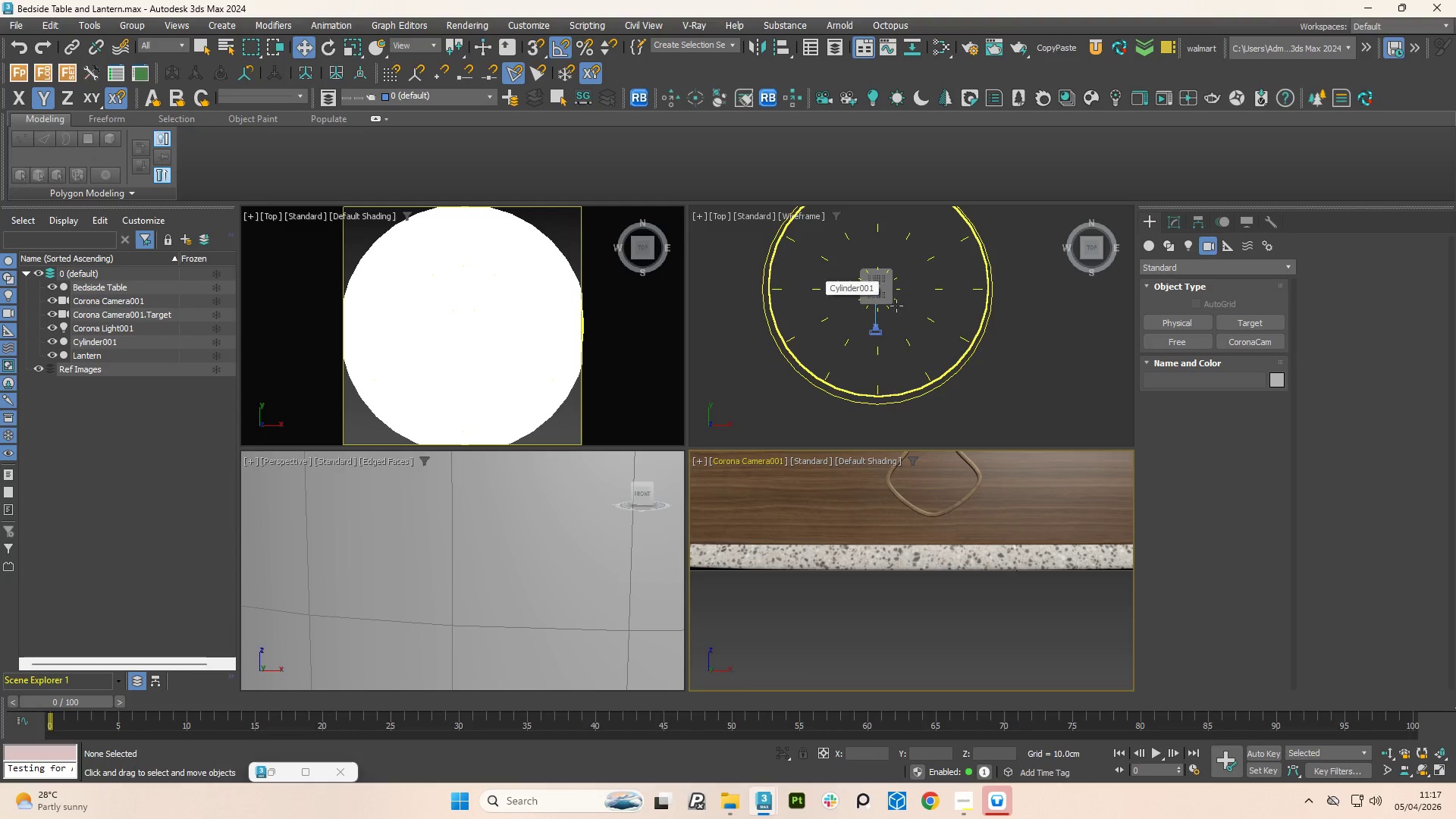 
scroll: coordinate [835, 325], scroll_direction: up, amount: 3.0
 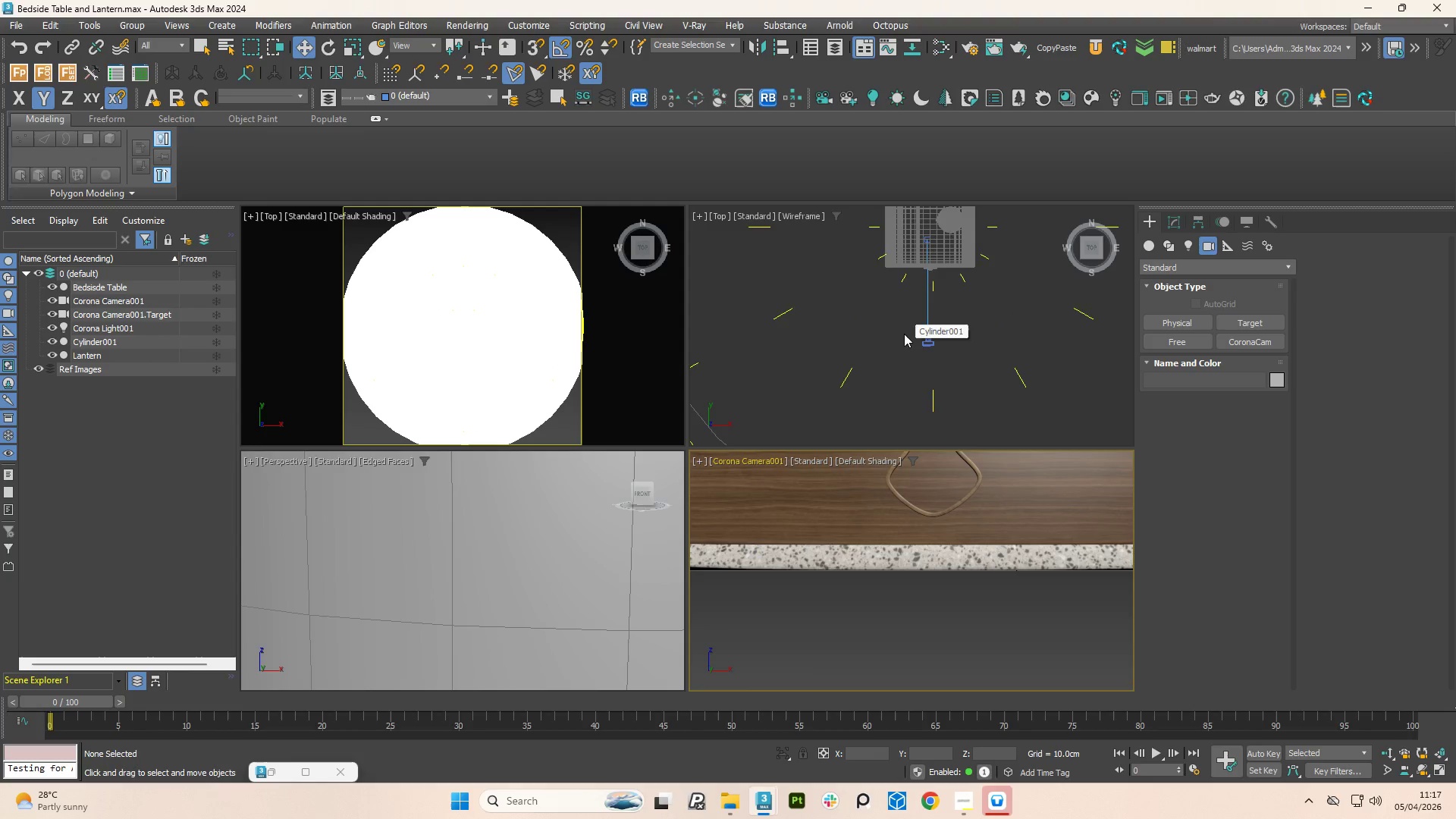 
hold_key(key=AltLeft, duration=0.84)
 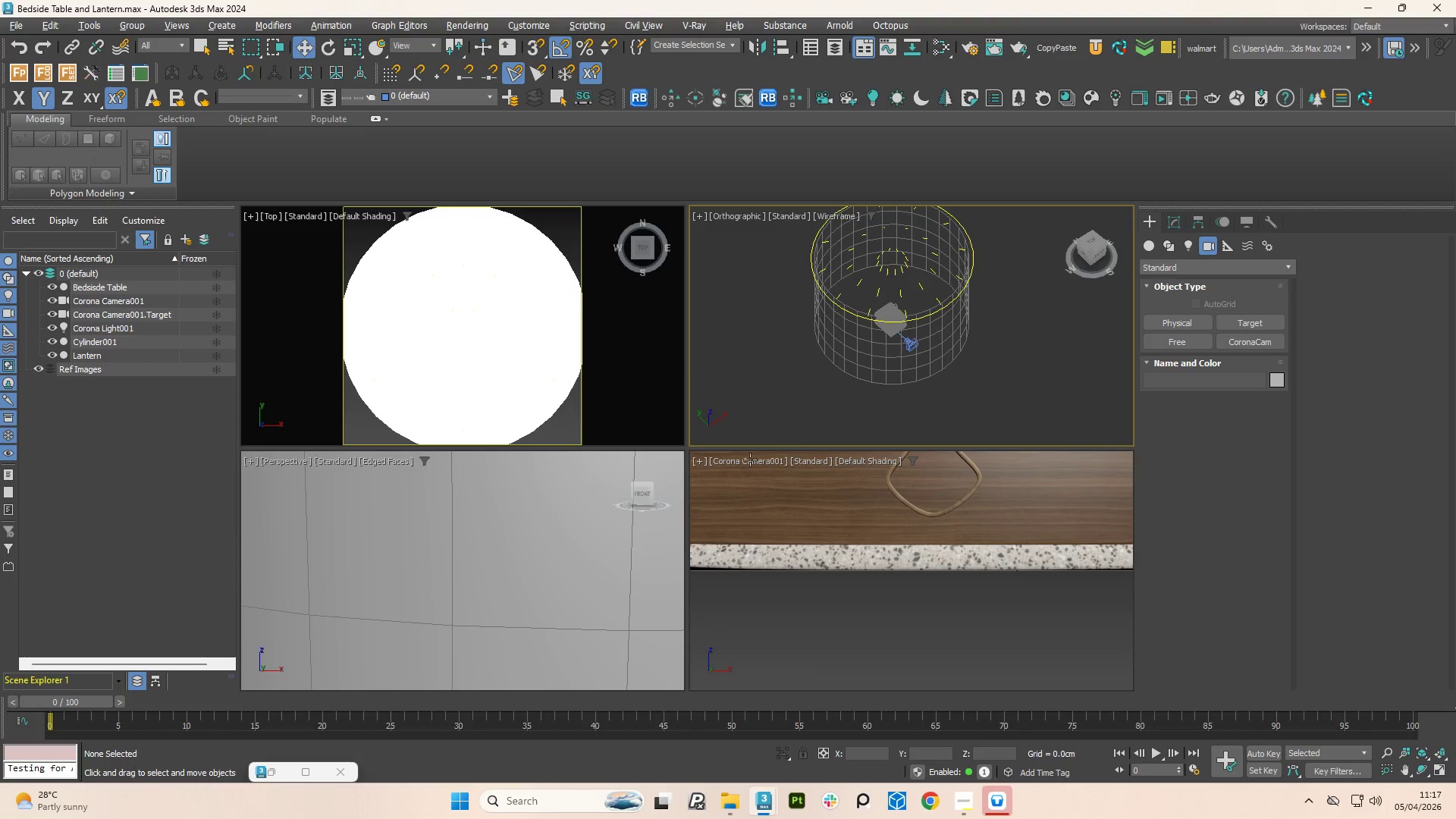 
scroll: coordinate [916, 340], scroll_direction: down, amount: 4.0
 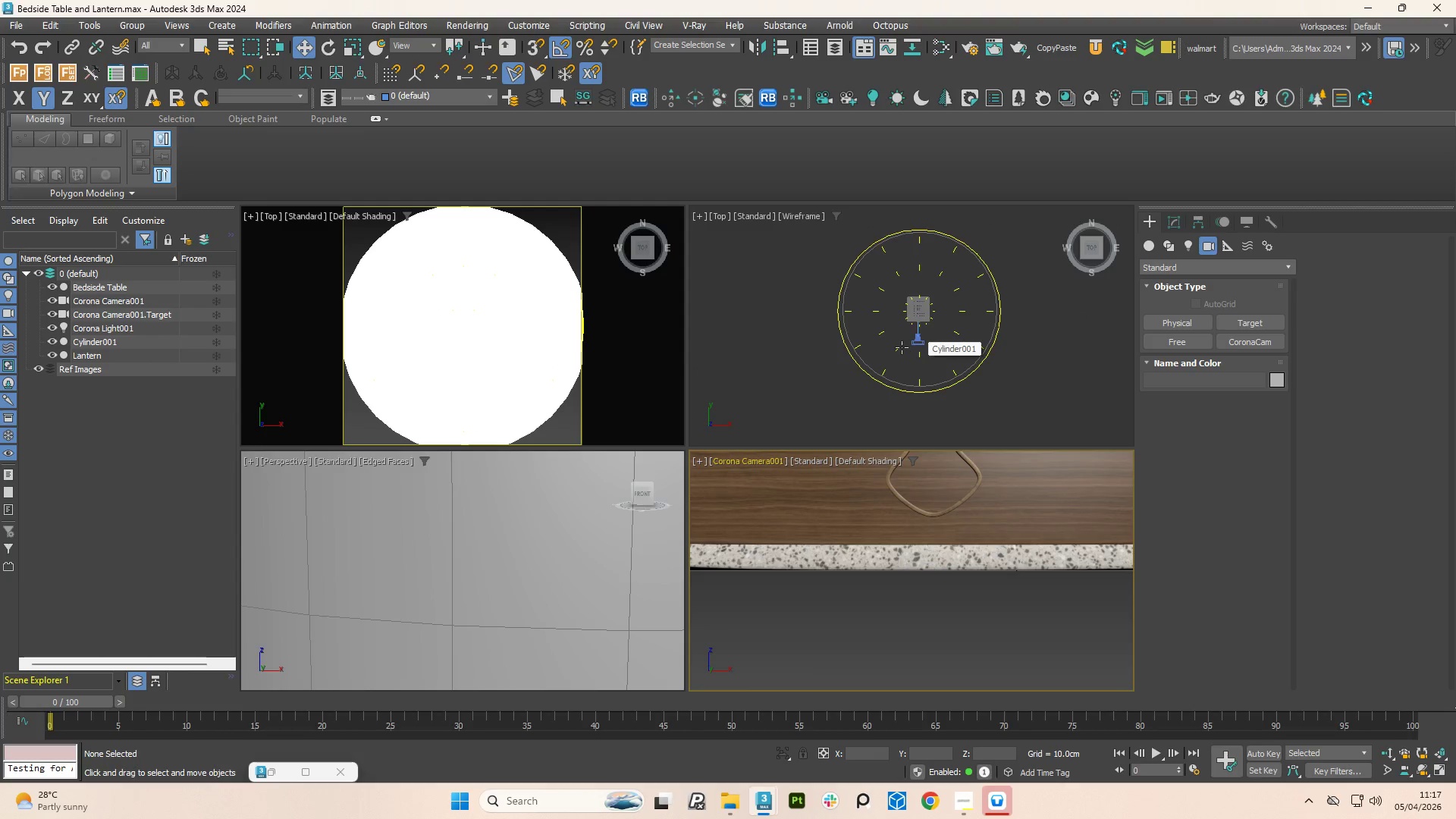 
hold_key(key=AltLeft, duration=12.5)
left_click([738, 215])
 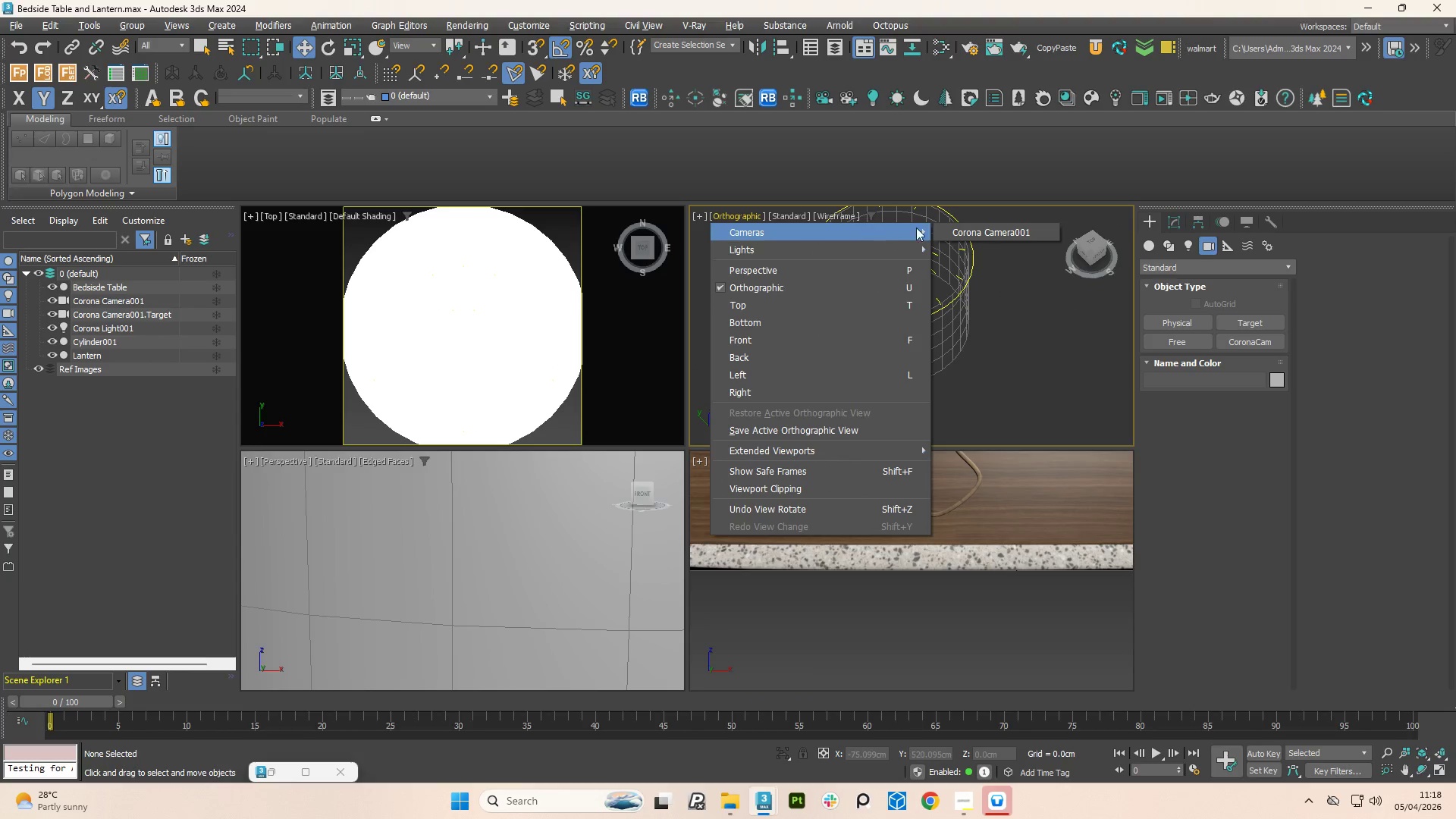 
left_click([959, 227])
 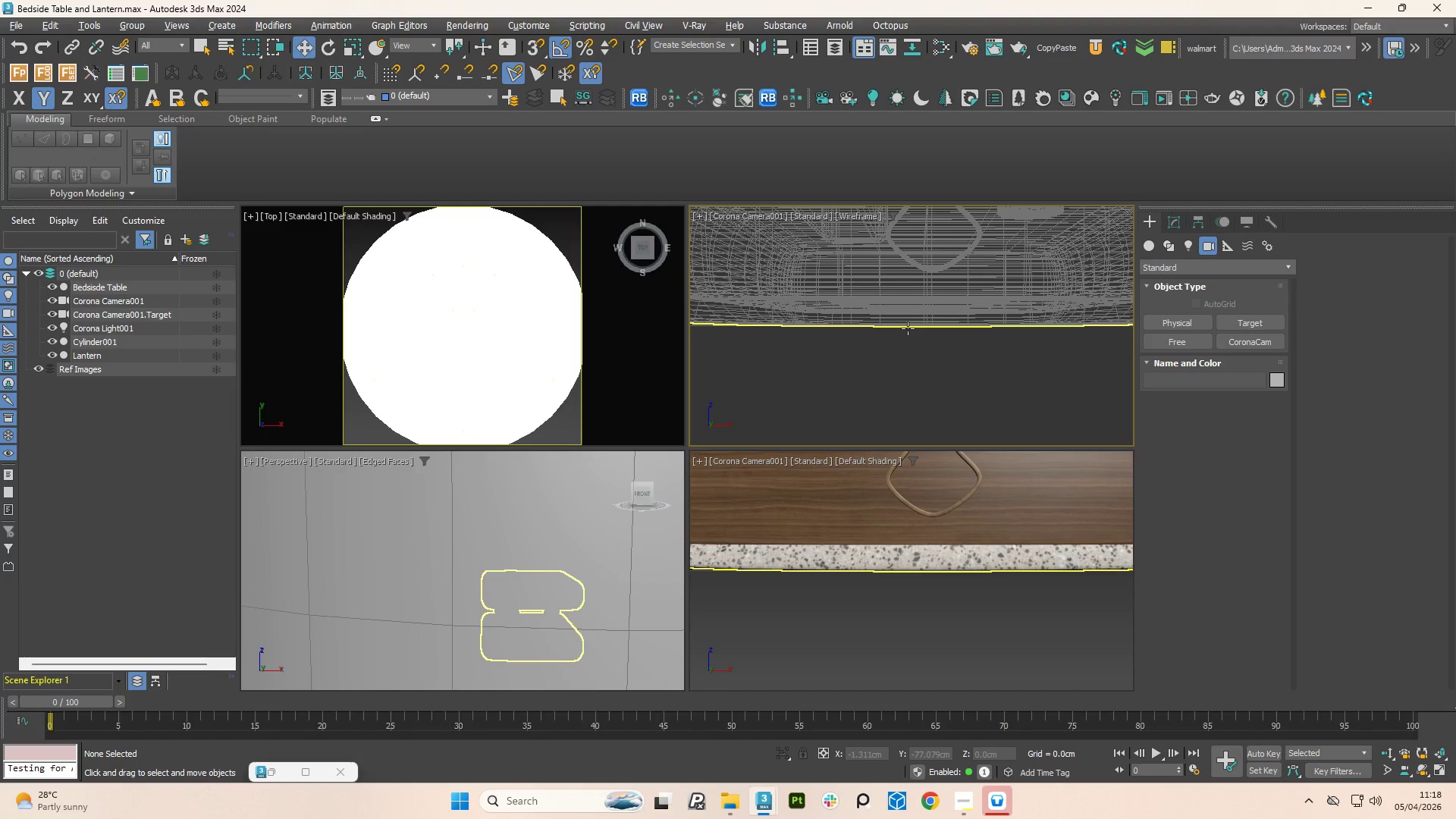 
key(F3)
 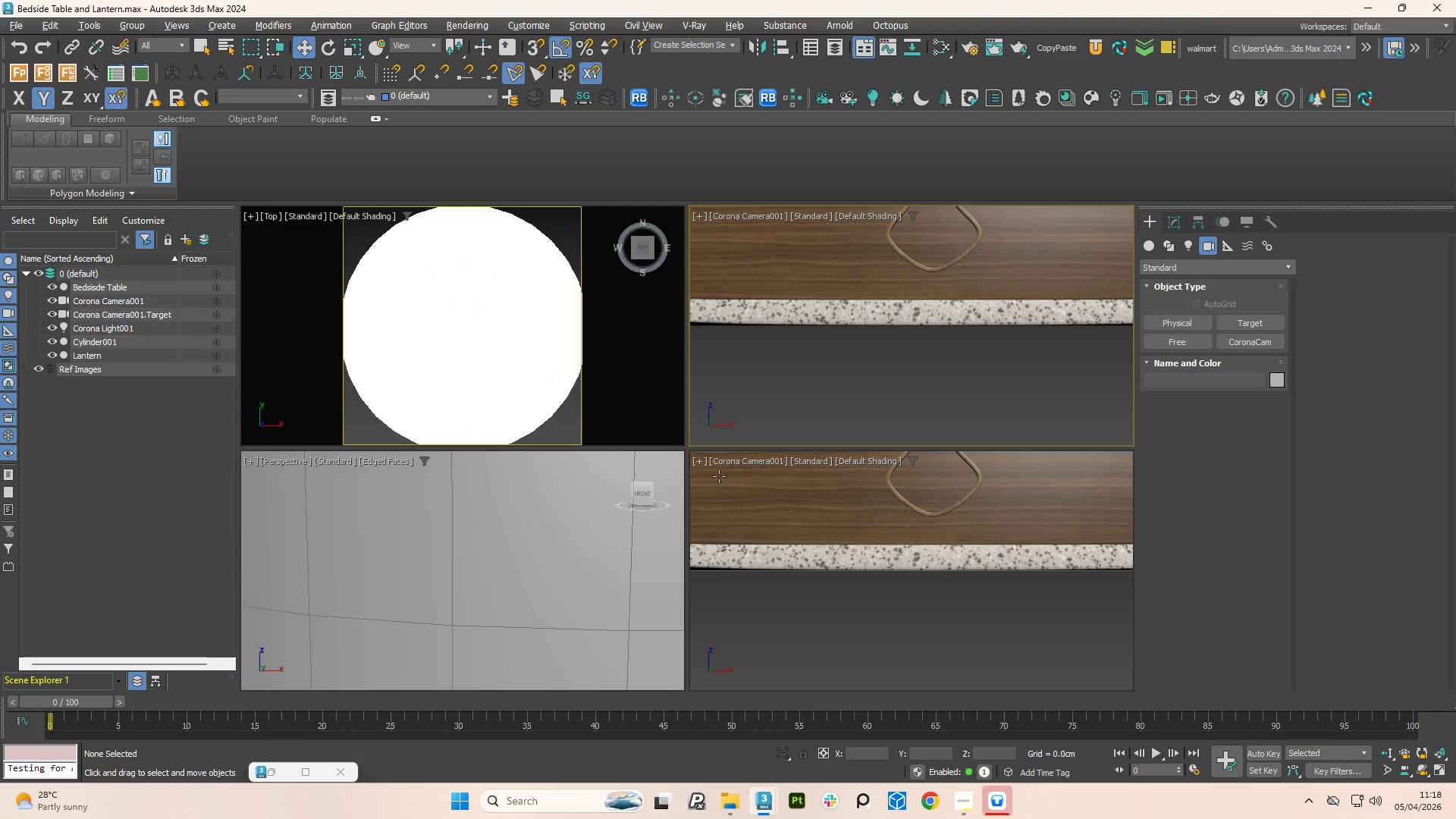 
left_click([727, 460])
 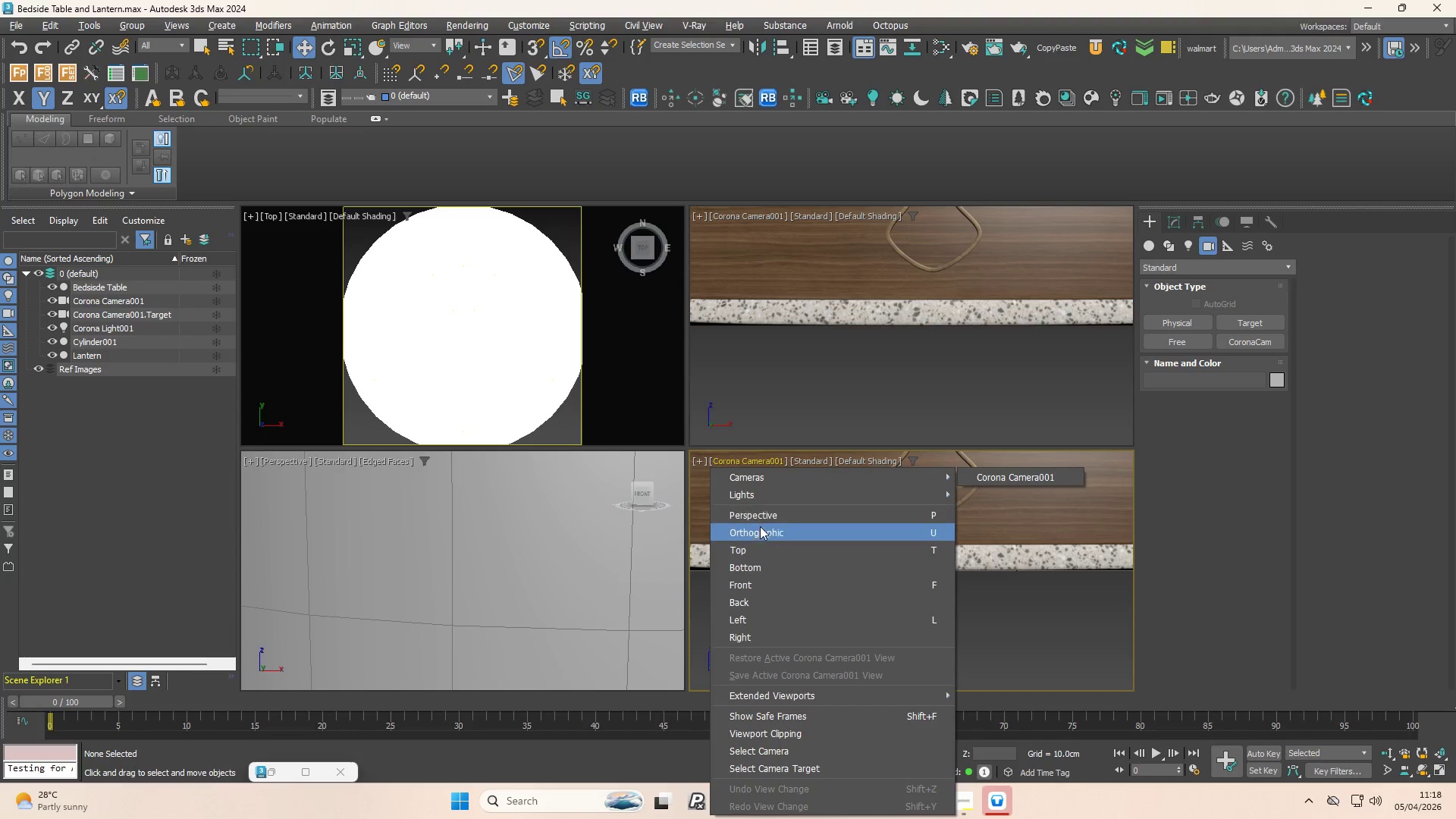 
left_click([764, 517])
 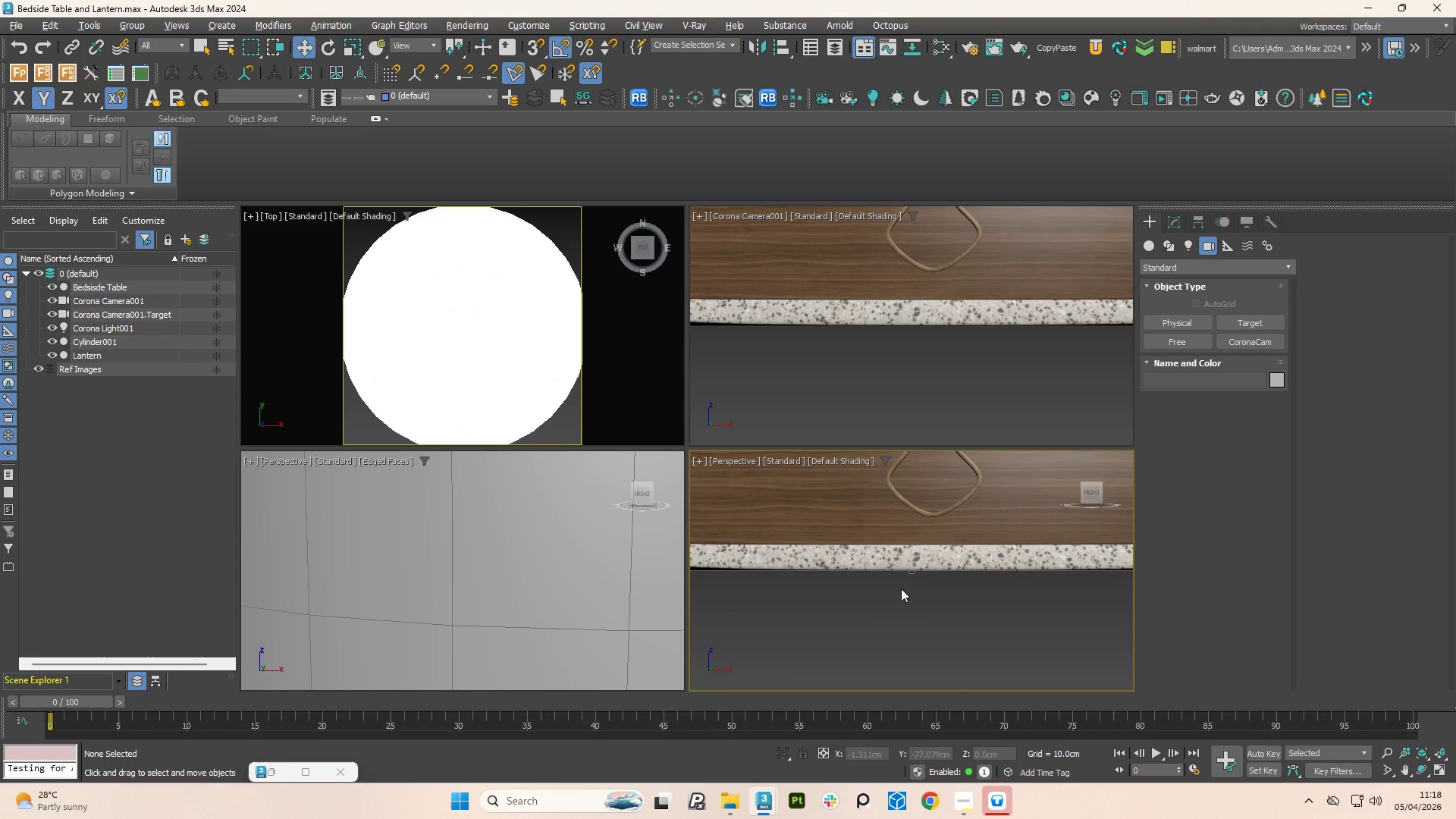 
scroll: coordinate [911, 585], scroll_direction: down, amount: 9.0
 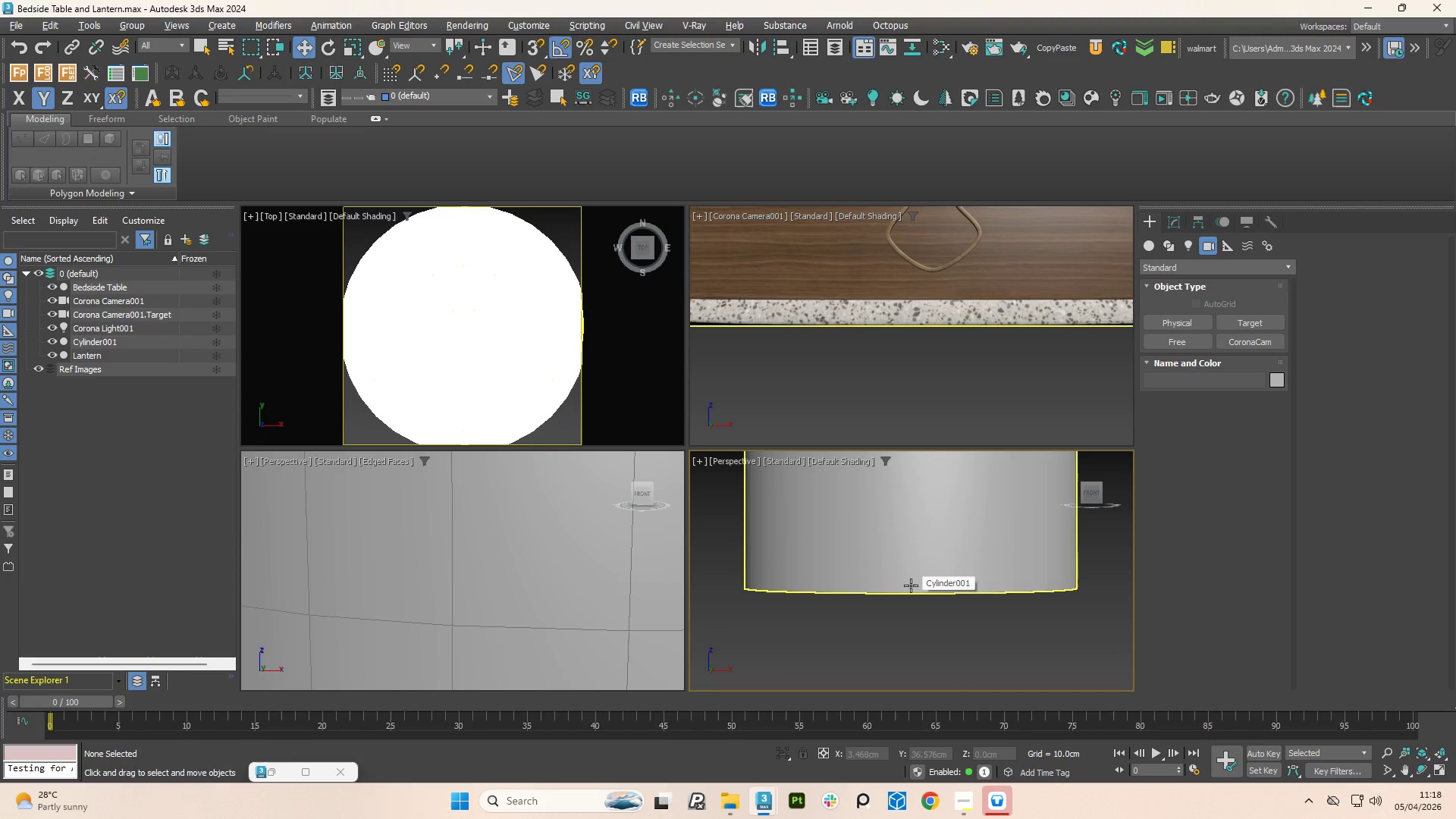 
key(F3)
 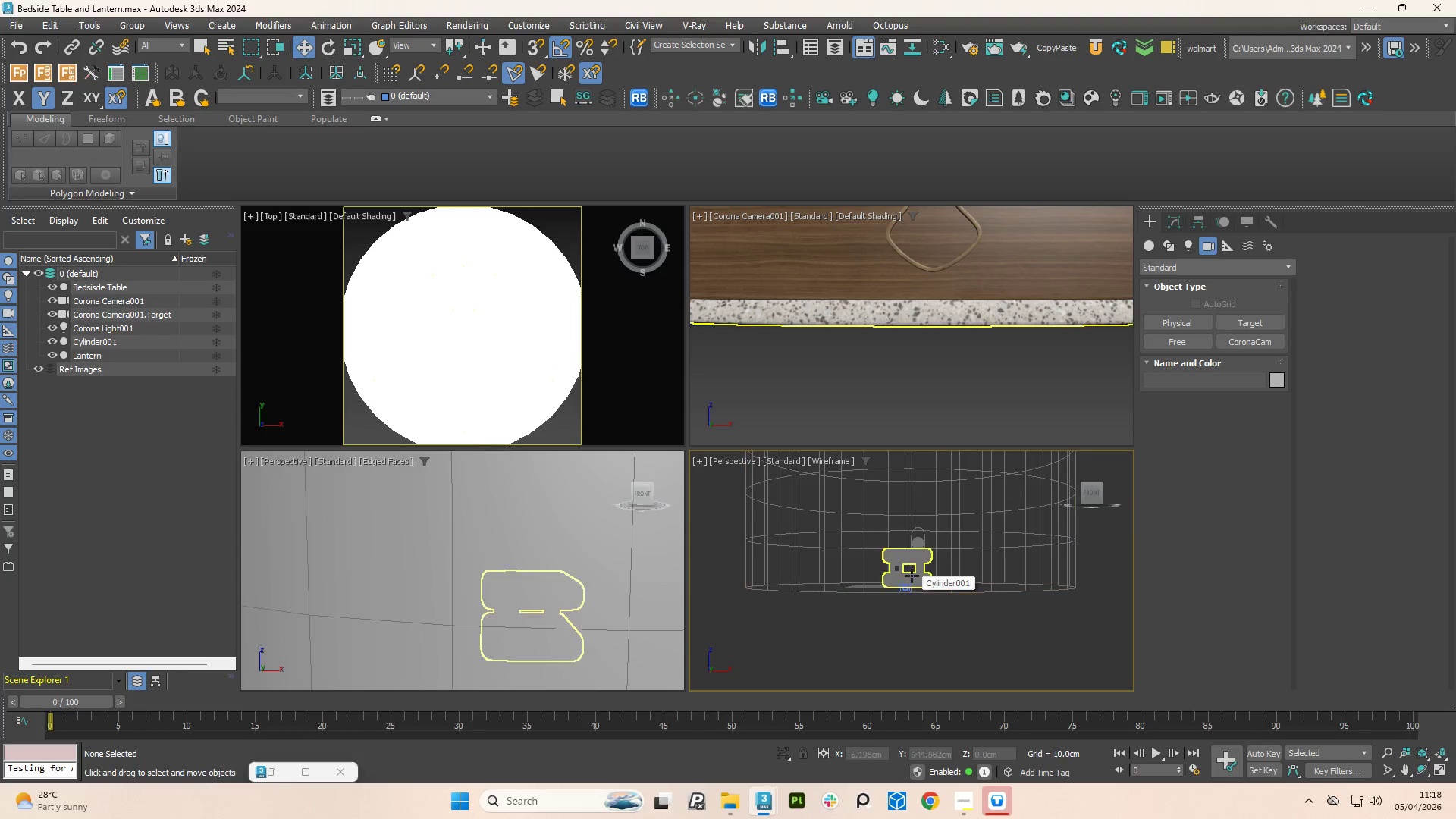 
scroll: coordinate [912, 576], scroll_direction: down, amount: 2.0
 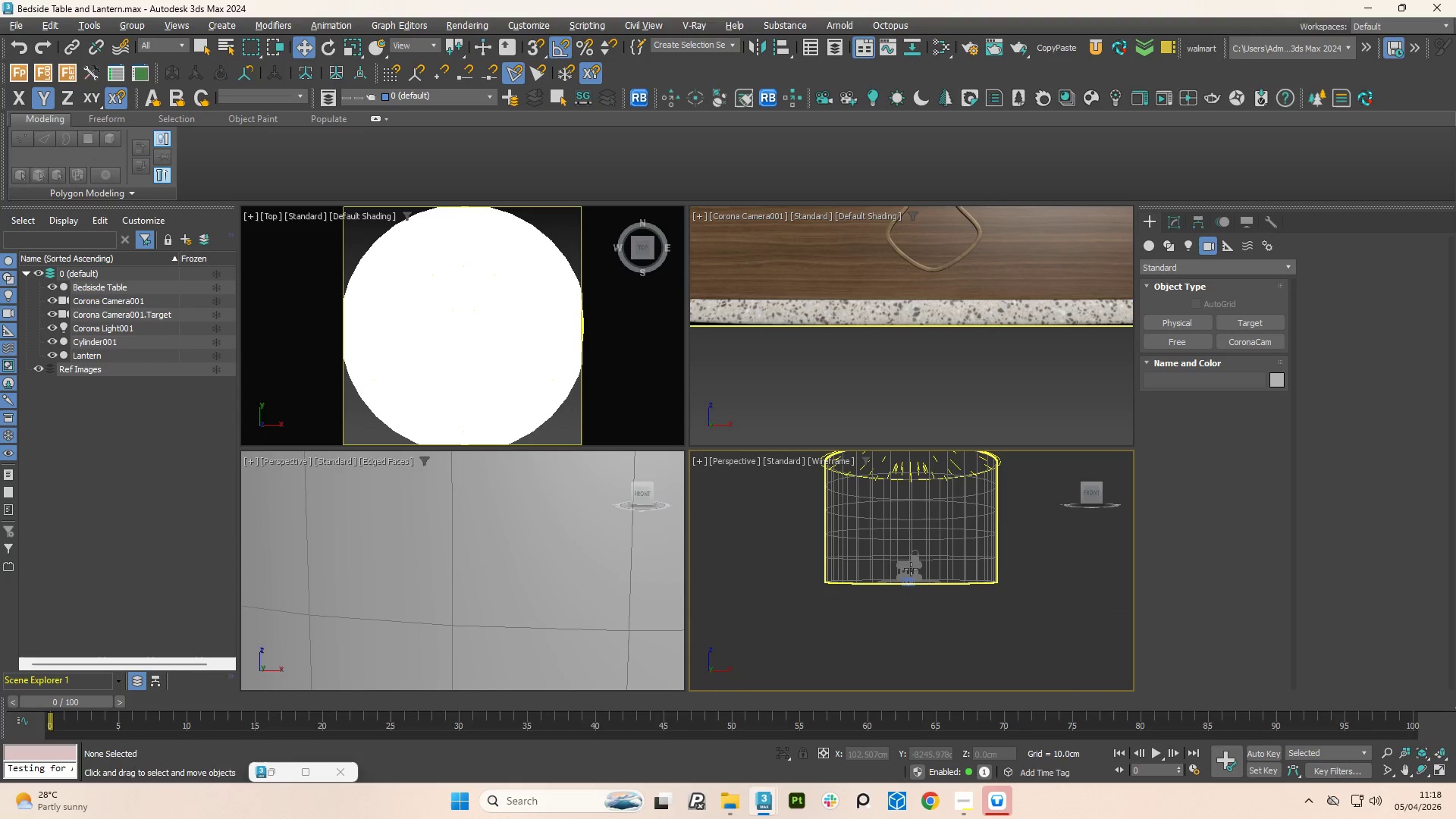 
hold_key(key=AltLeft, duration=0.77)
 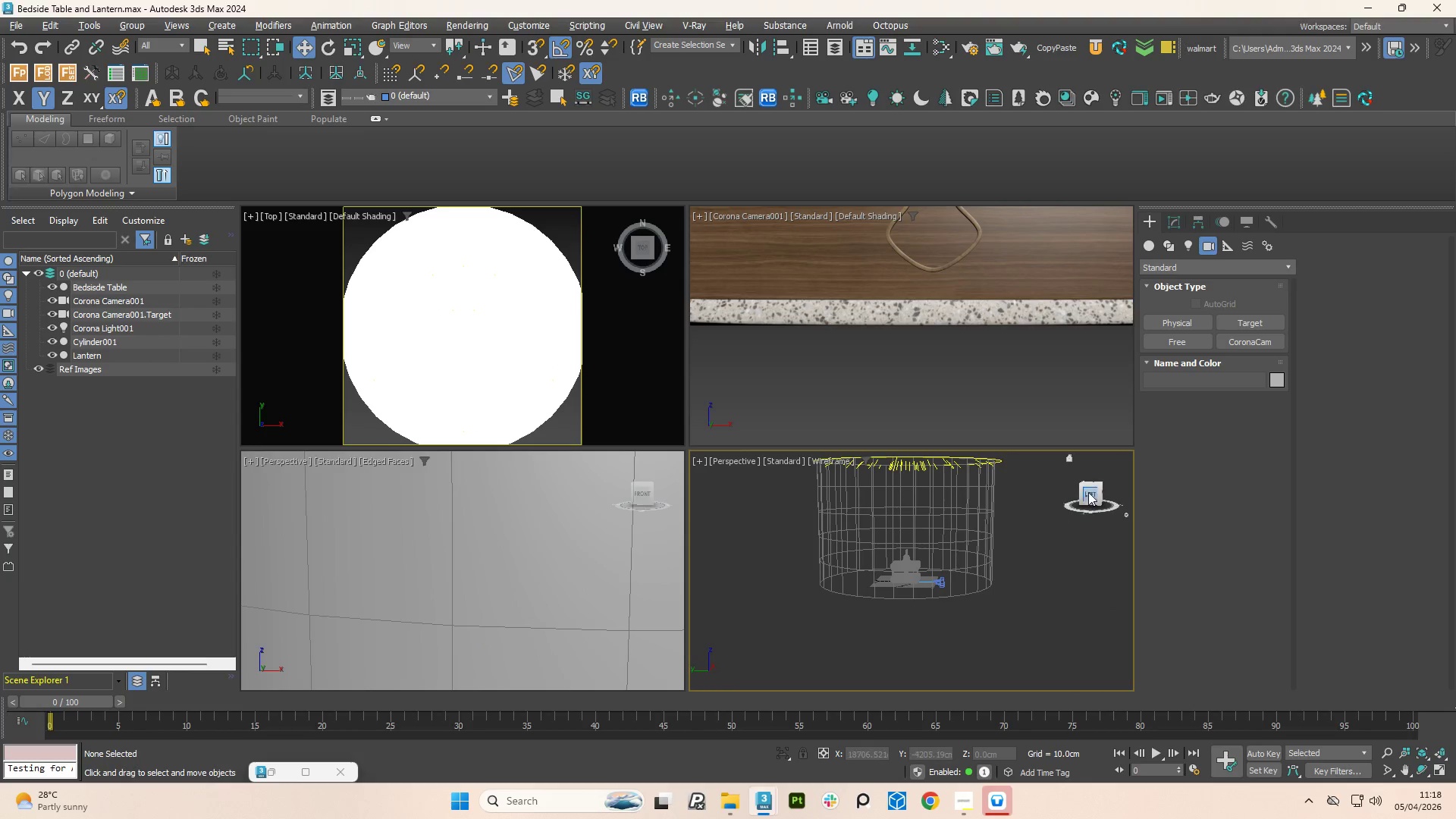 
left_click([1088, 492])
 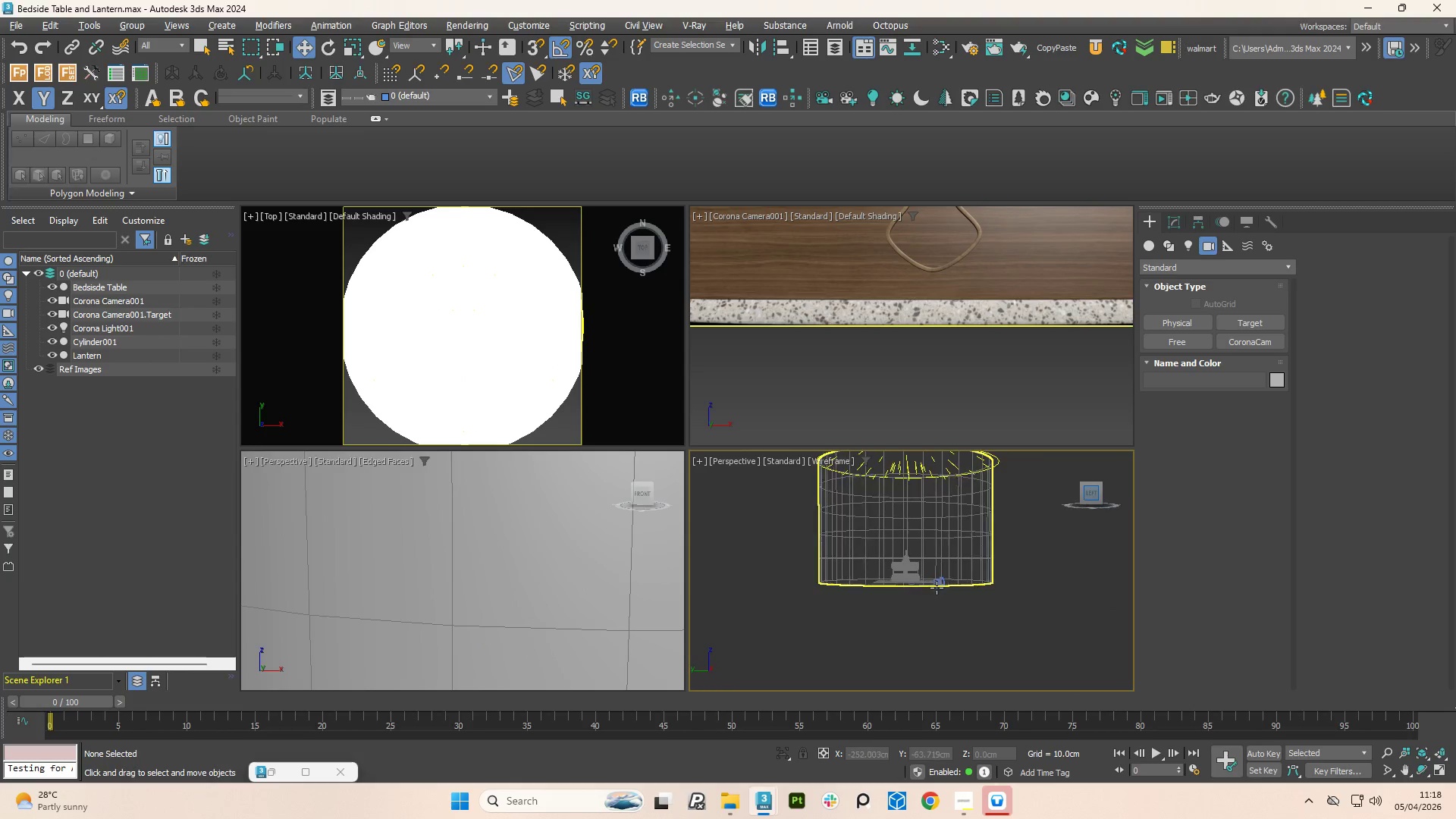 
scroll: coordinate [937, 588], scroll_direction: up, amount: 4.0
 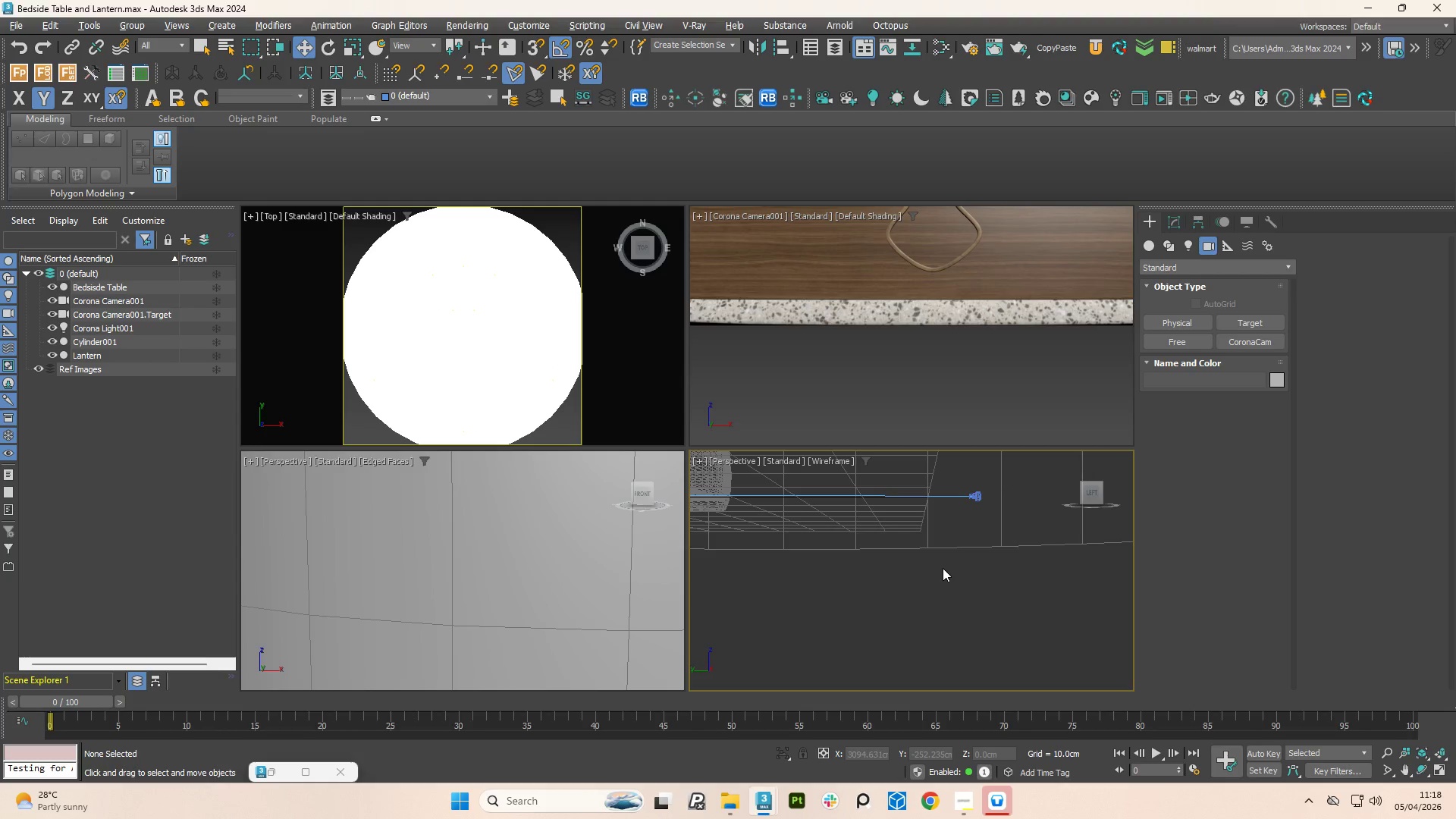 
scroll: coordinate [934, 586], scroll_direction: down, amount: 3.0
 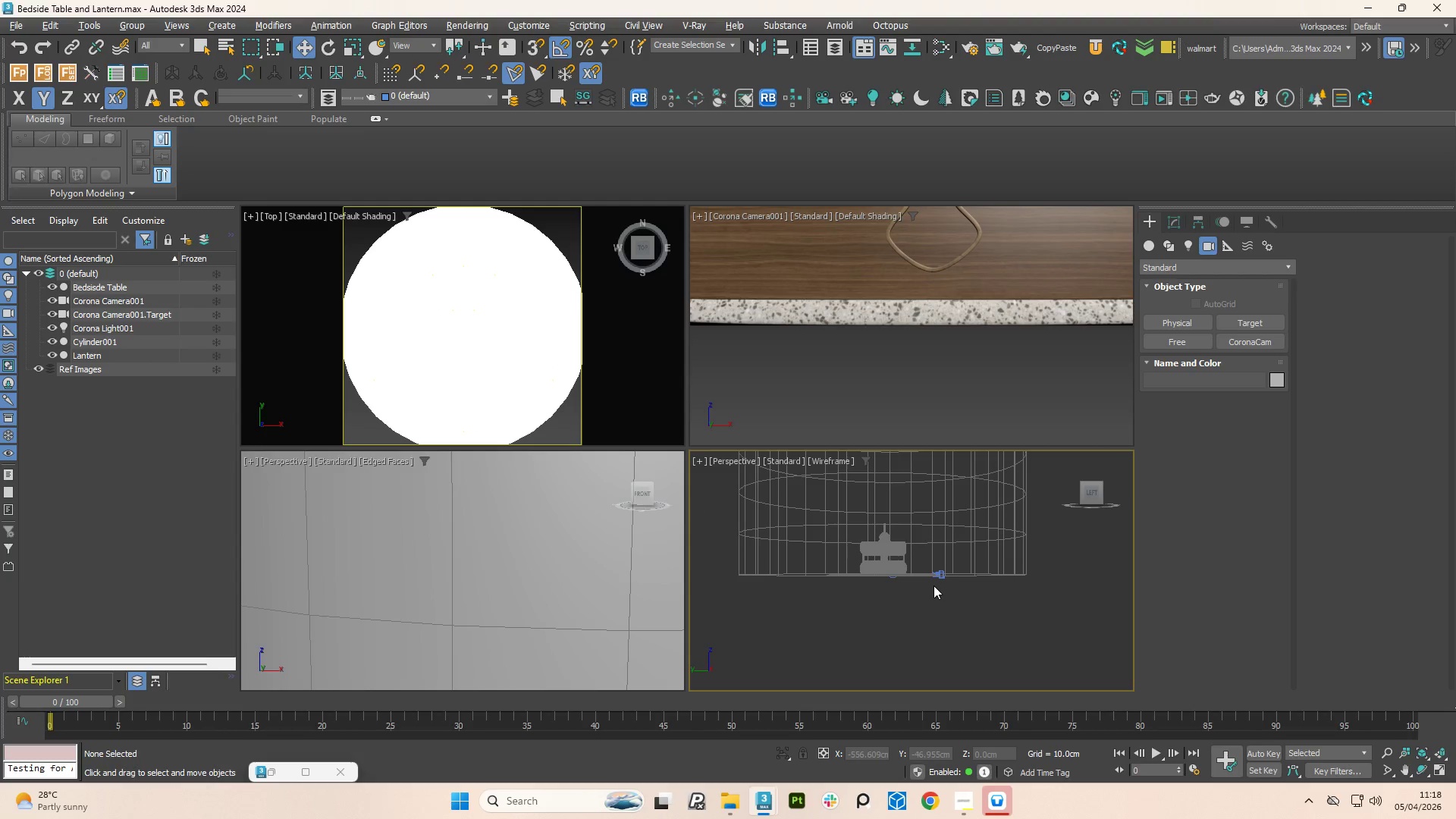 
hold_key(key=AltLeft, duration=0.41)
 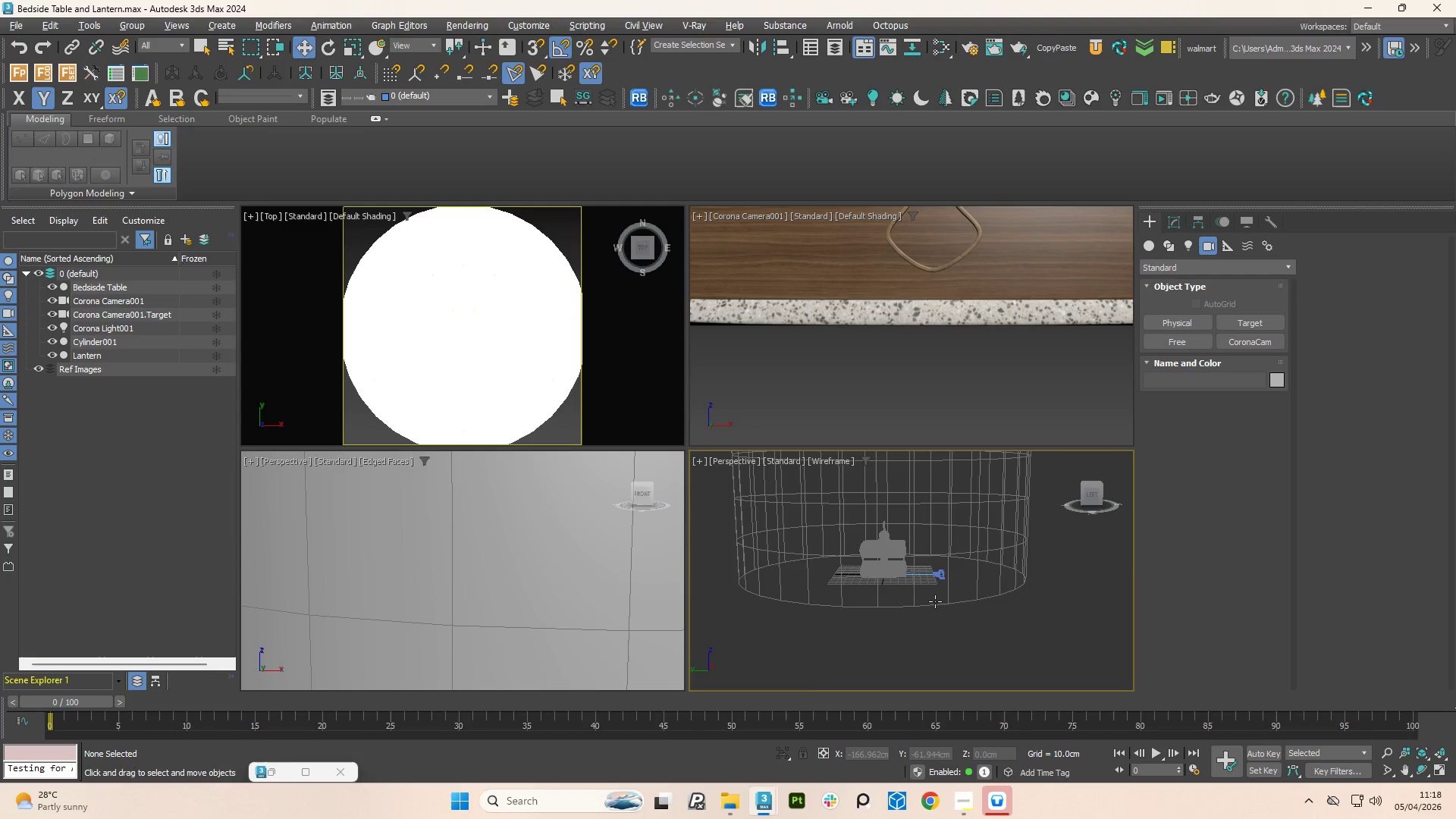 
type(fl)
 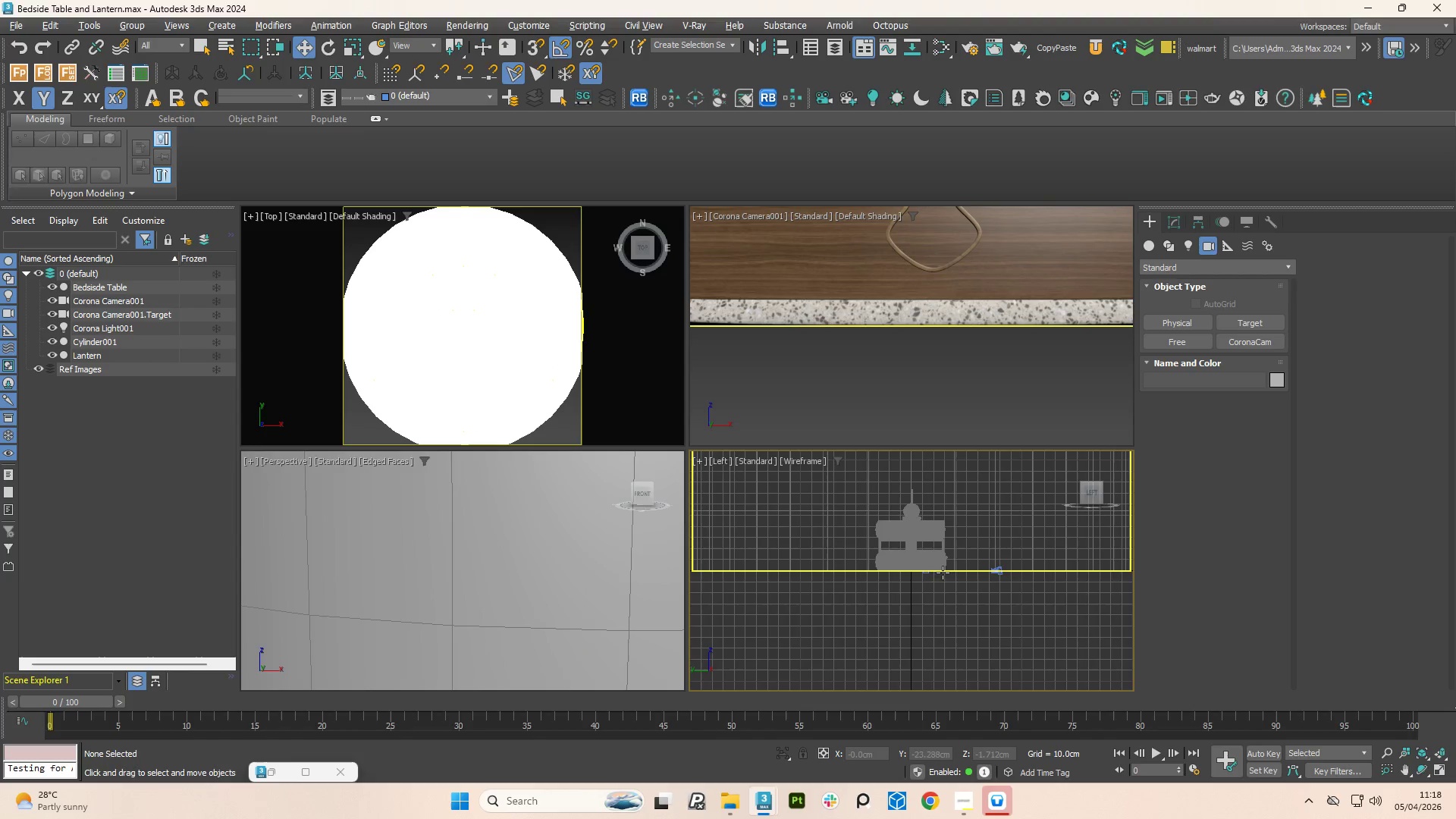 
scroll: coordinate [1068, 569], scroll_direction: up, amount: 7.0
 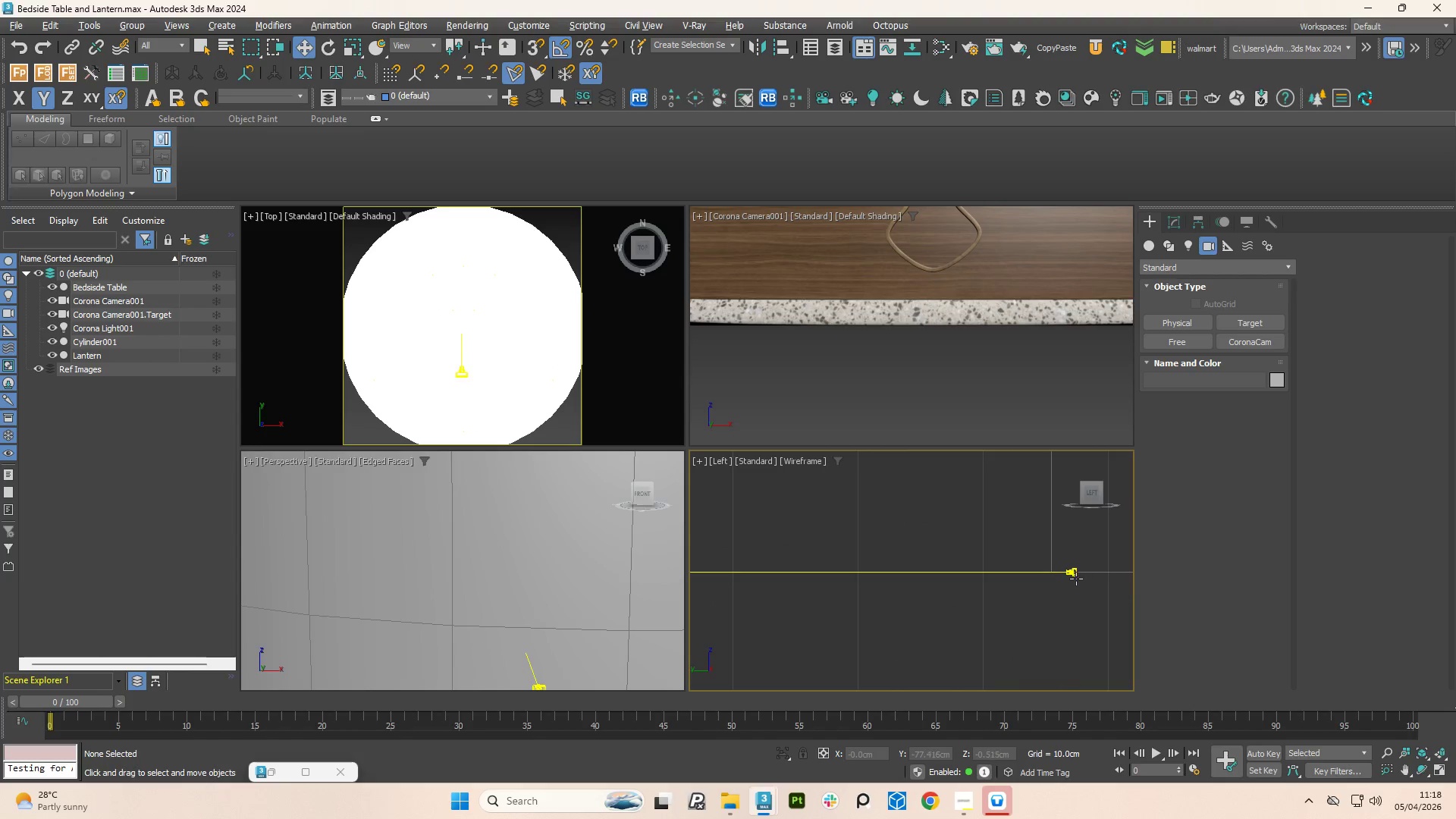 
left_click([1076, 579])
 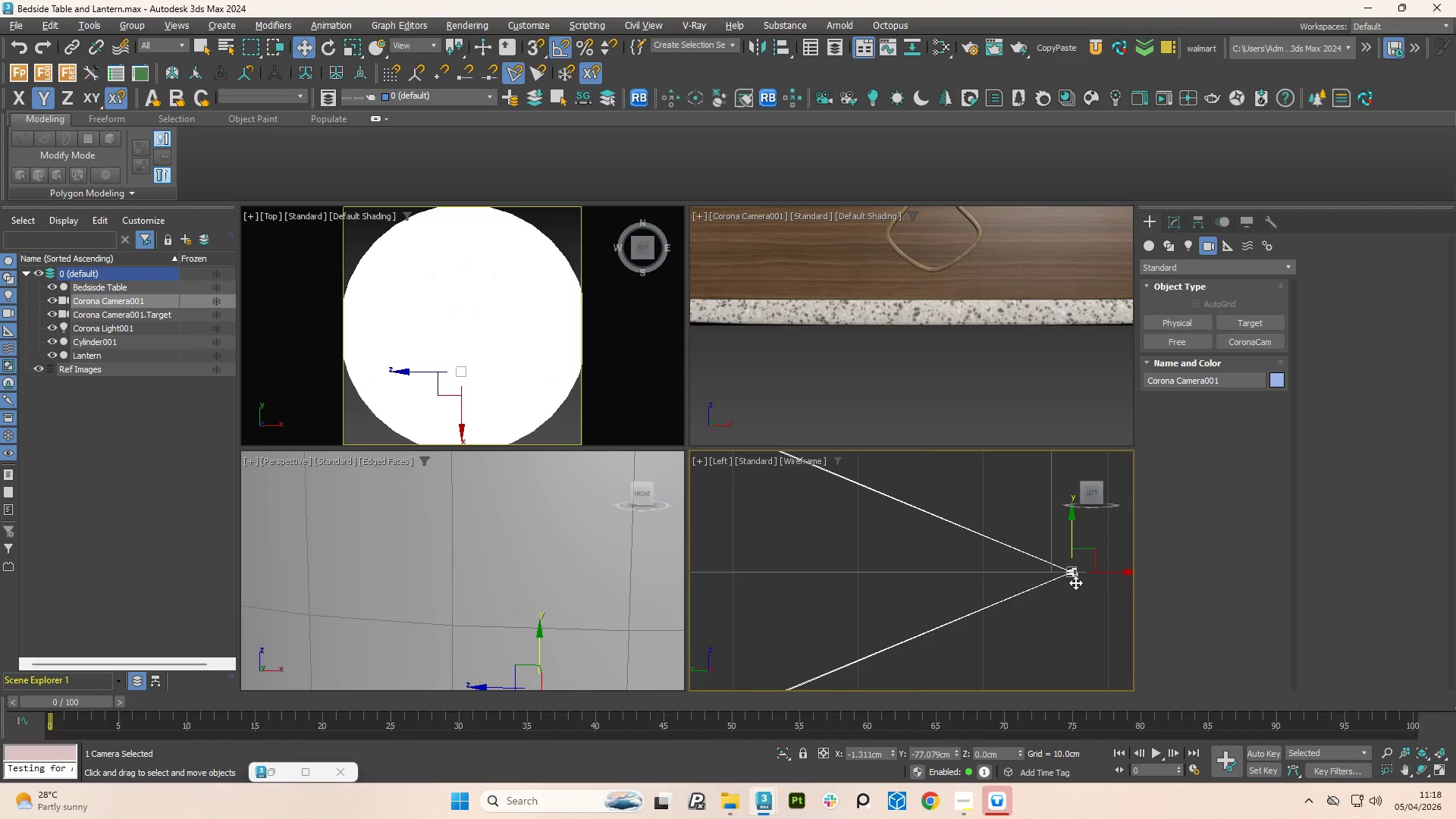 
scroll: coordinate [1065, 588], scroll_direction: down, amount: 5.0
 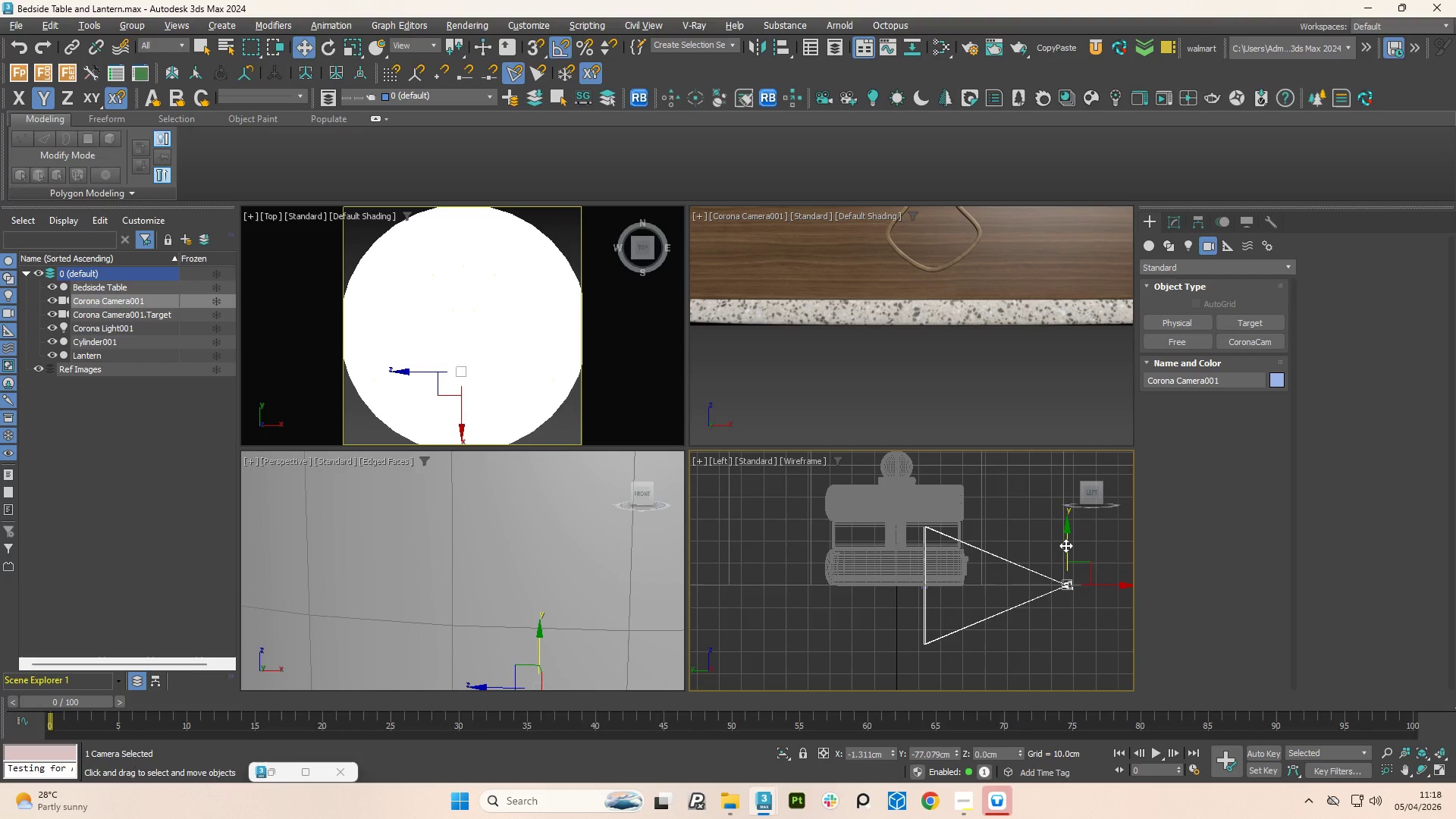 
left_click_drag(start_coordinate=[1065, 544], to_coordinate=[1073, 507])
 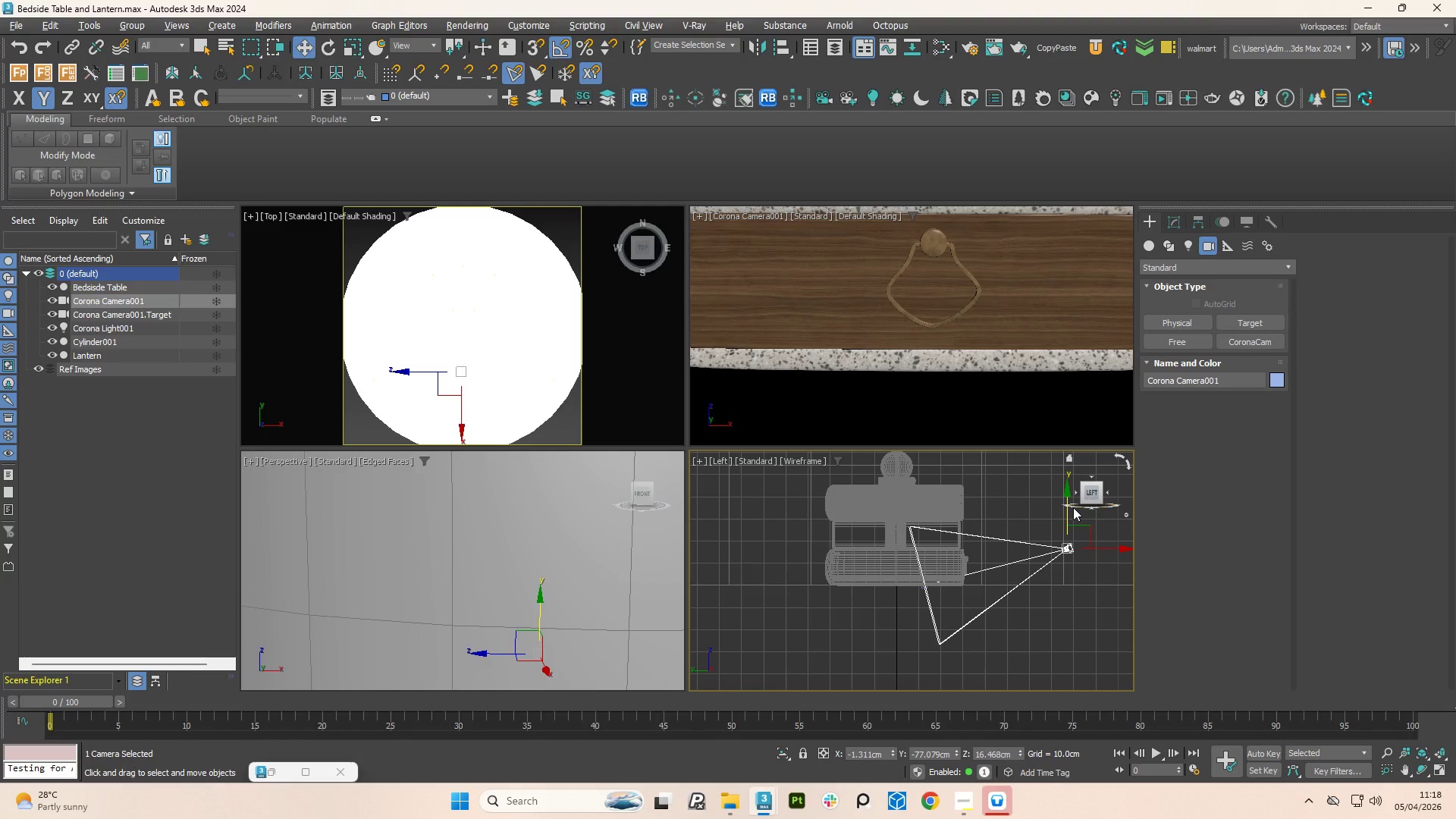 
key(Control+Z)
 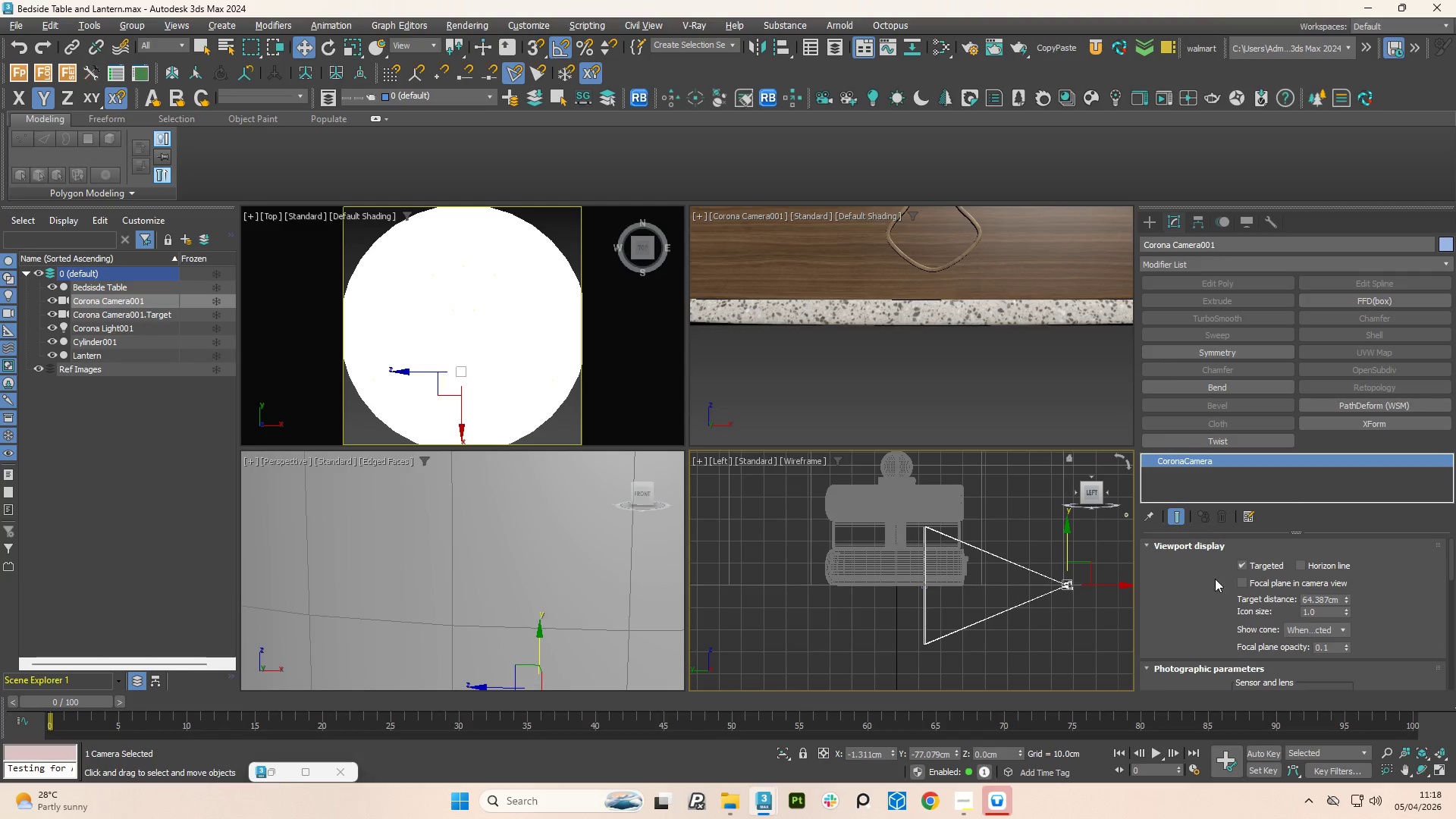 
left_click([1235, 565])
 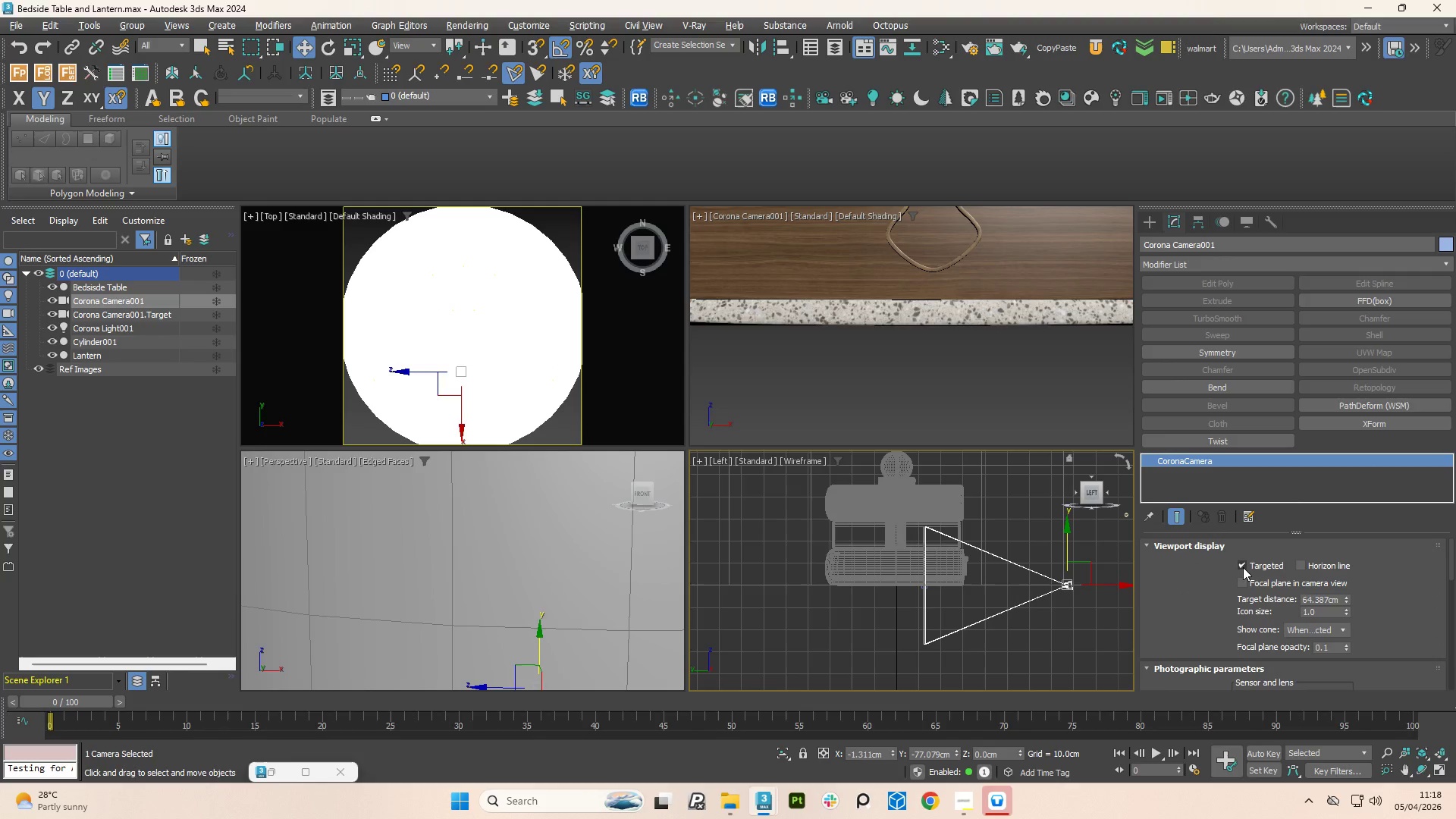 
left_click([1243, 567])
 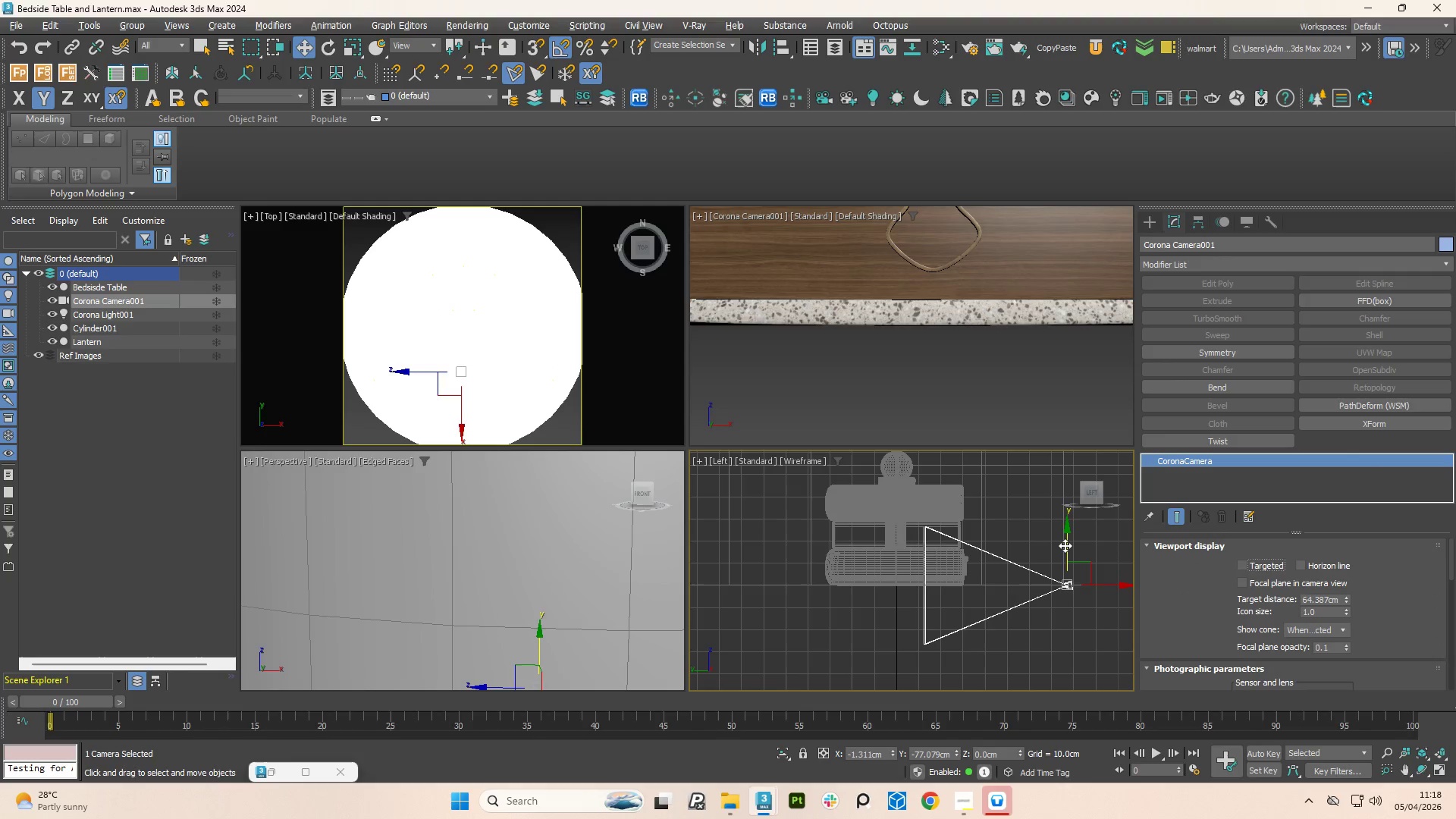 
left_click_drag(start_coordinate=[1065, 545], to_coordinate=[1083, 492])
 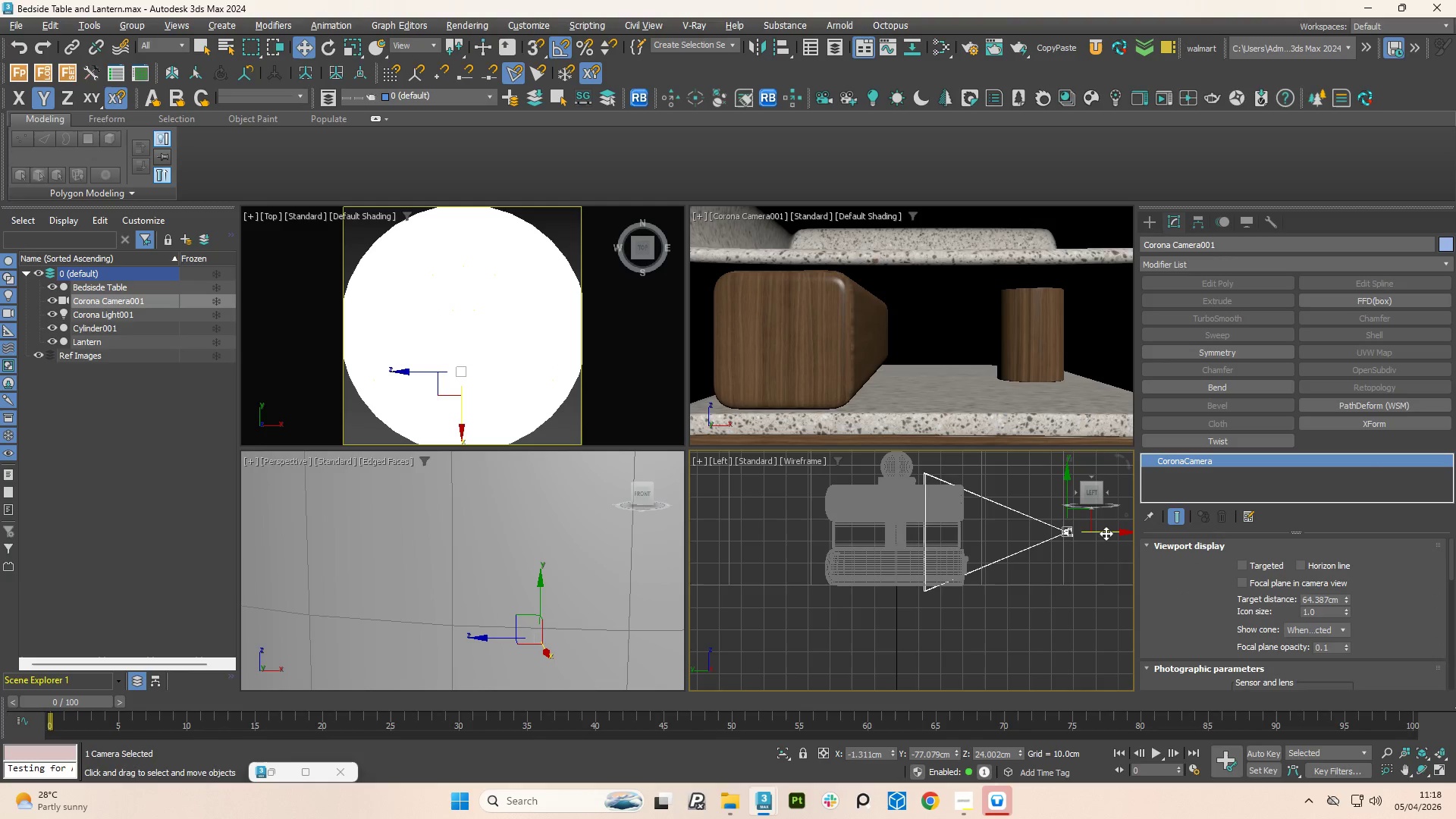 
left_click_drag(start_coordinate=[1106, 533], to_coordinate=[1191, 535])
 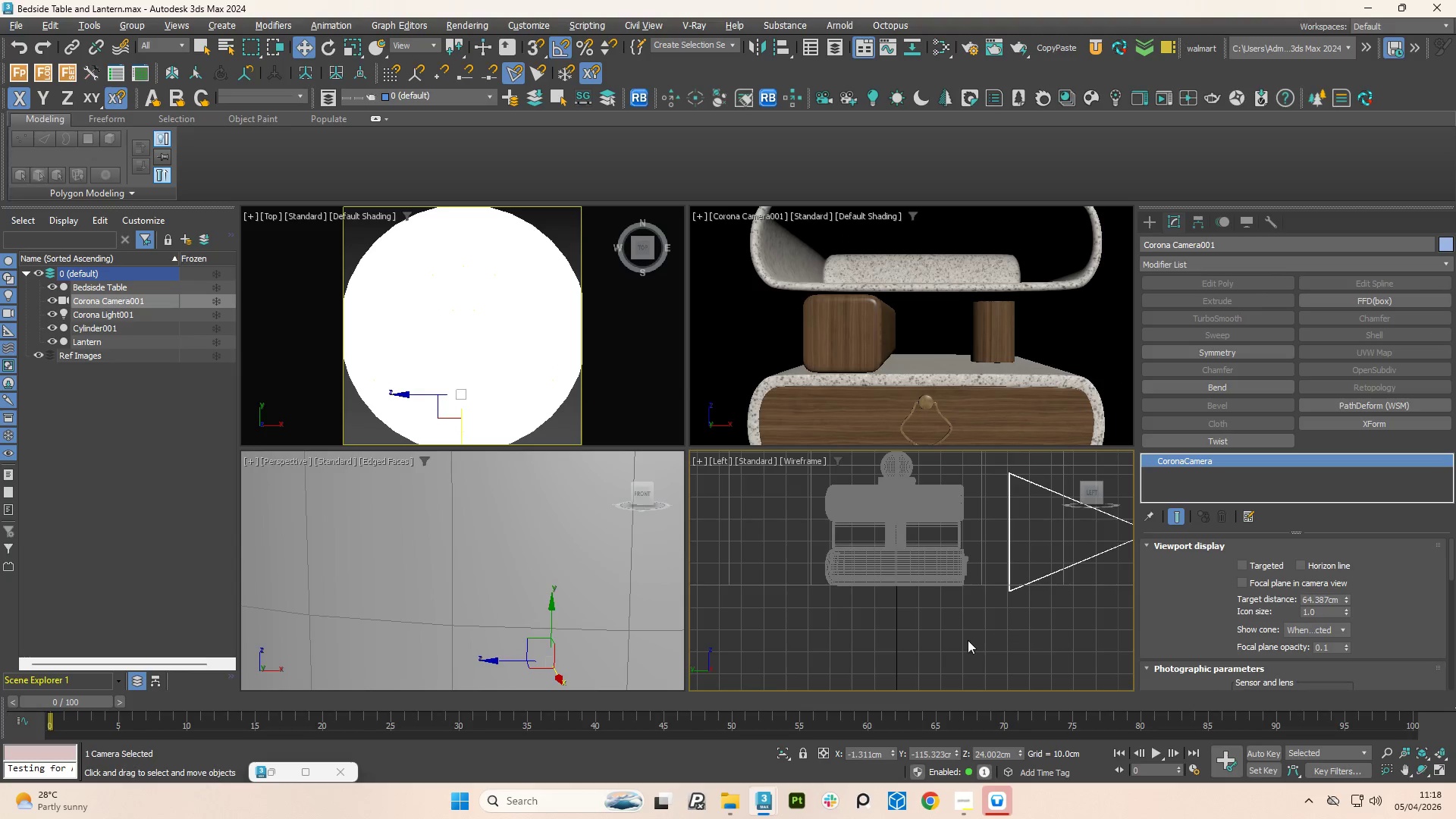 
scroll: coordinate [891, 648], scroll_direction: down, amount: 2.0
 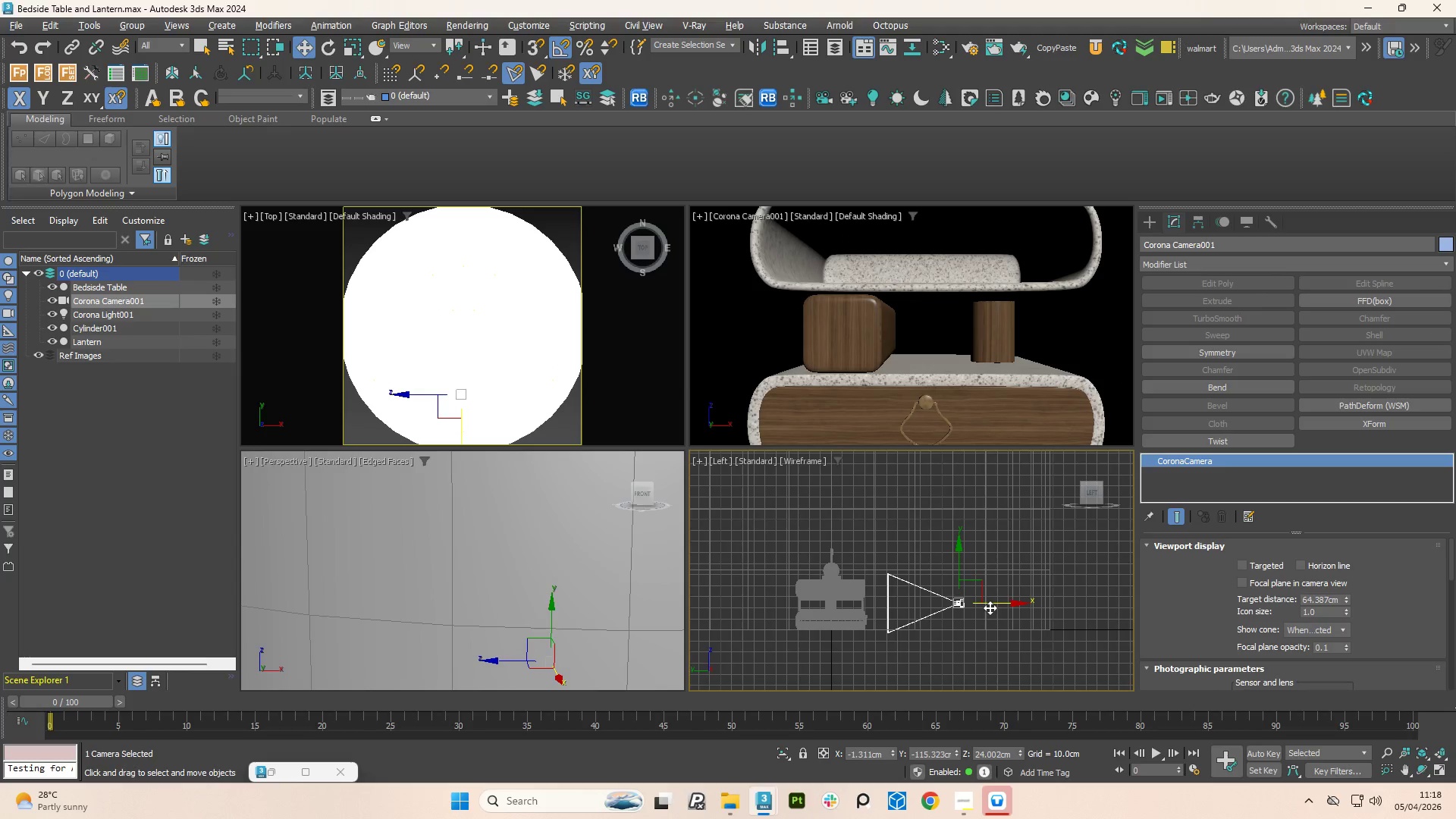 
left_click_drag(start_coordinate=[990, 604], to_coordinate=[994, 604])
 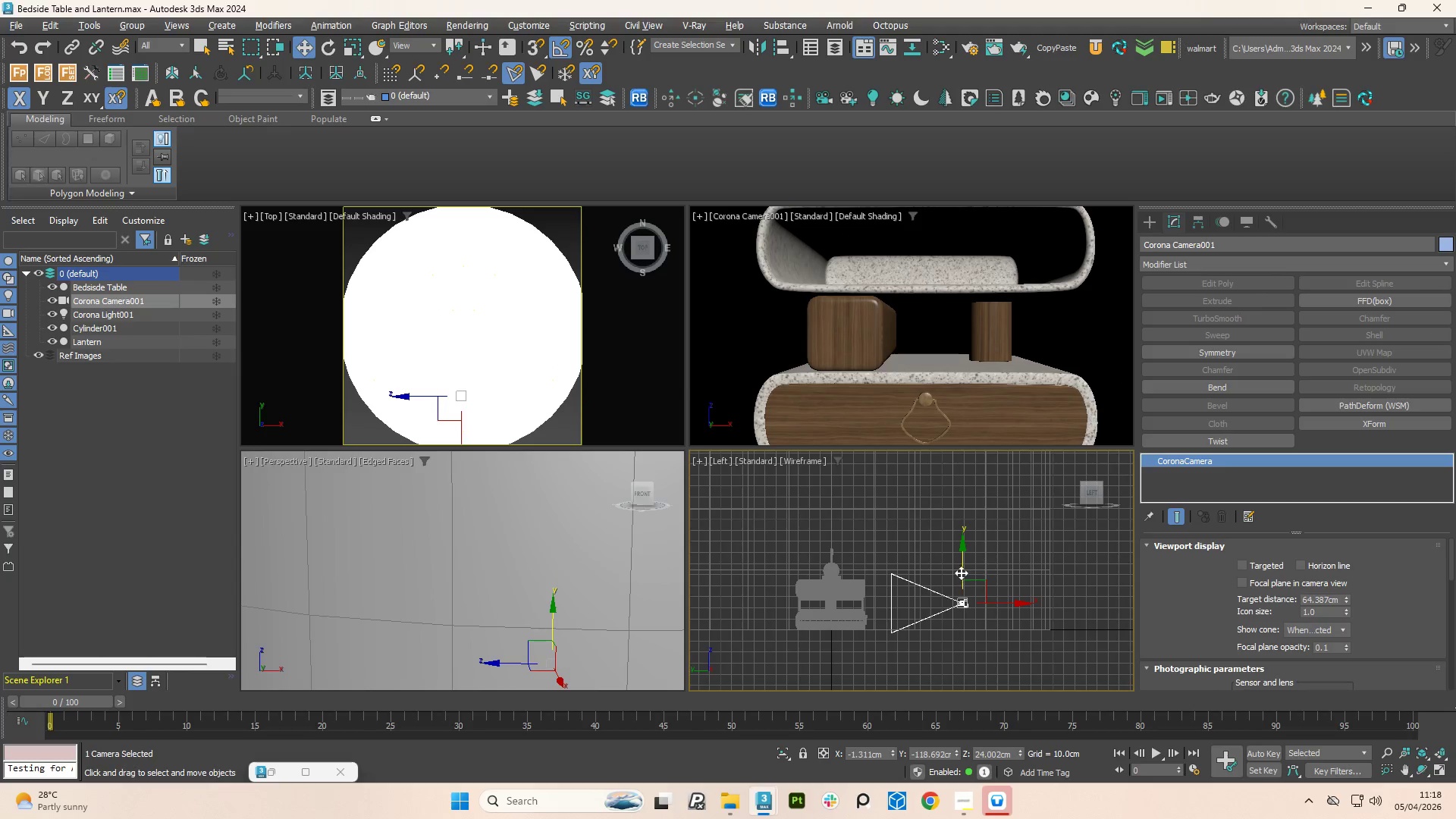 
left_click_drag(start_coordinate=[961, 573], to_coordinate=[962, 564])
 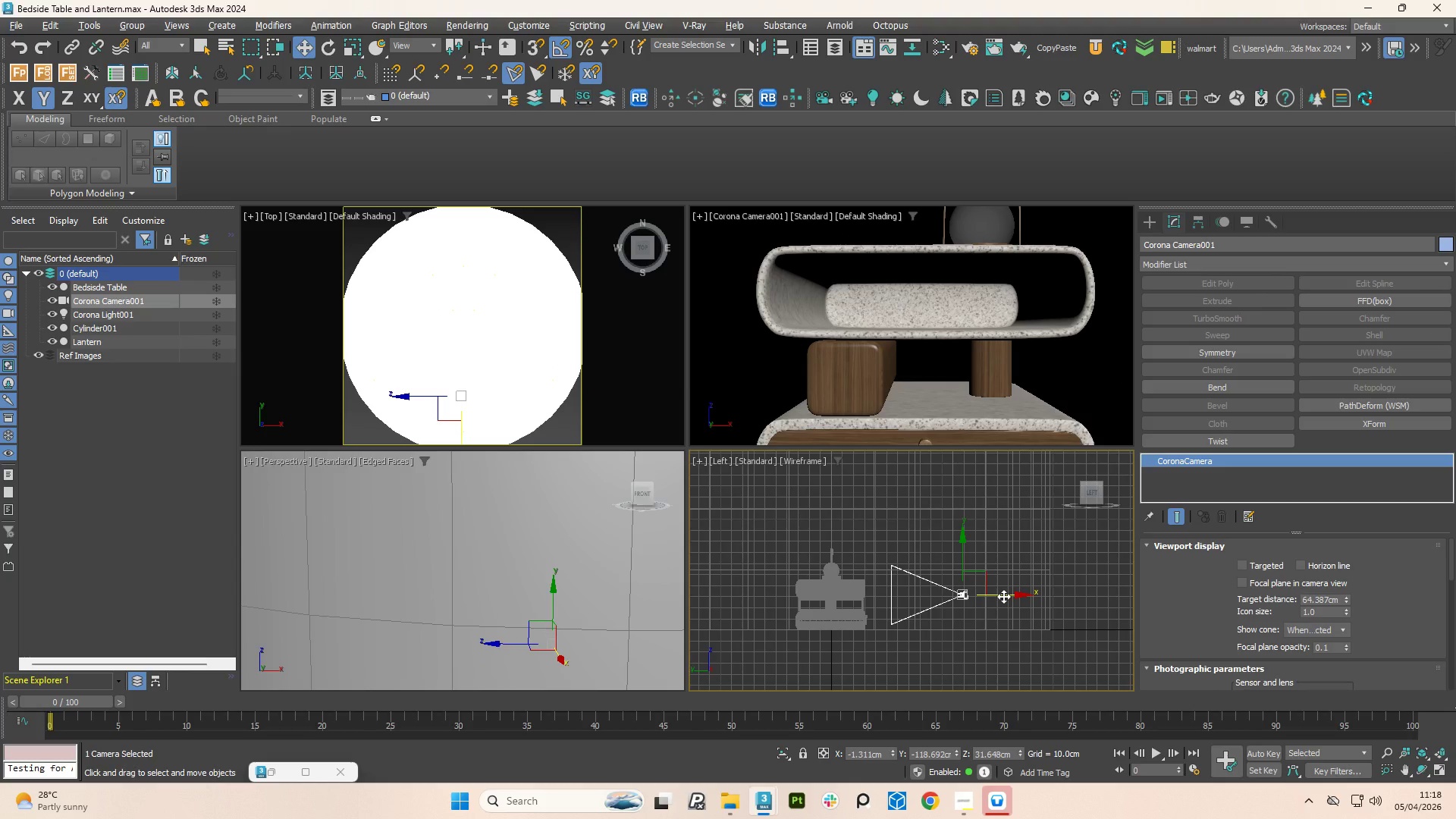 
left_click_drag(start_coordinate=[1003, 596], to_coordinate=[1072, 574])
 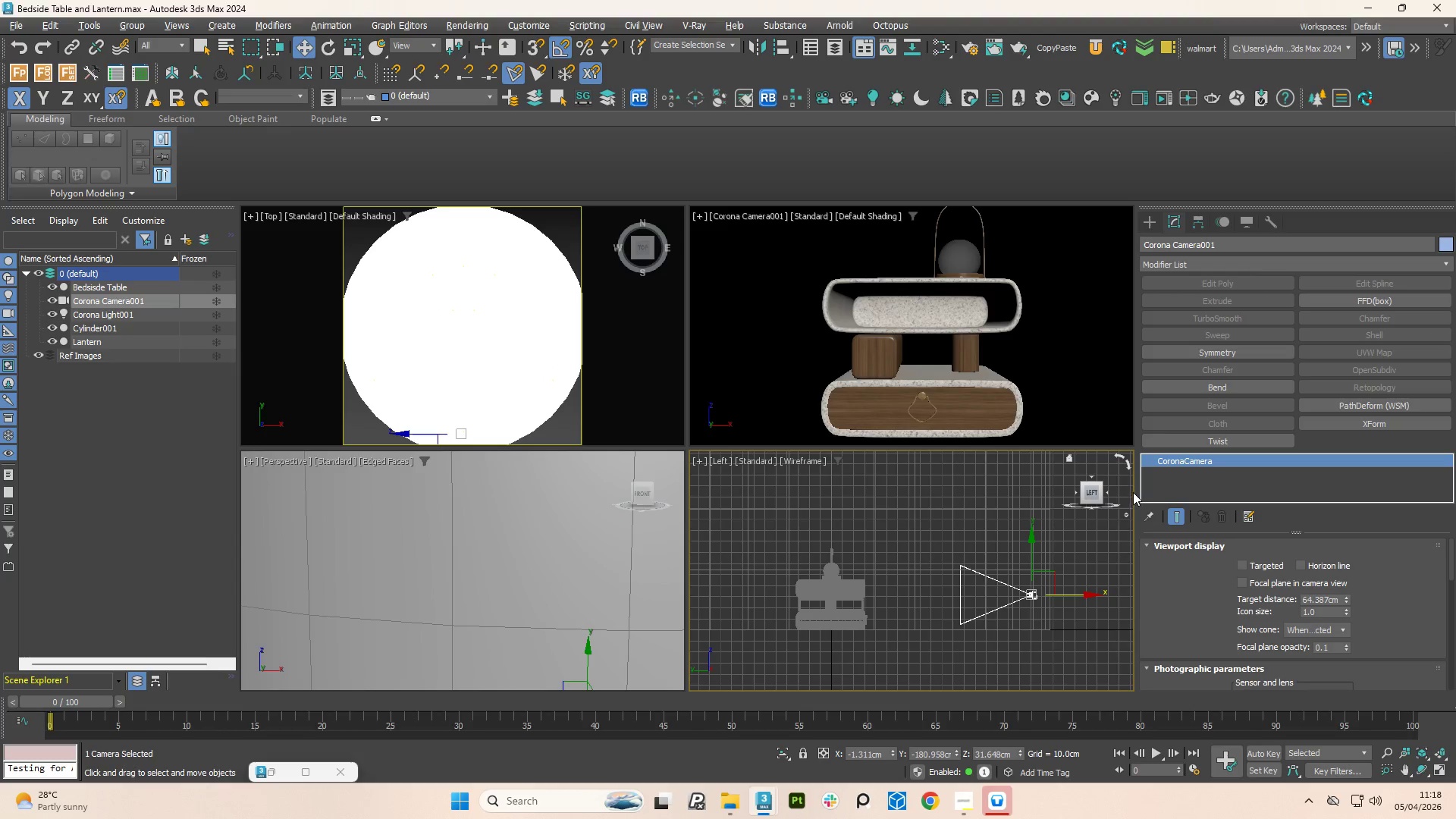 
wait(13.89)
 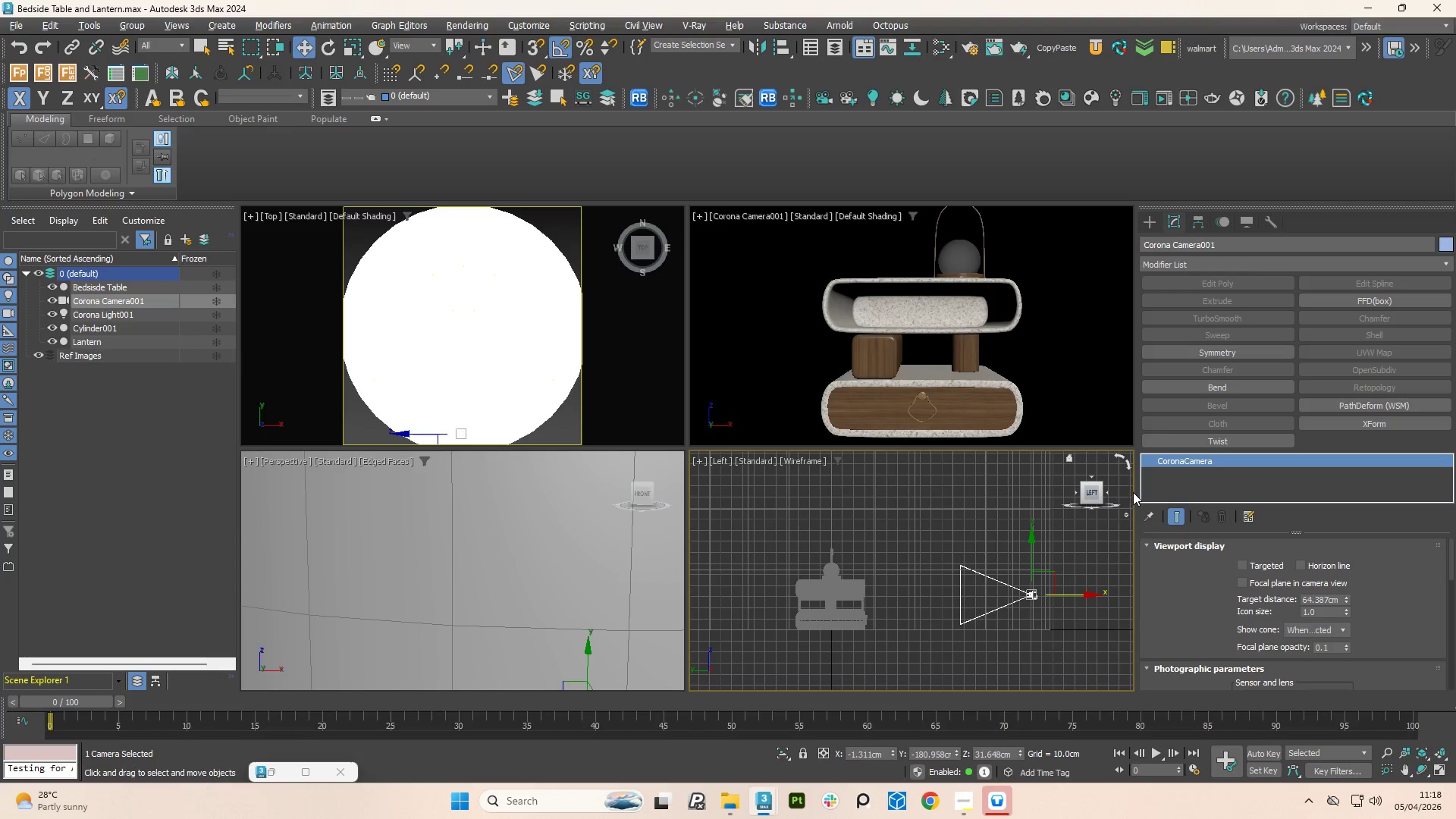 
left_click_drag(start_coordinate=[1136, 470], to_coordinate=[1082, 448])
 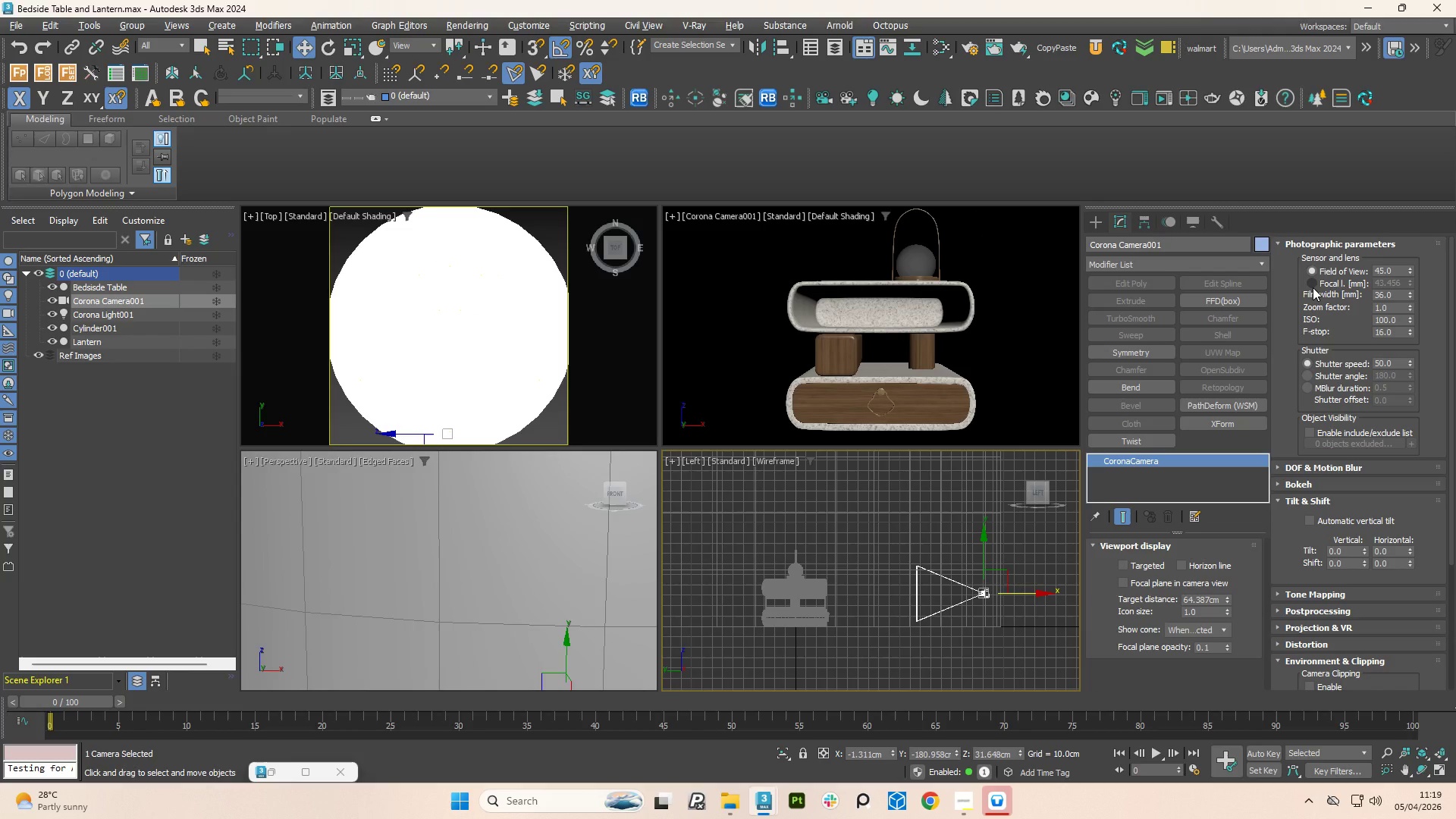 
left_click([1313, 287])
 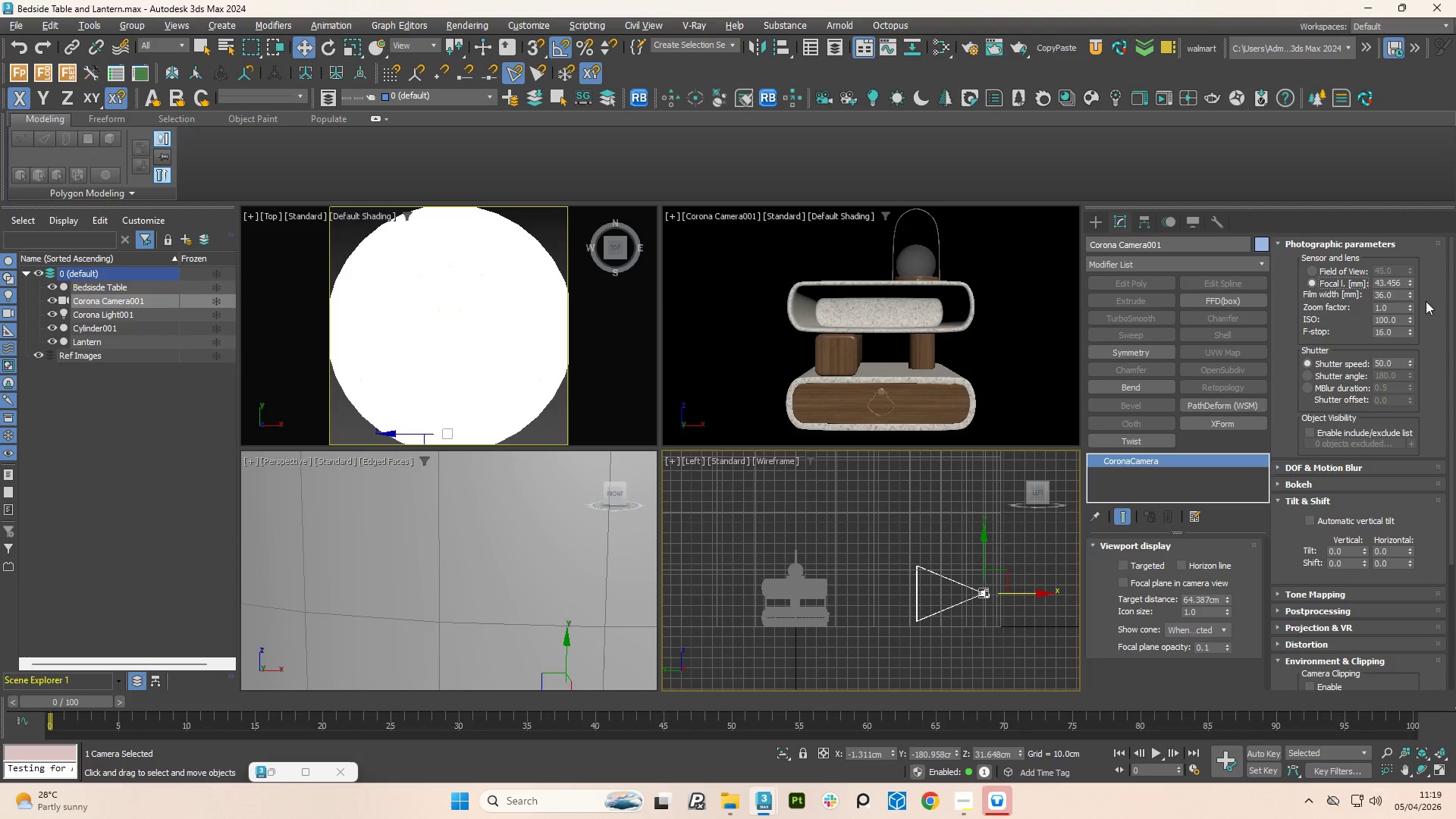 
left_click_drag(start_coordinate=[1410, 284], to_coordinate=[1414, 287])
 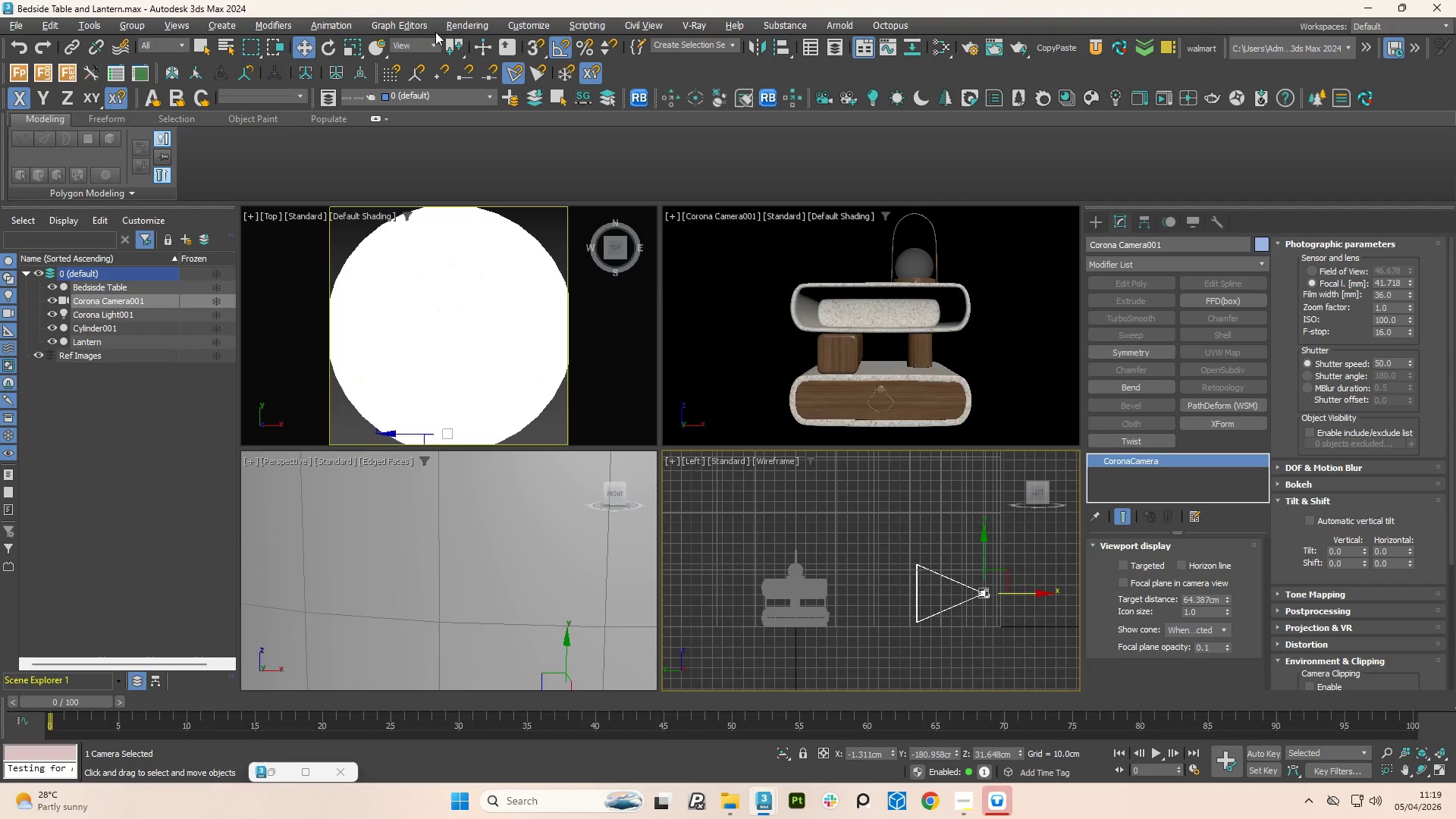 
left_click([468, 27])
 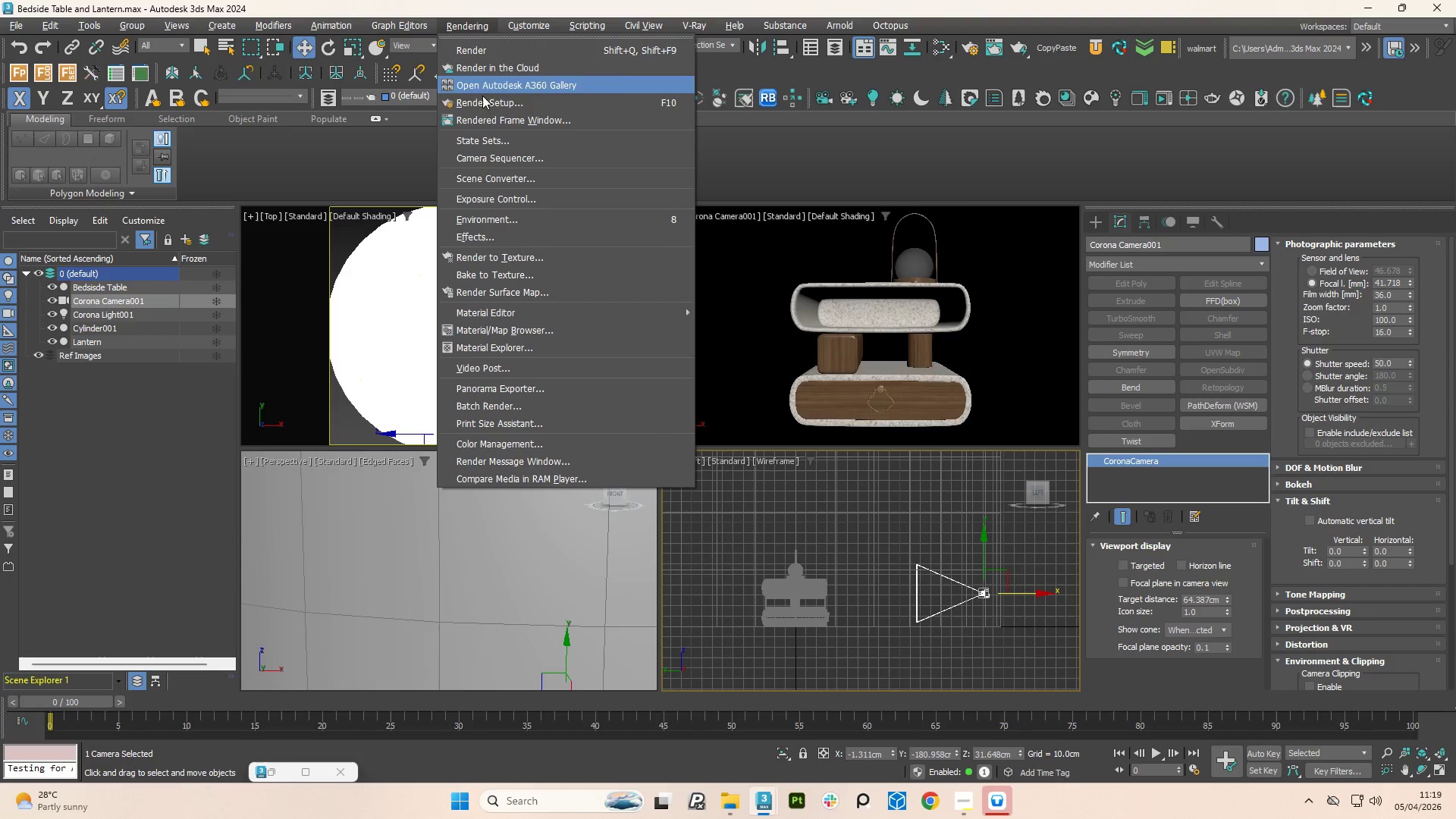 
left_click([482, 102])
 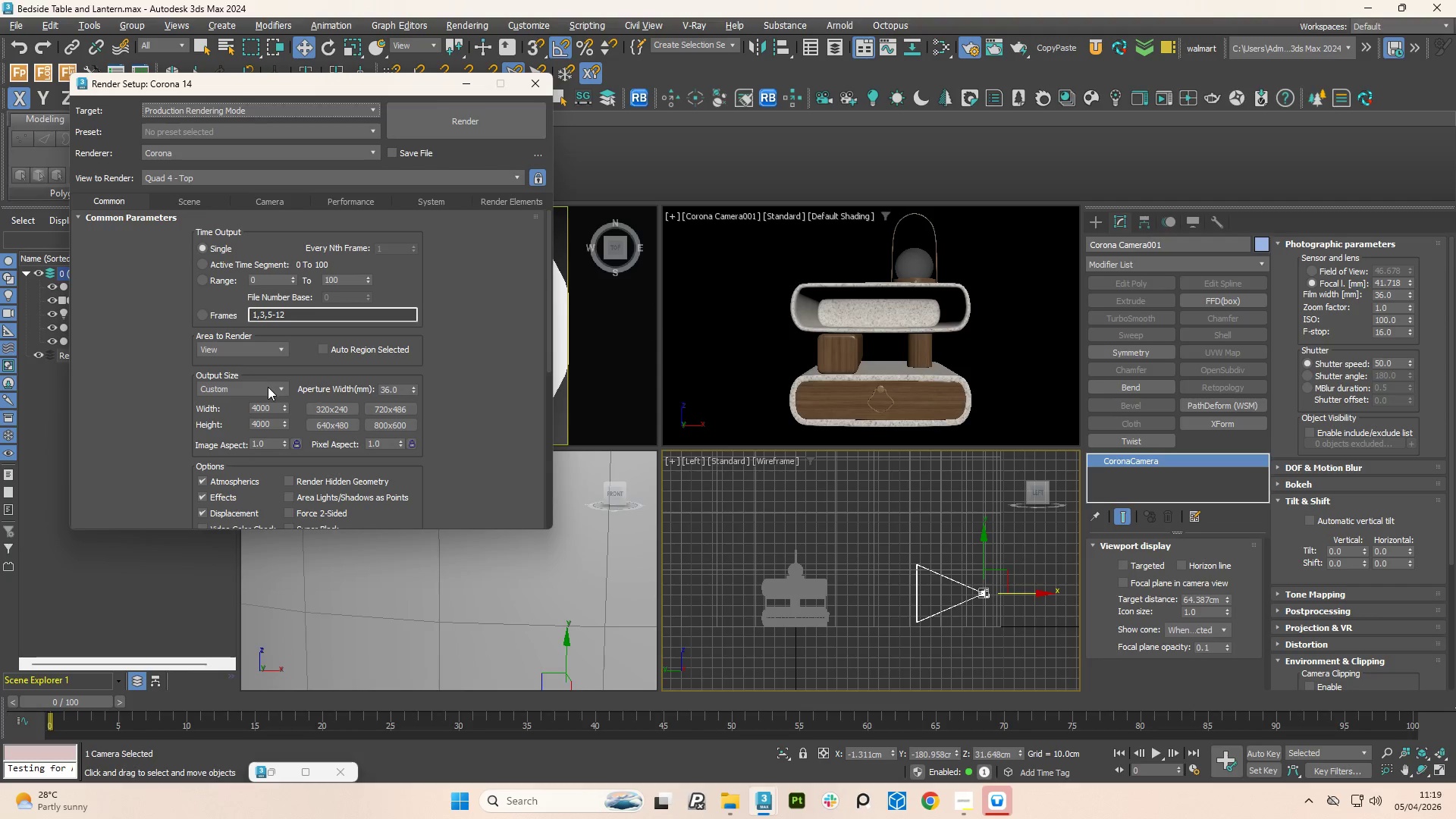 
double_click([262, 393])
 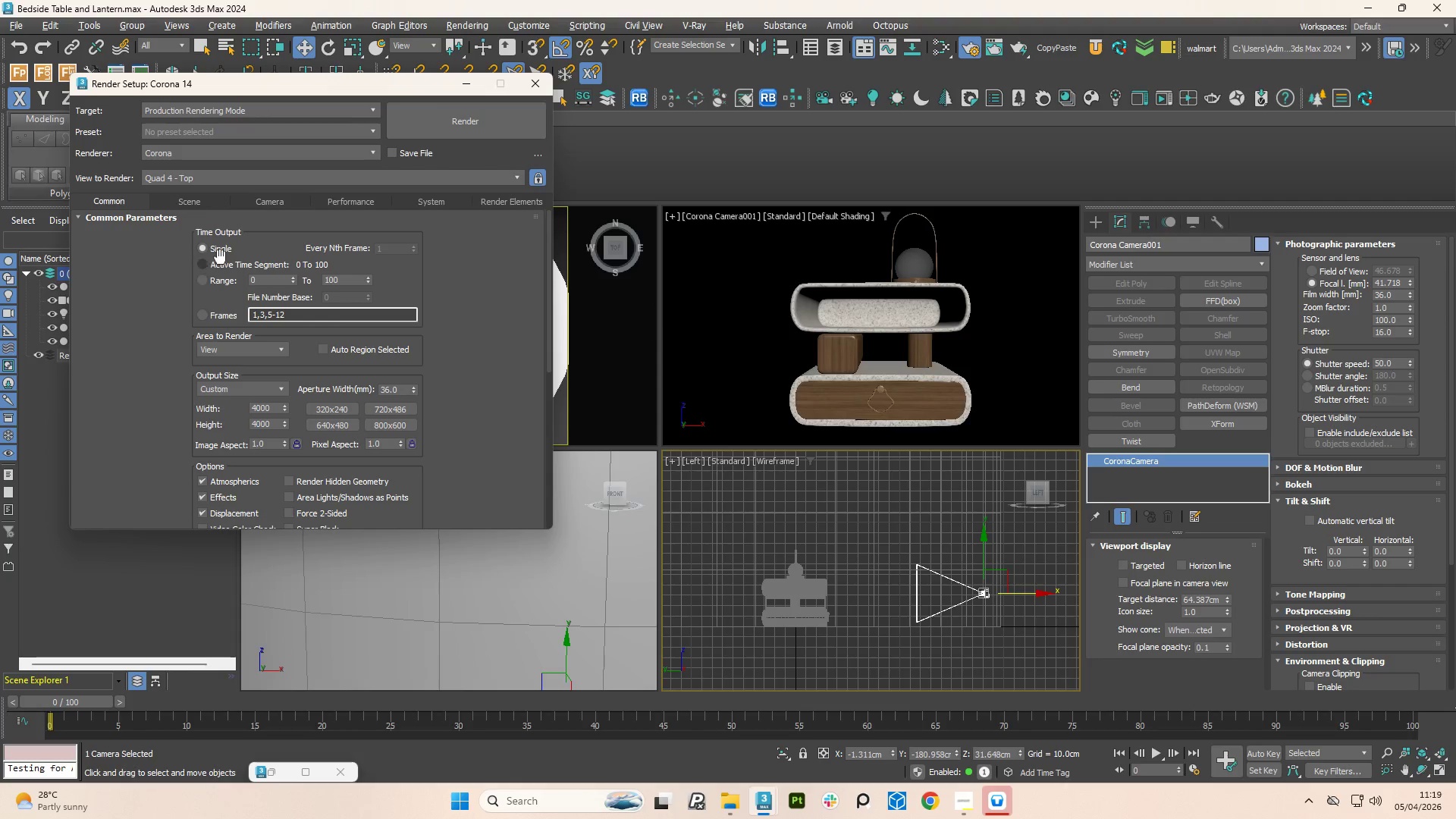 
wait(7.05)
 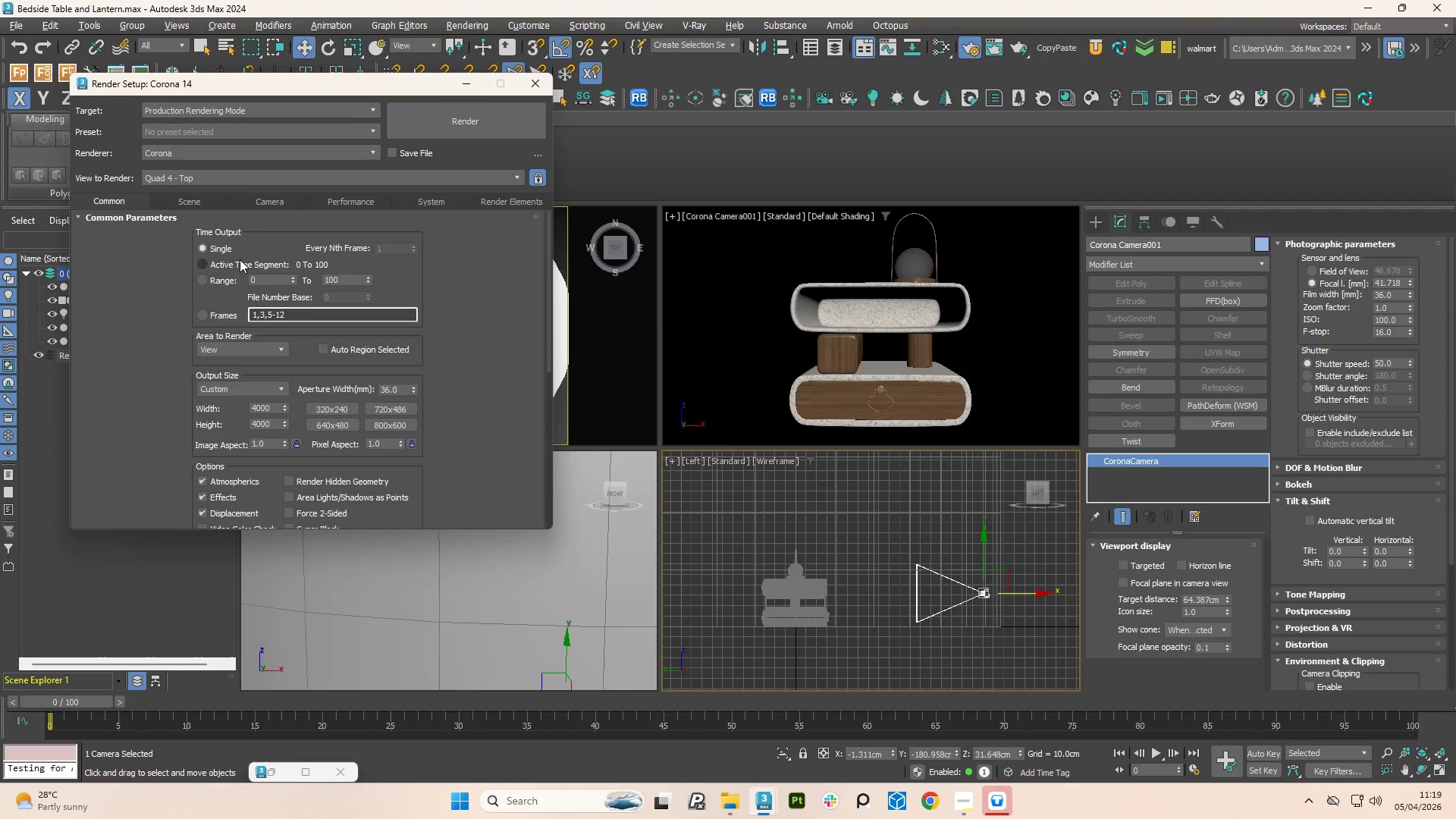 
left_click([202, 198])
 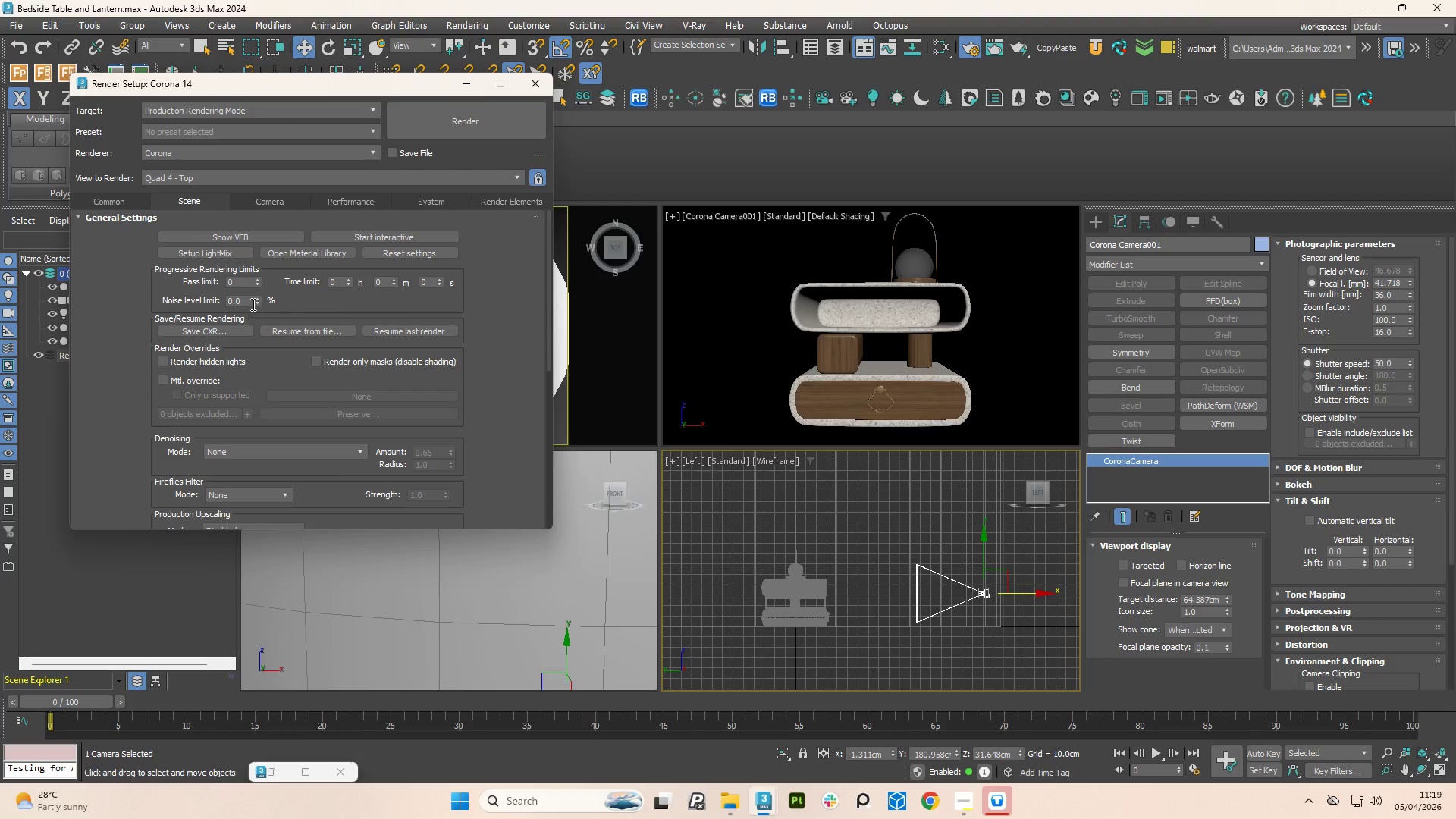 
double_click([252, 303])
 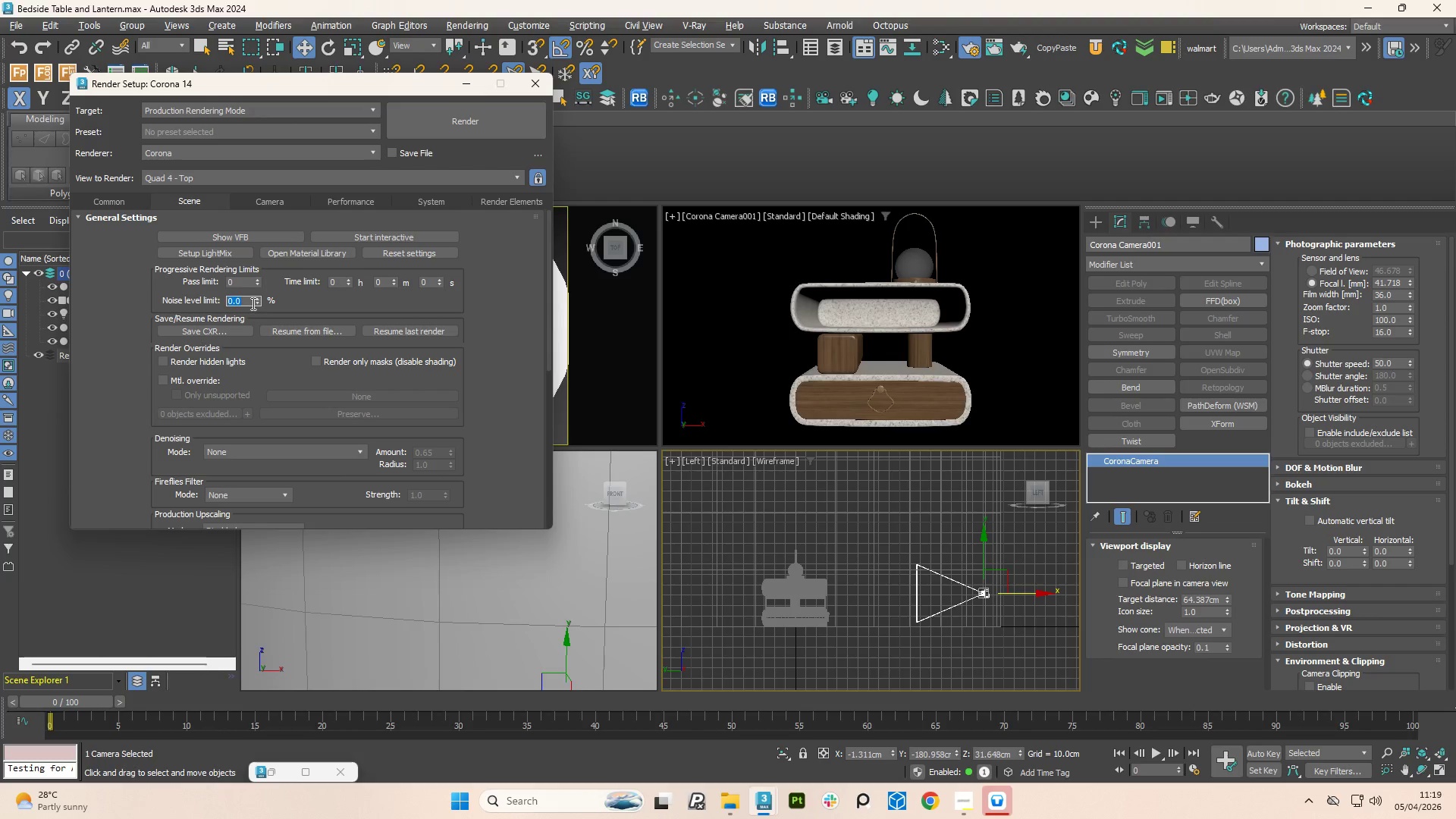 
key(Numpad2)
 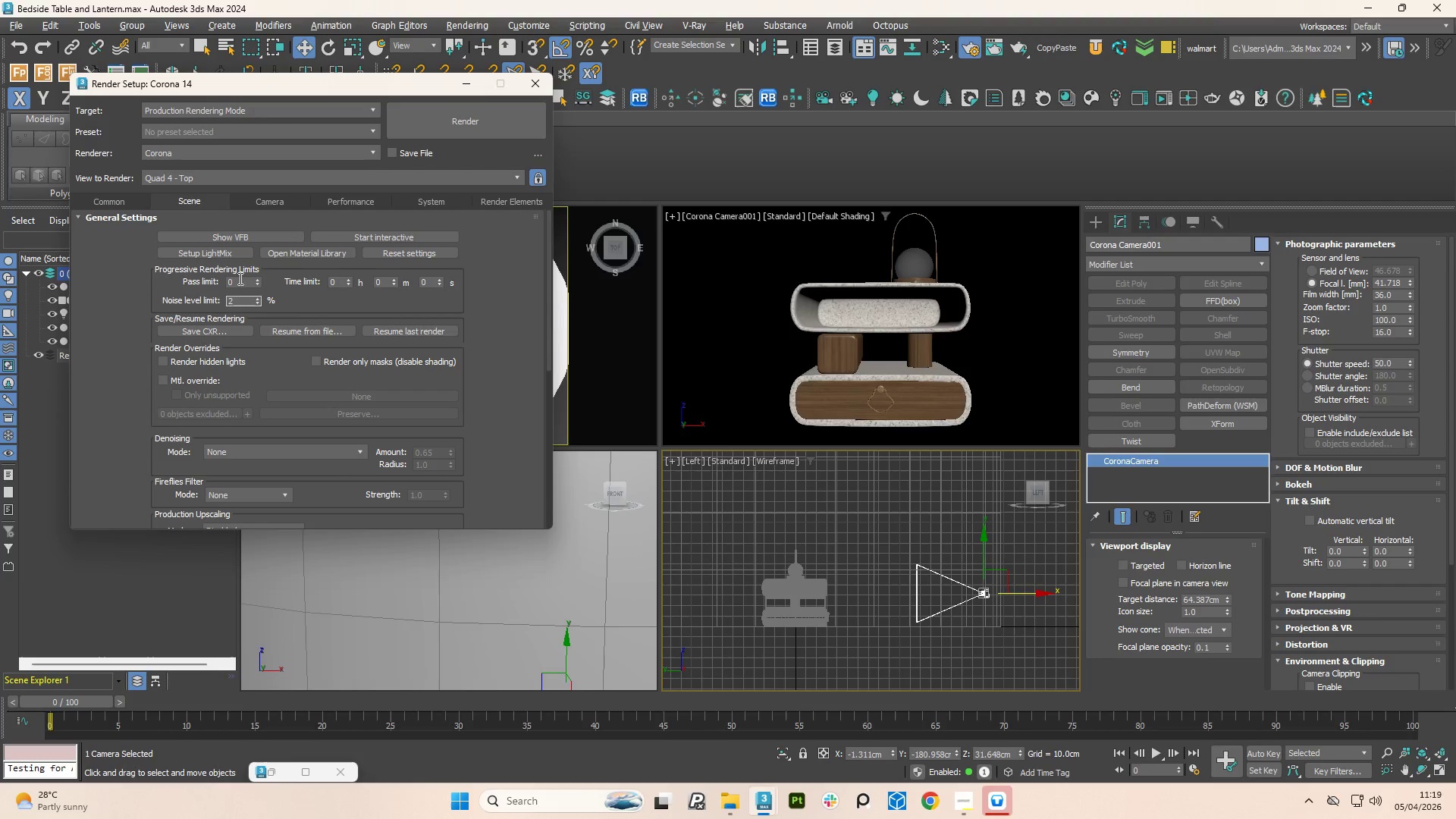 
double_click([239, 278])
 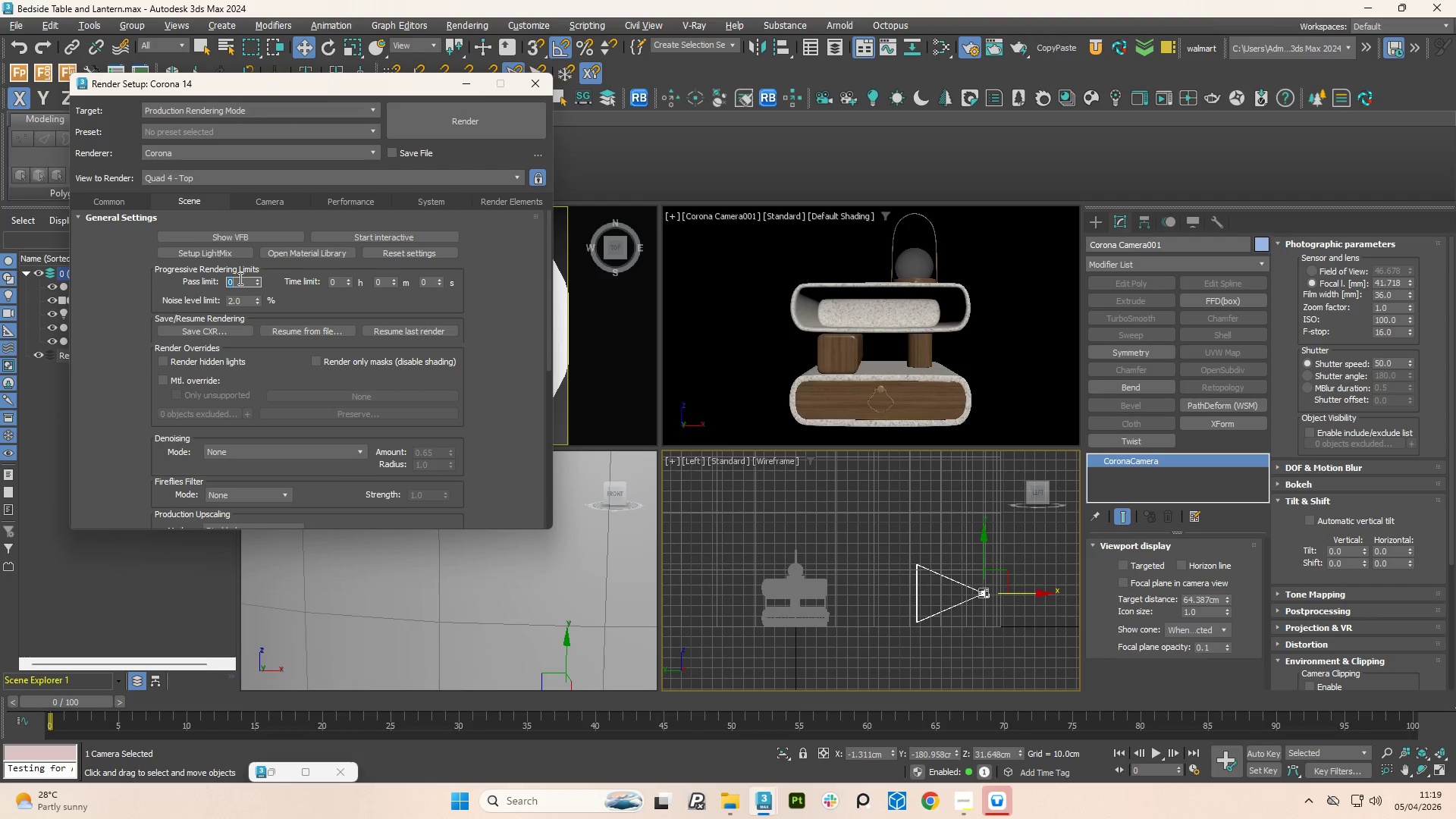 
wait(5.94)
 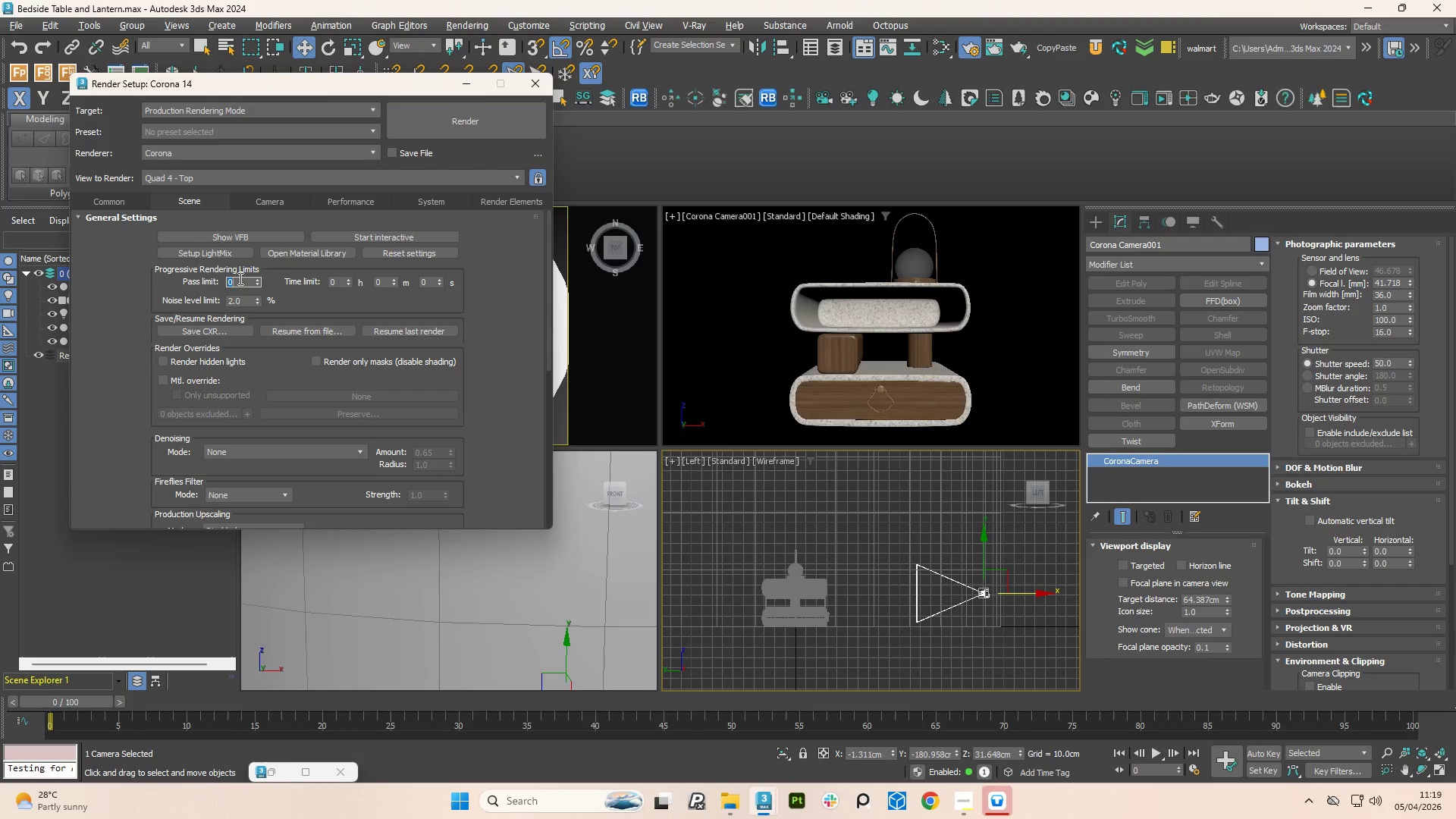 
key(Numpad6)
 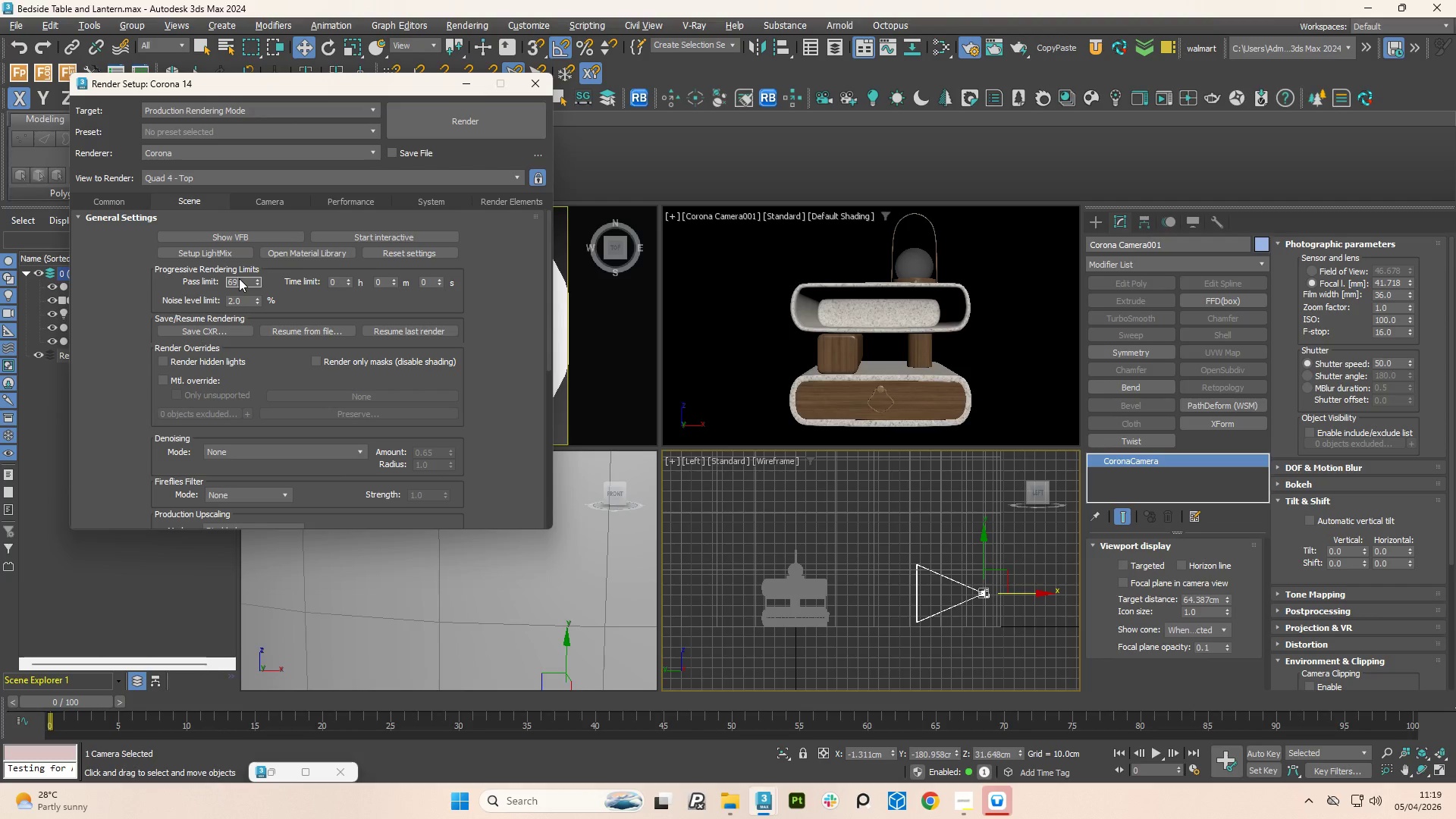 
key(Numpad9)
 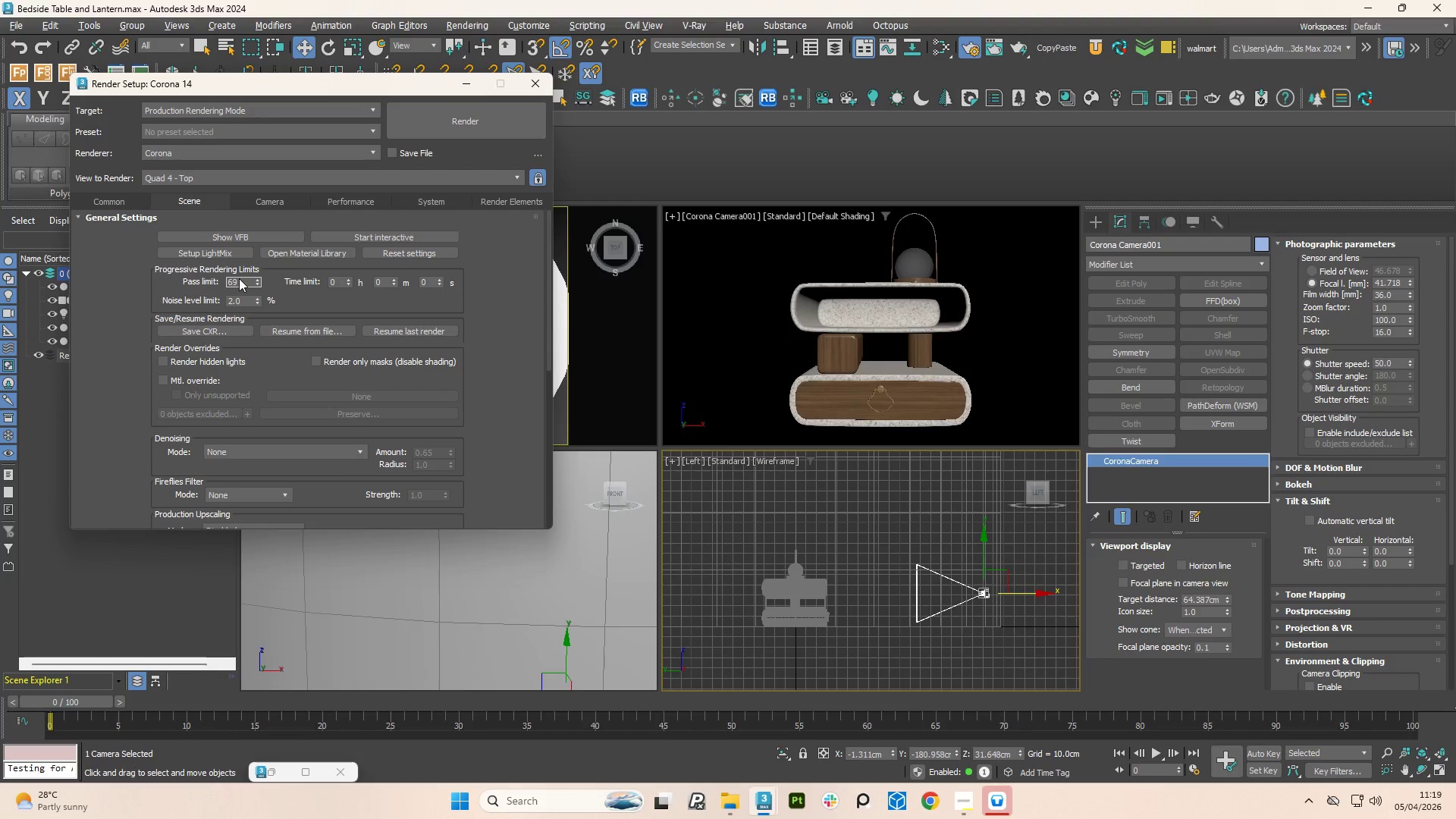 
key(NumpadEnter)
 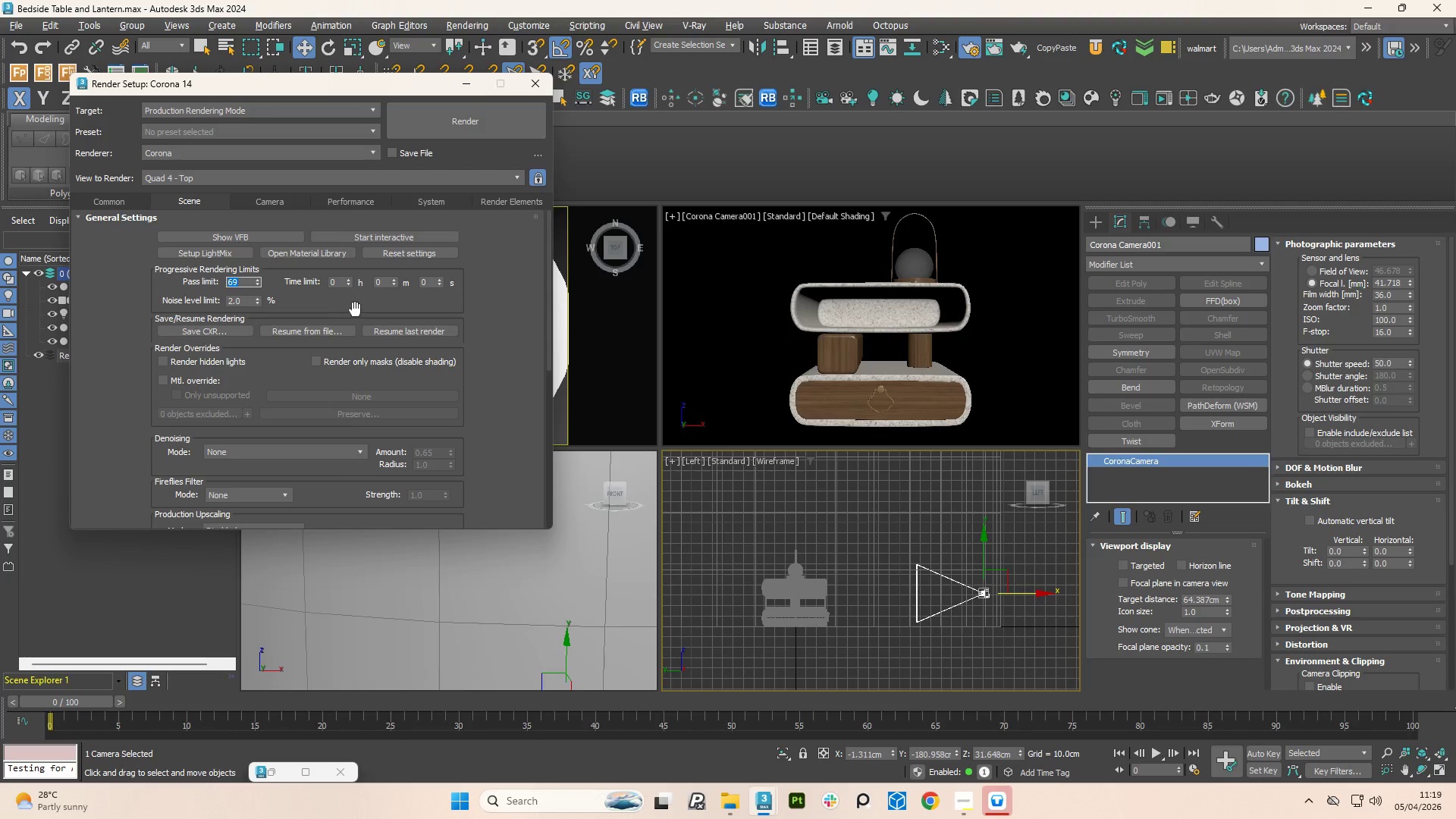 
left_click([355, 307])
 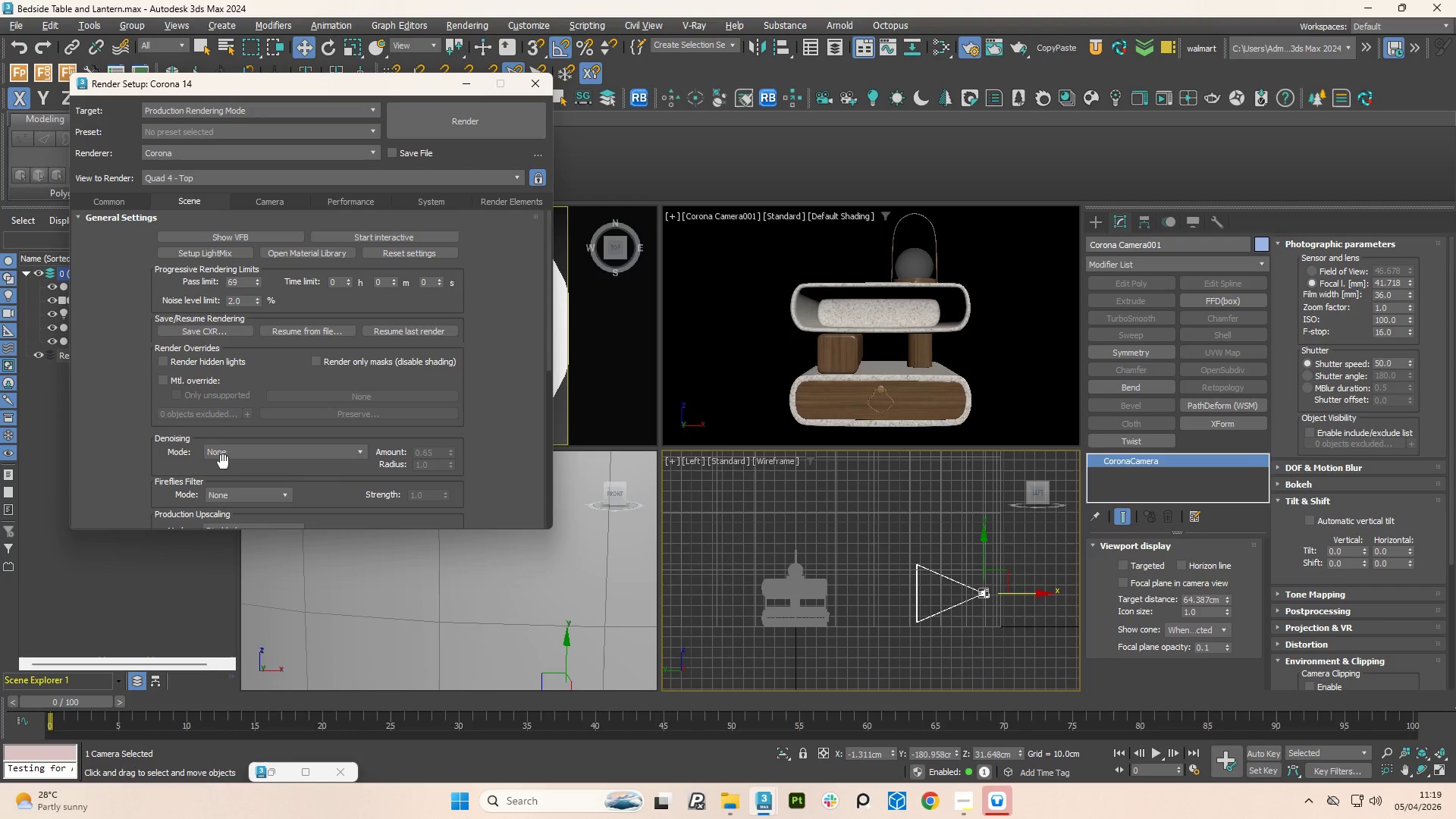 
left_click([213, 453])
 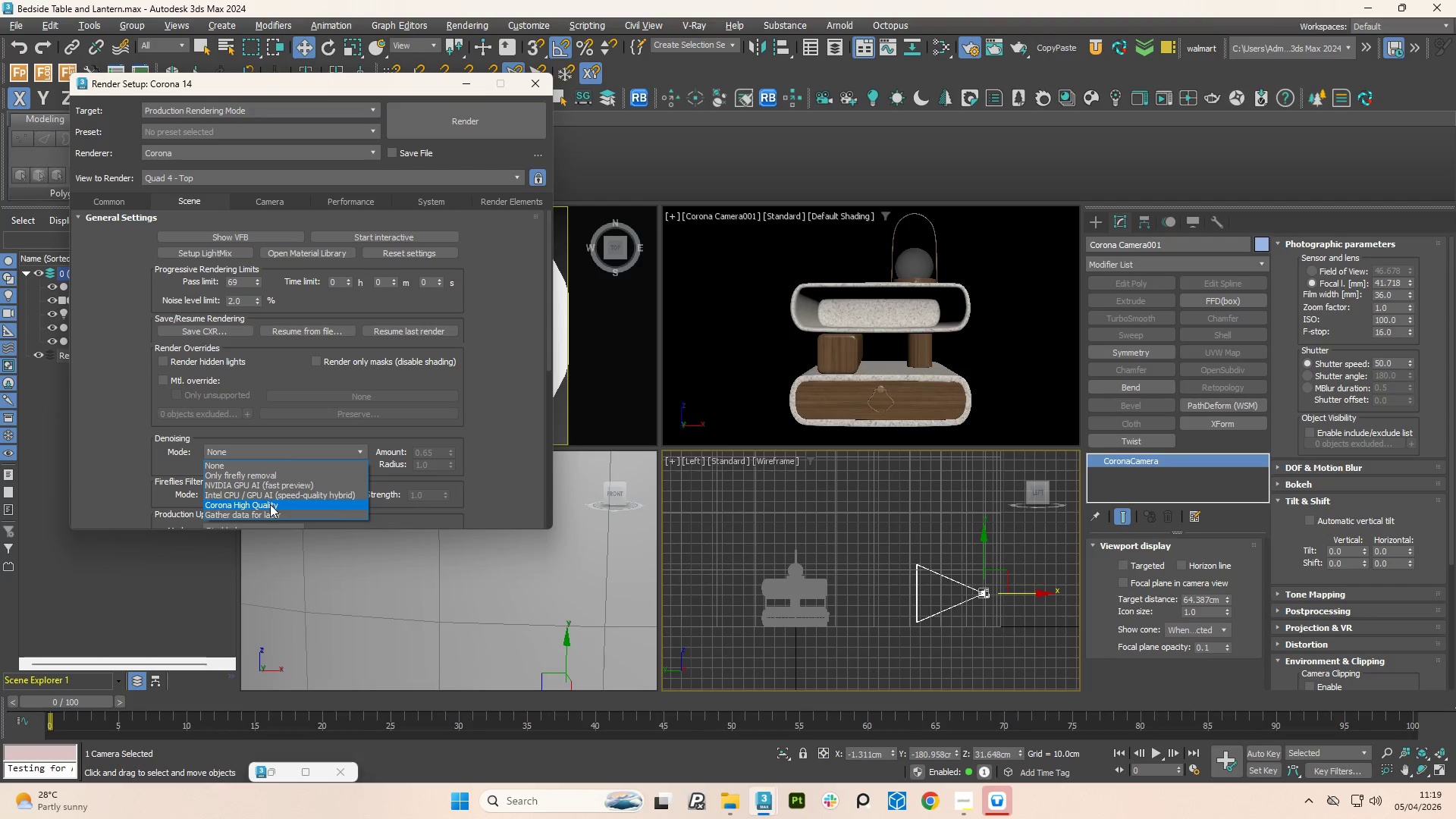 
left_click([270, 507])
 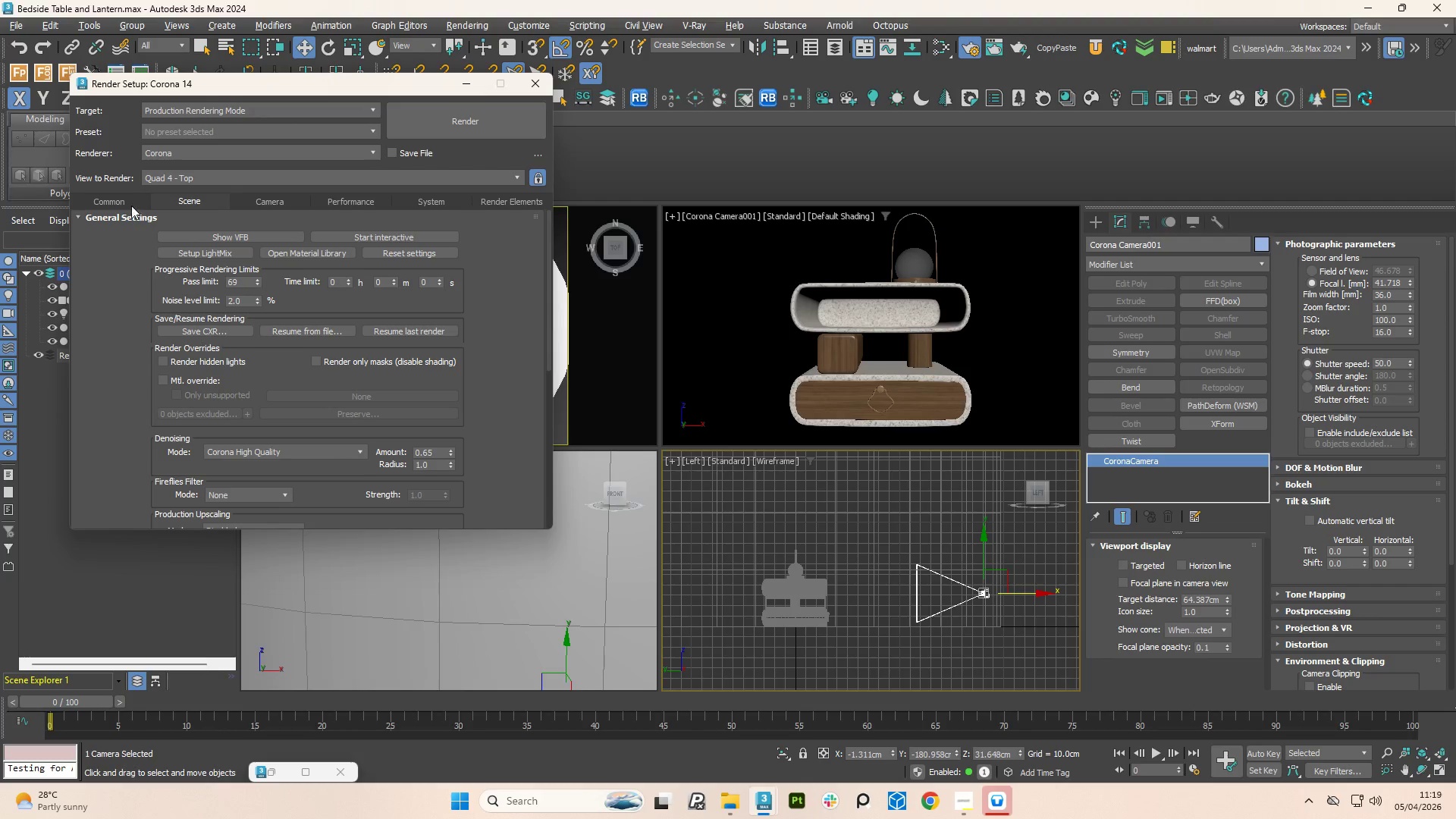 
left_click([128, 202])
 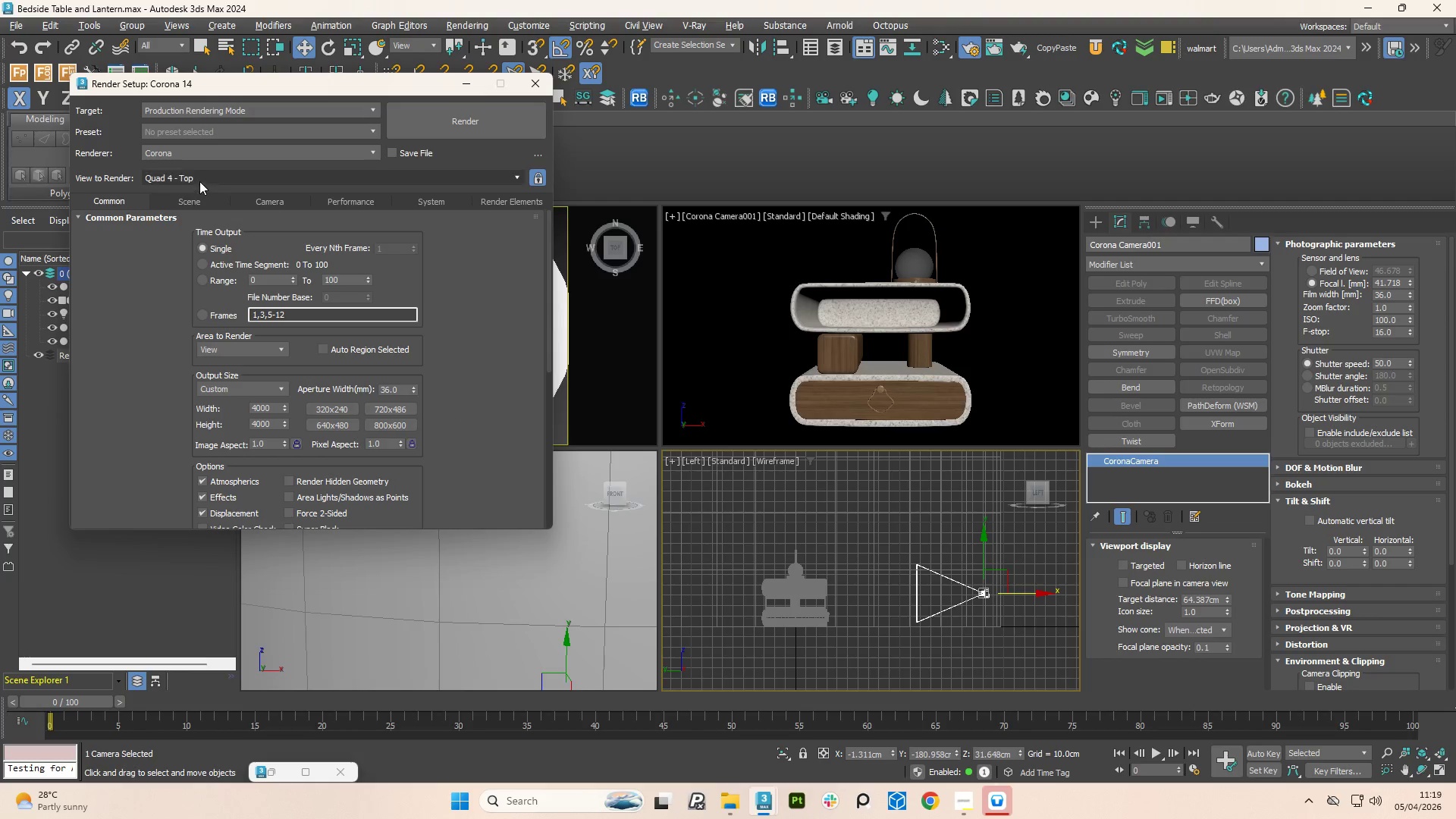 
left_click([199, 181])
 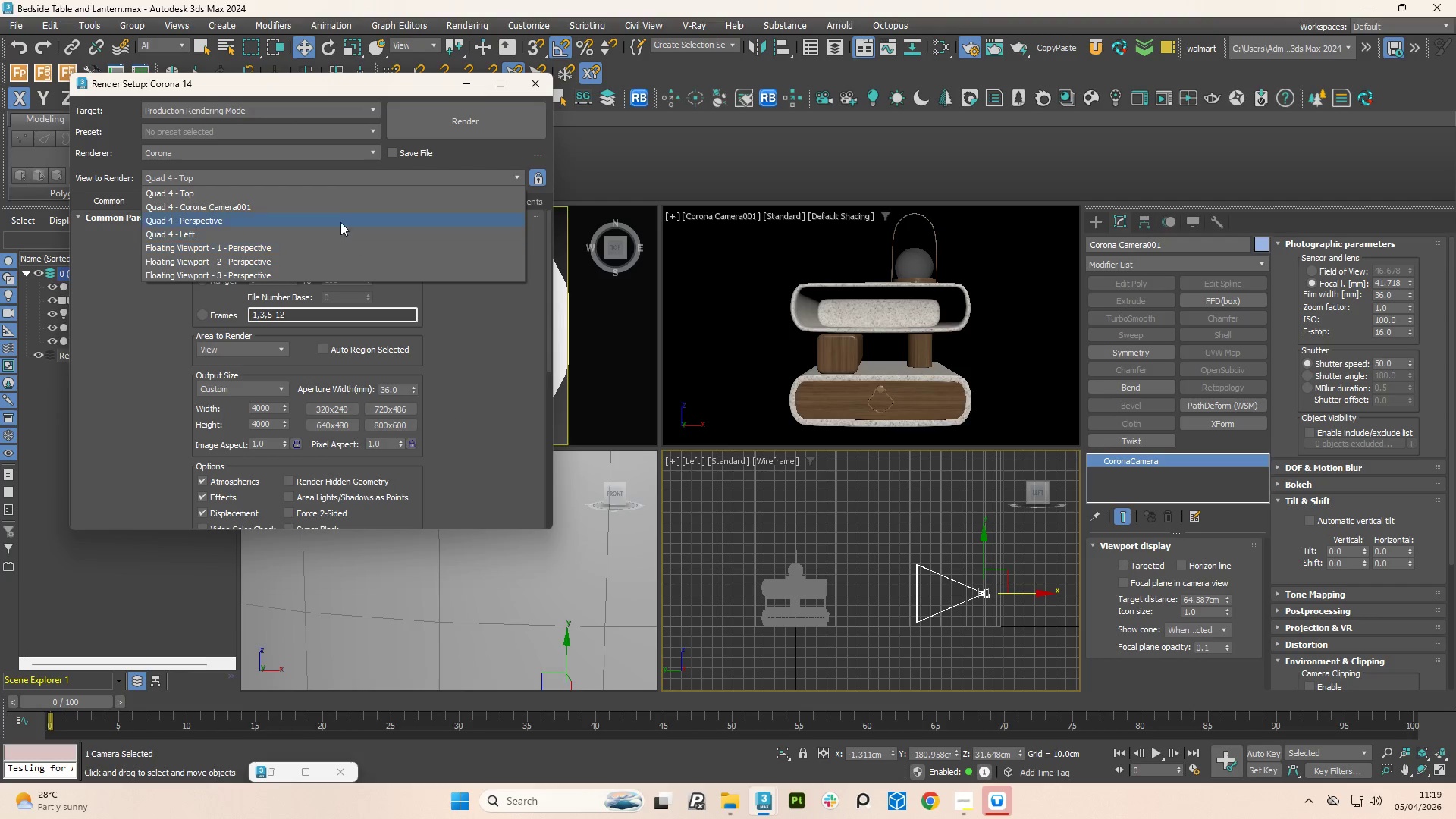 
left_click([334, 203])
 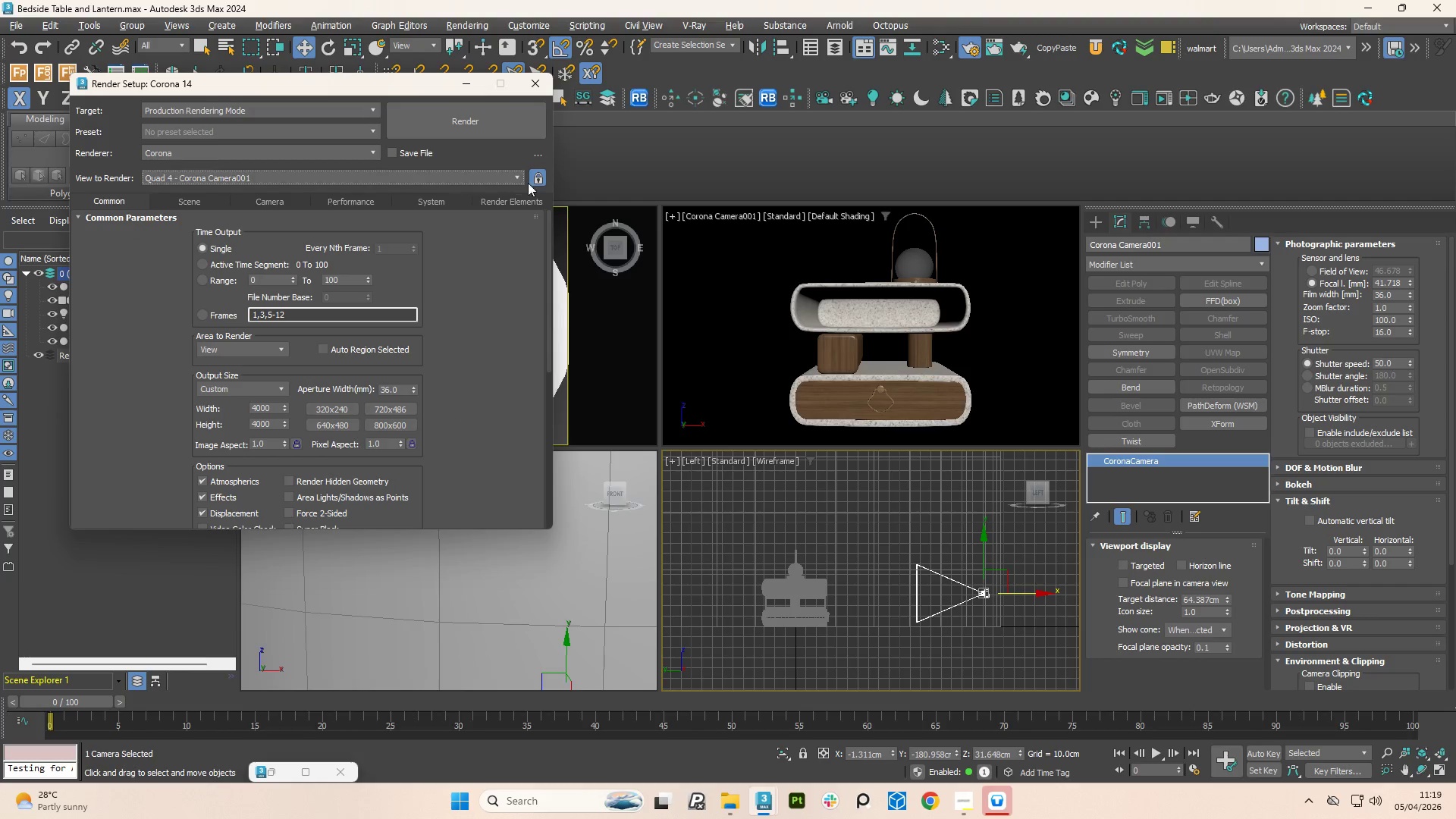 
left_click([539, 174])
 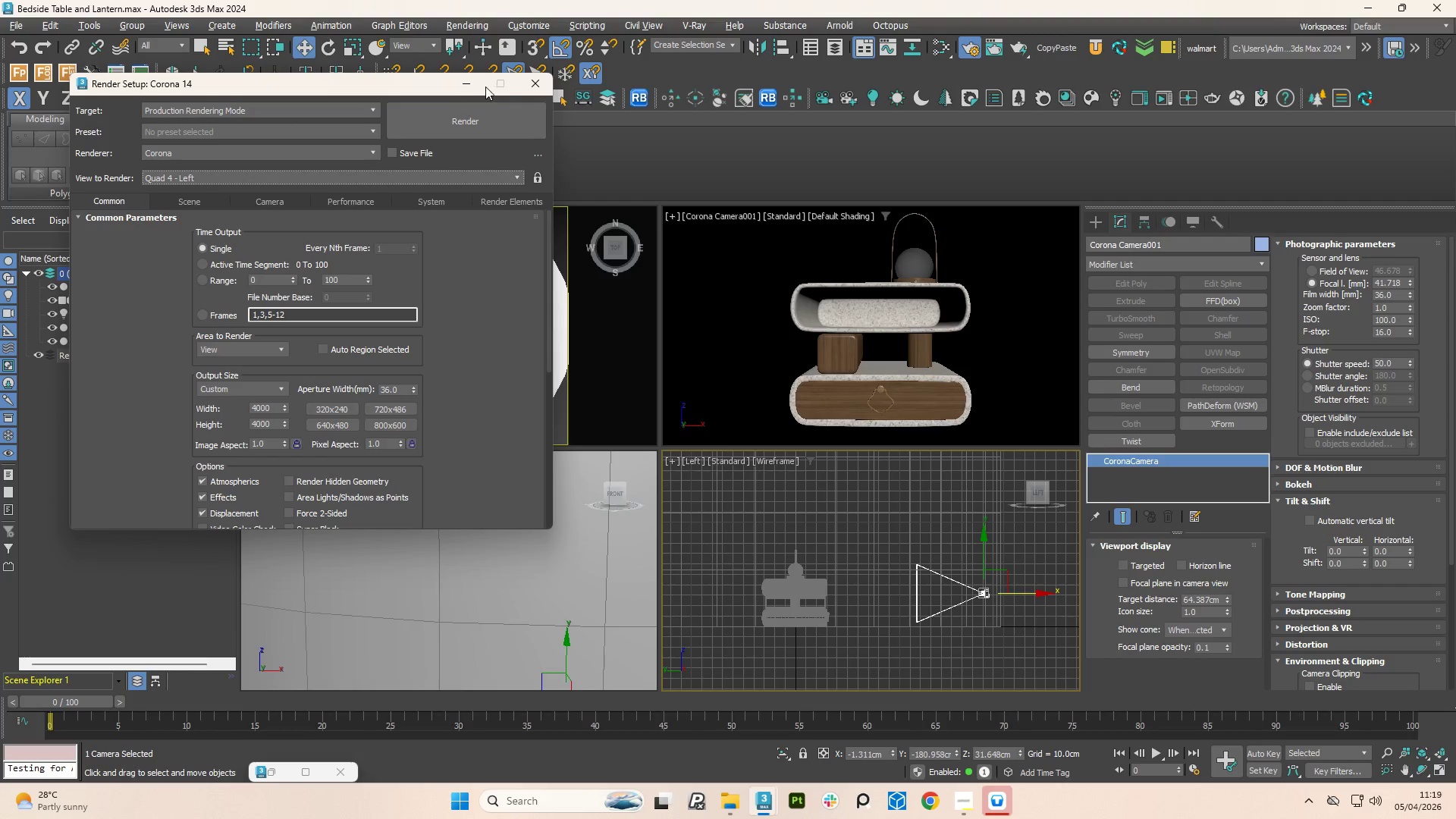 
left_click([467, 86])
 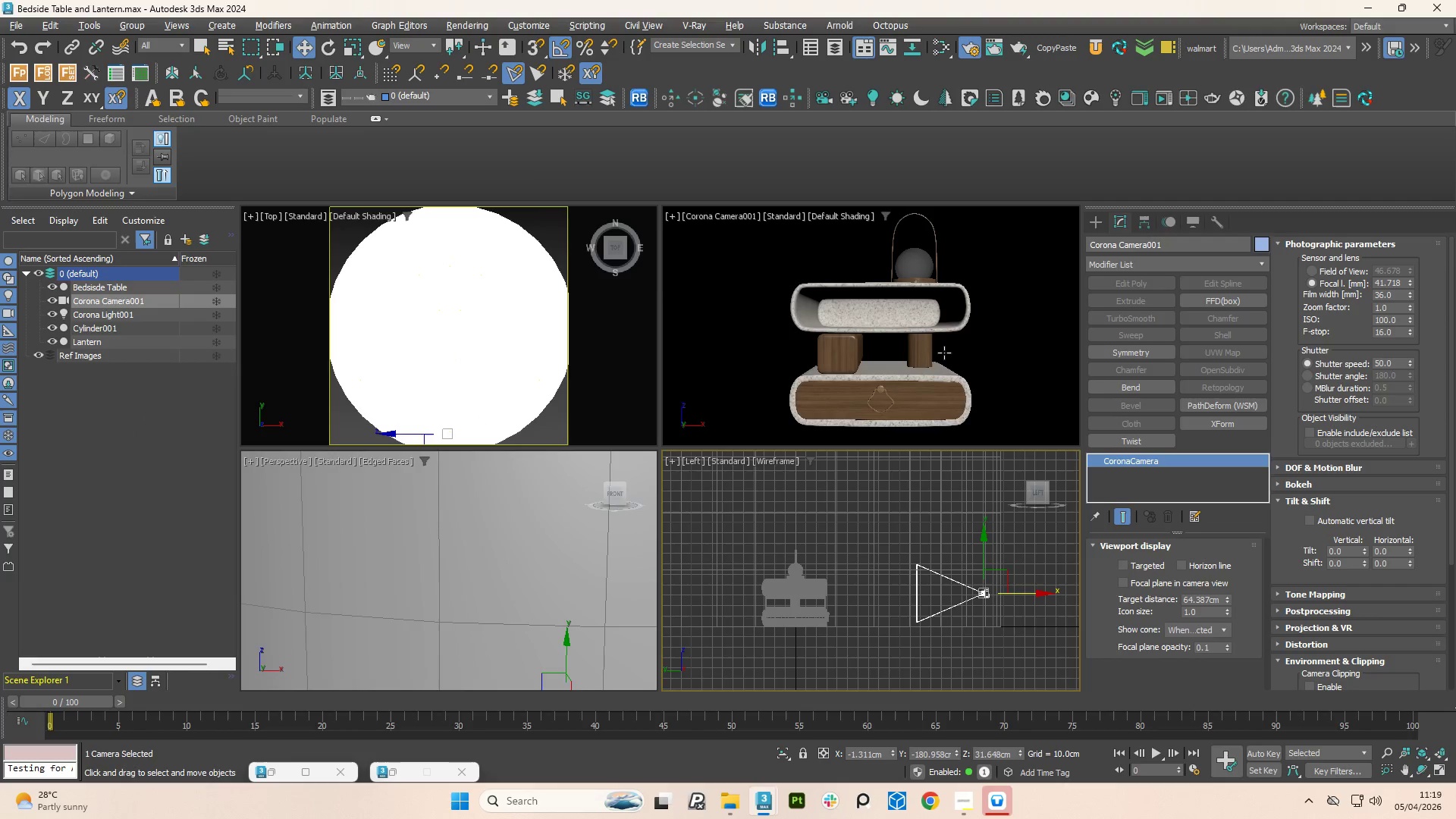 
scroll: coordinate [921, 381], scroll_direction: down, amount: 1.0
 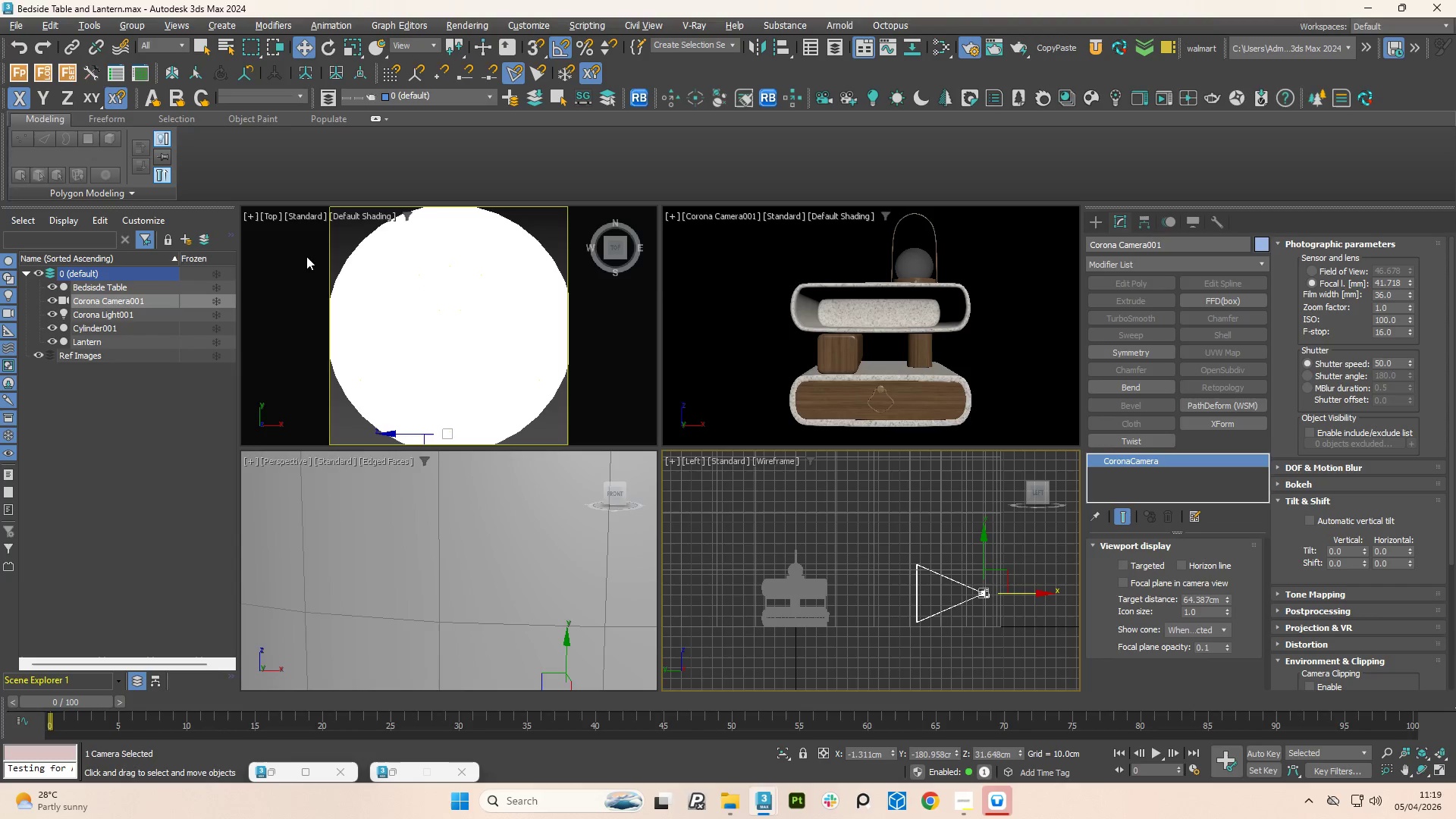 
left_click([266, 215])
 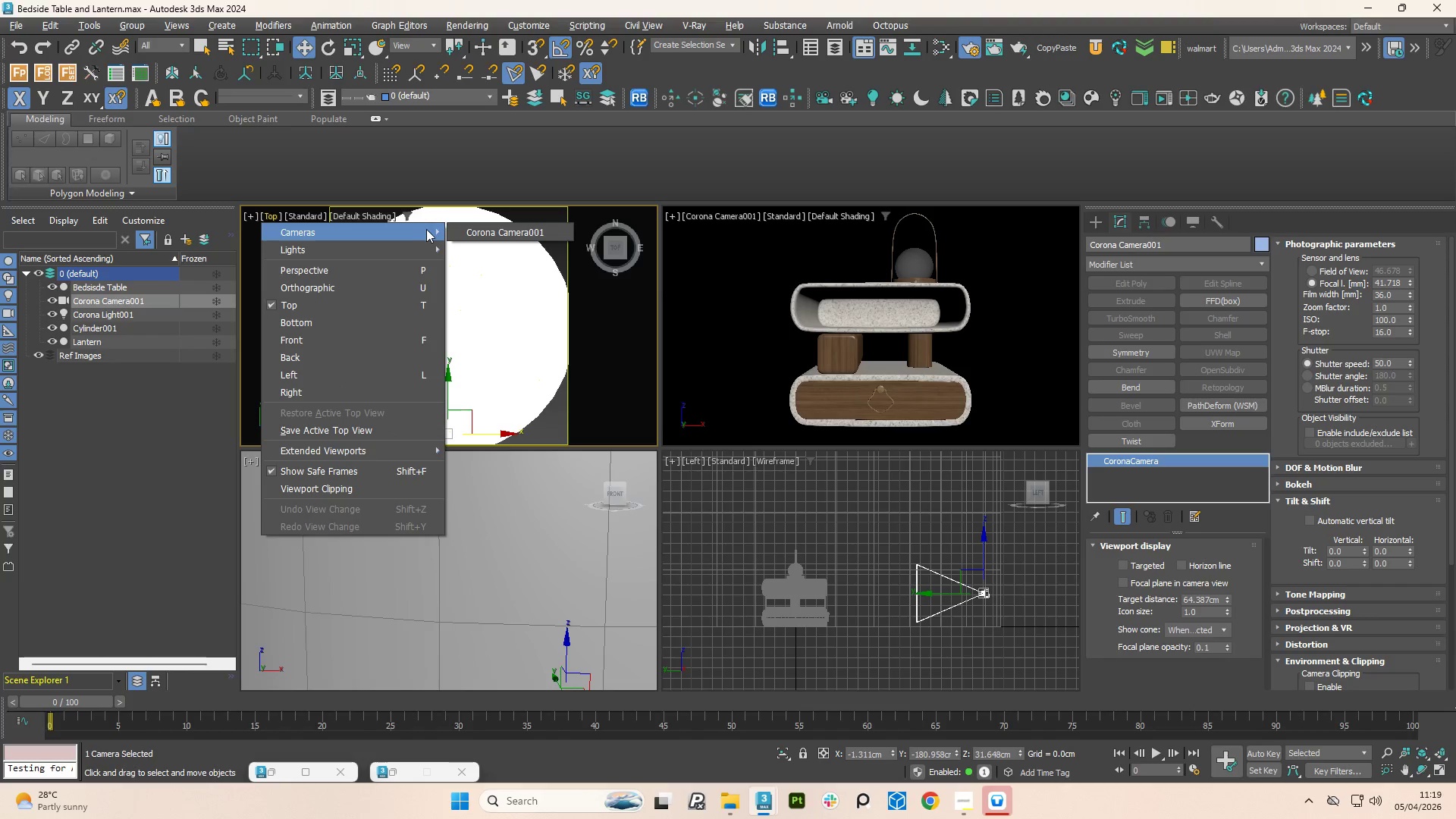 
left_click([466, 228])
 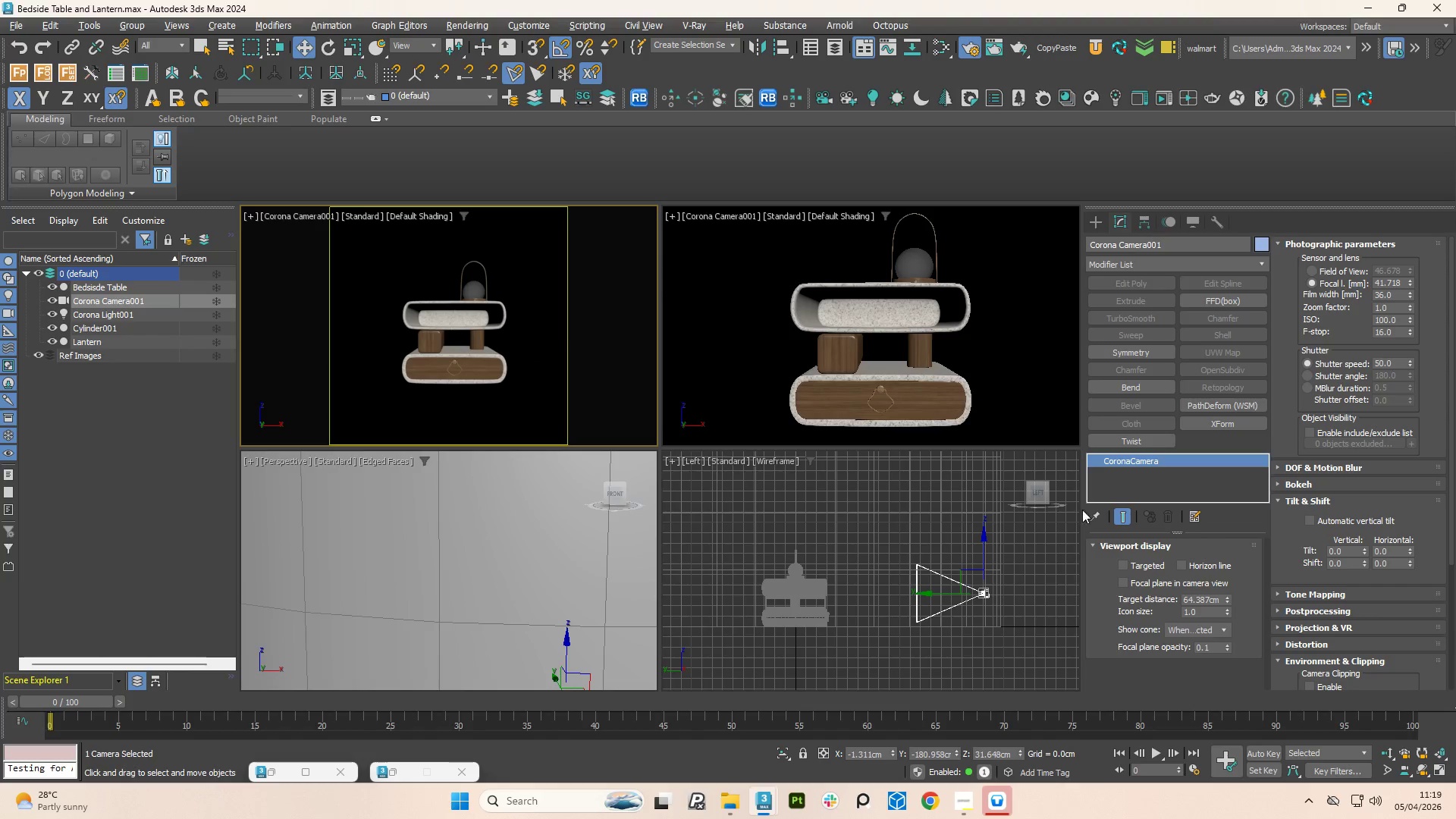 
wait(8.62)
 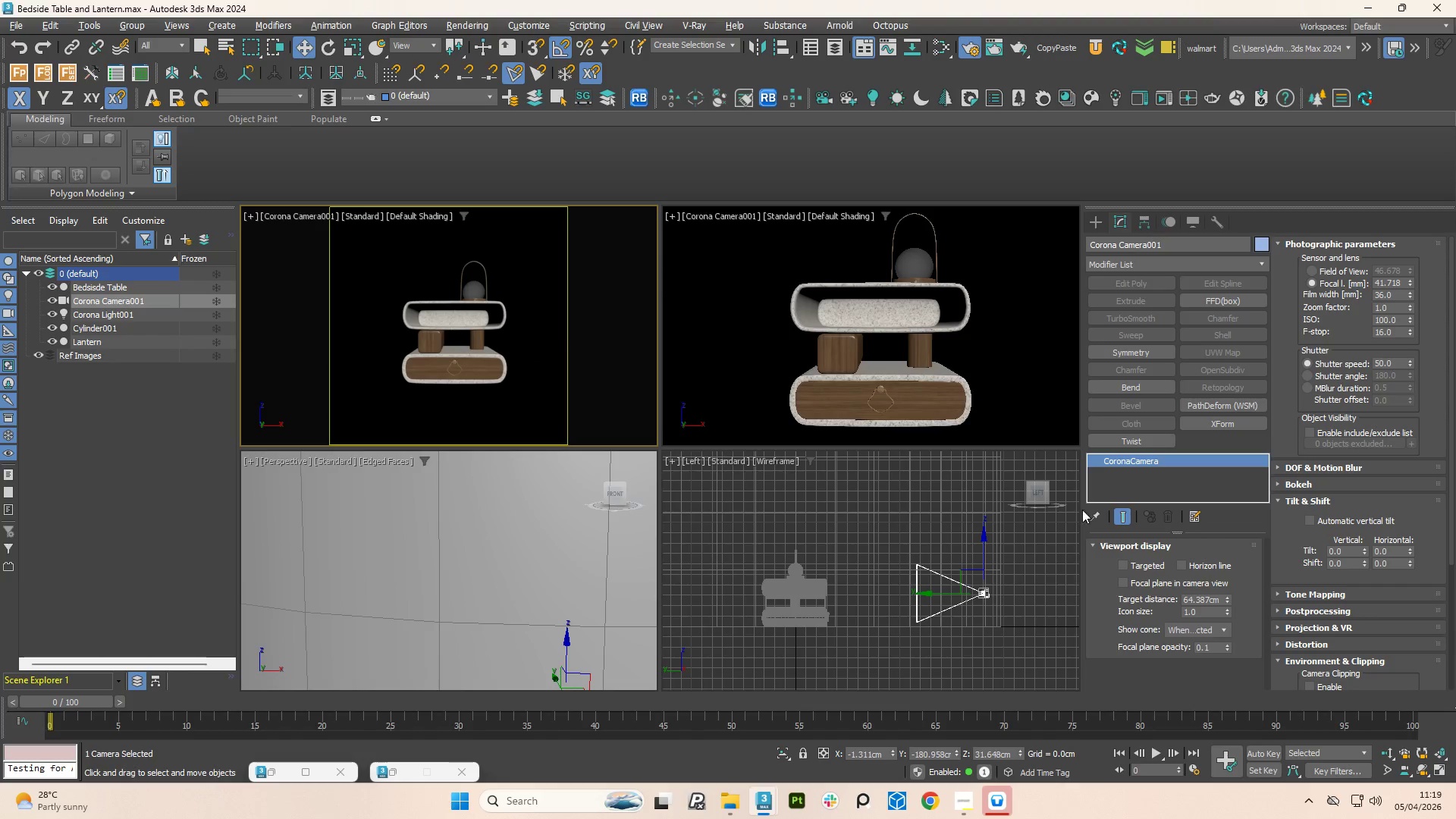 
left_click_drag(start_coordinate=[1412, 281], to_coordinate=[1417, 230])
 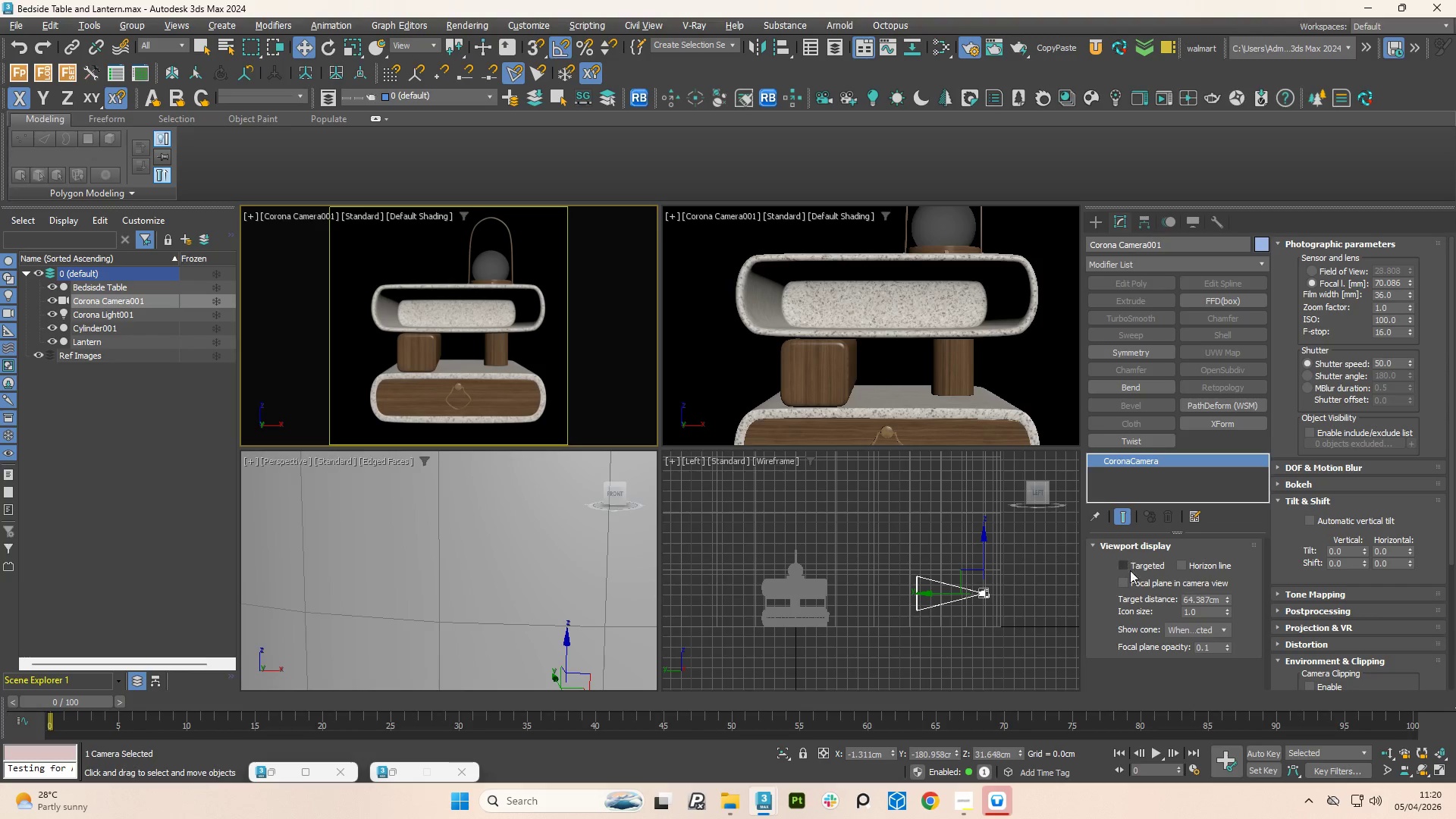 
left_click([1127, 566])
 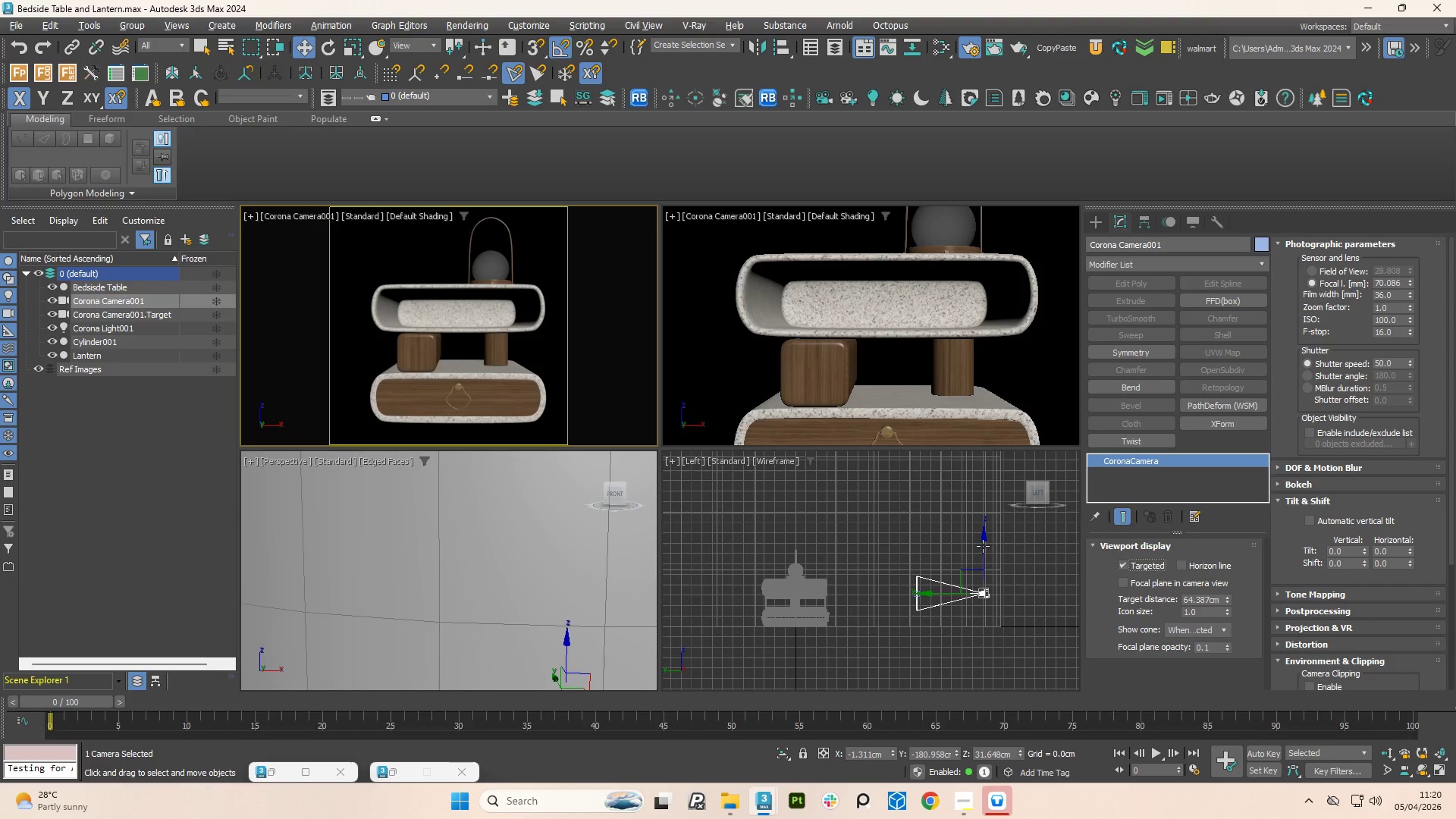 
left_click_drag(start_coordinate=[983, 546], to_coordinate=[1003, 544])
 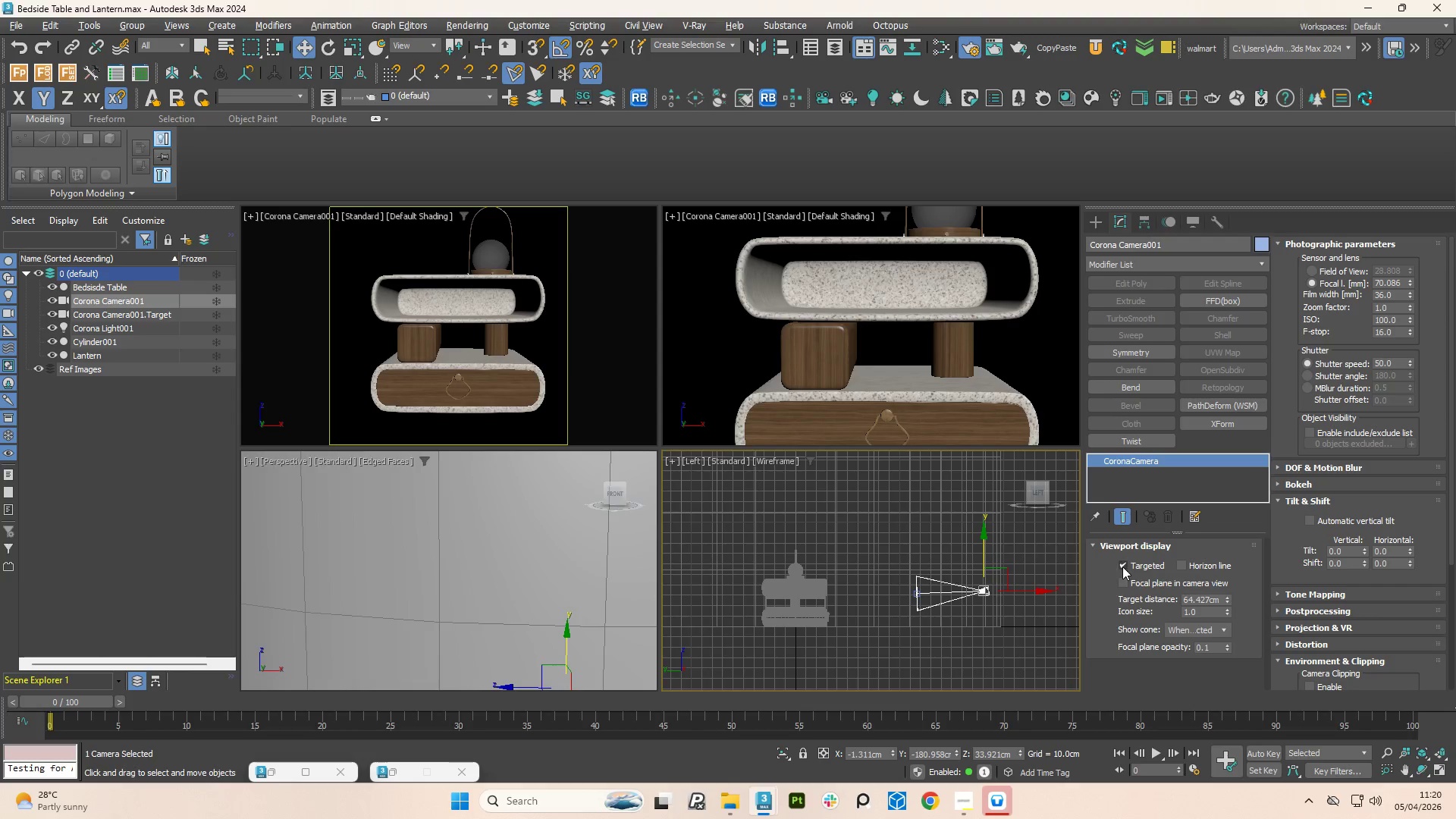 
left_click([1125, 566])
 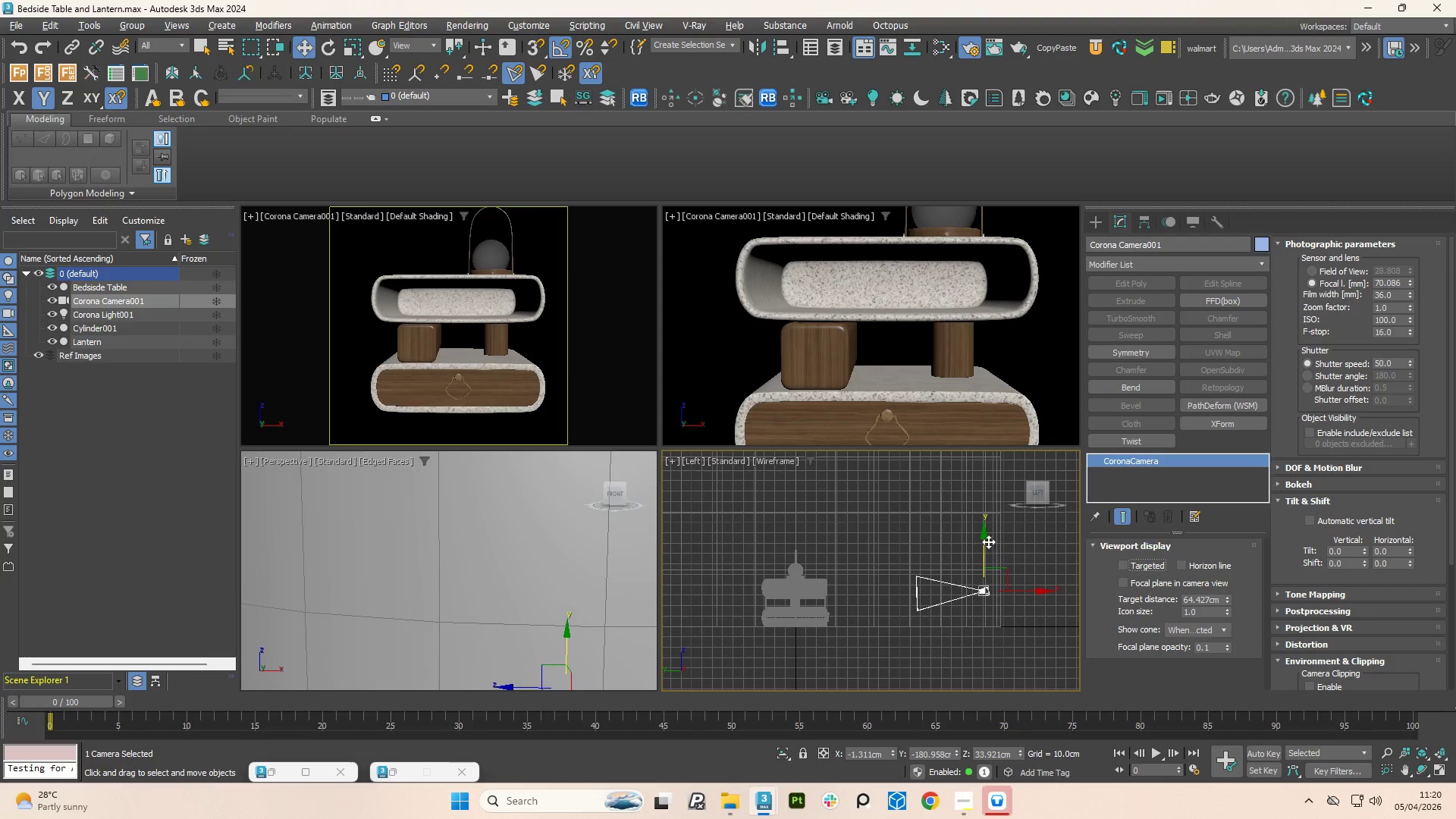 
left_click_drag(start_coordinate=[987, 541], to_coordinate=[990, 532])
 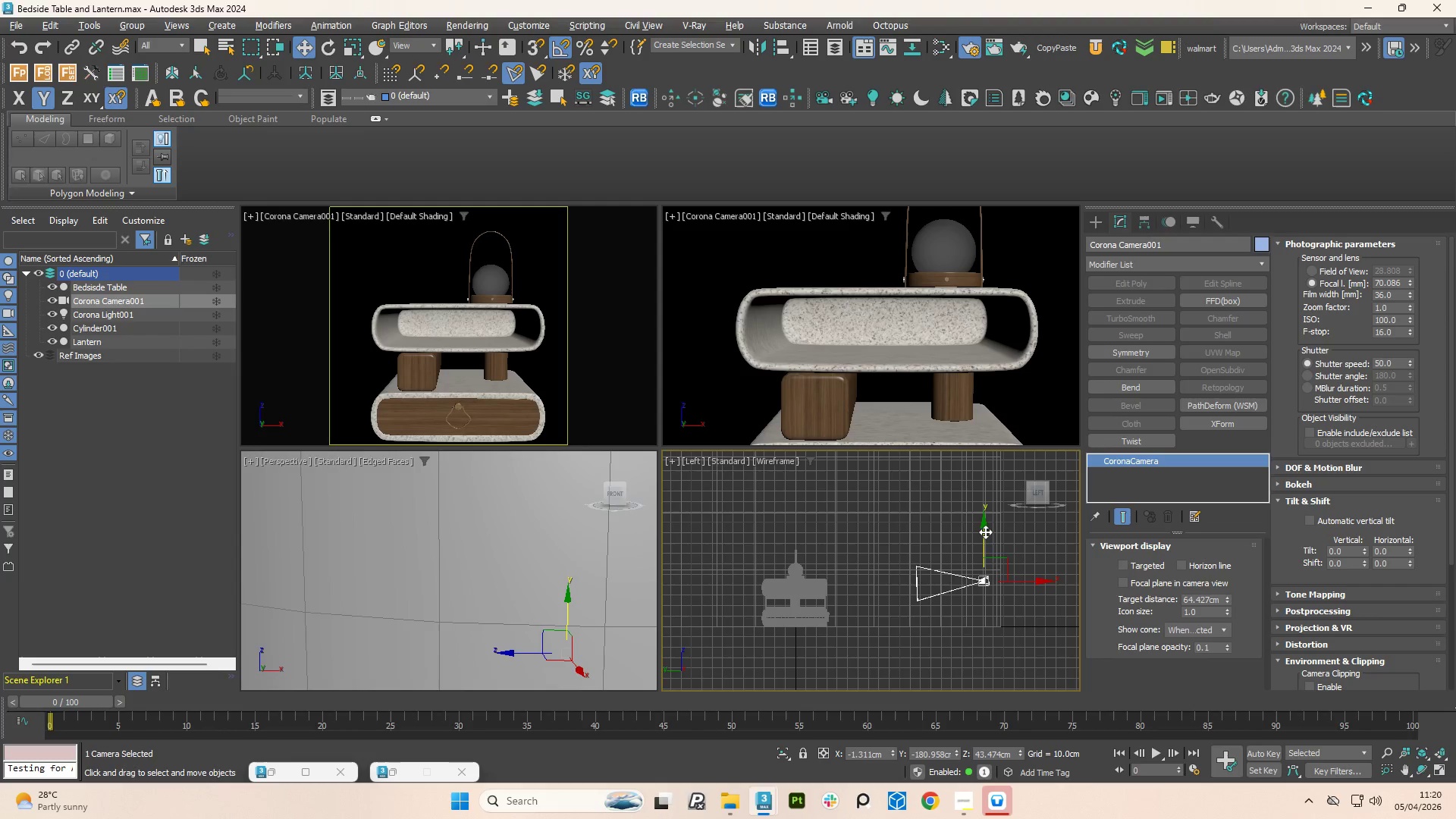 
left_click_drag(start_coordinate=[982, 532], to_coordinate=[994, 534])
 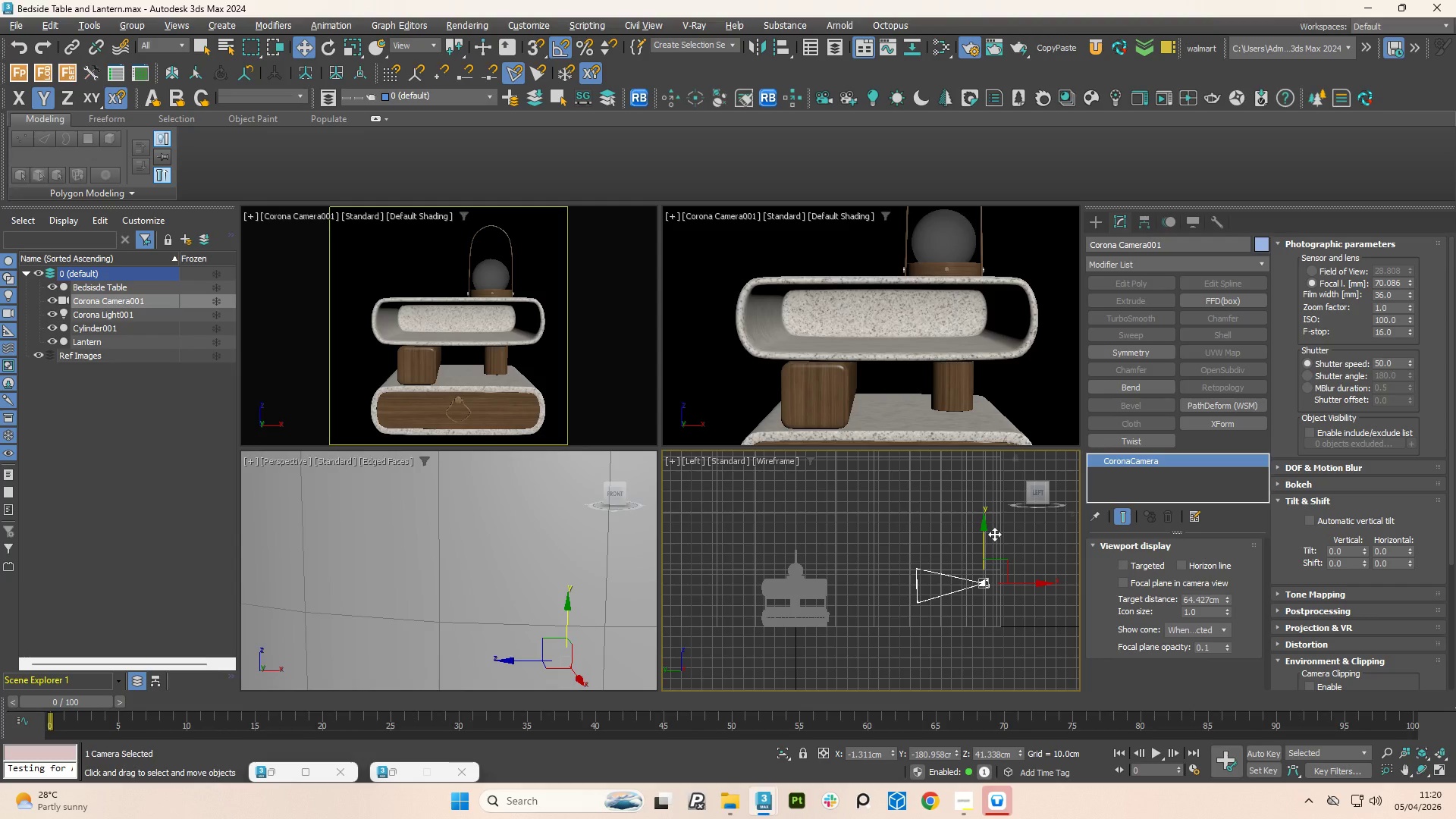 
wait(10.62)
 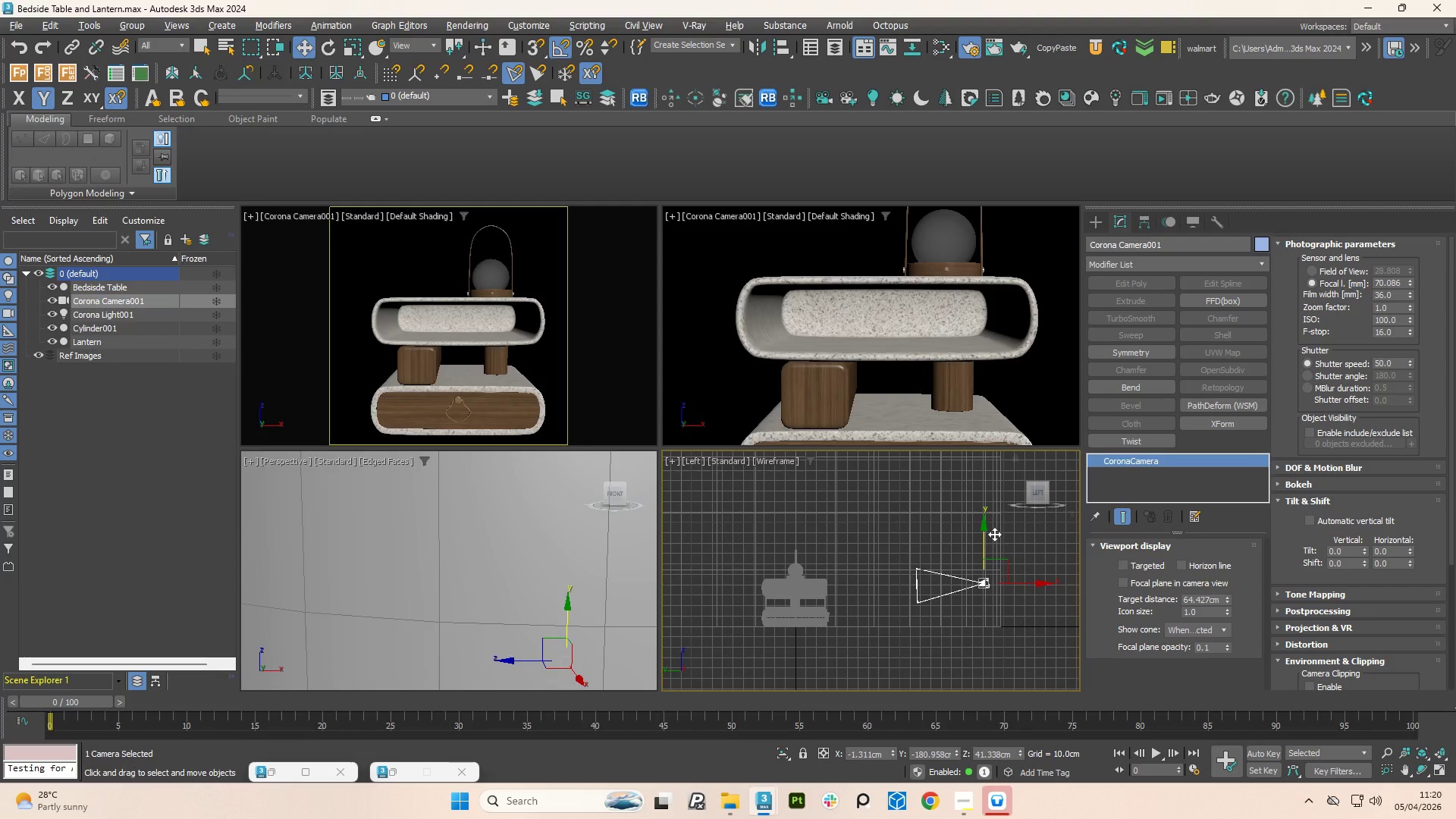 
left_click([397, 770])
 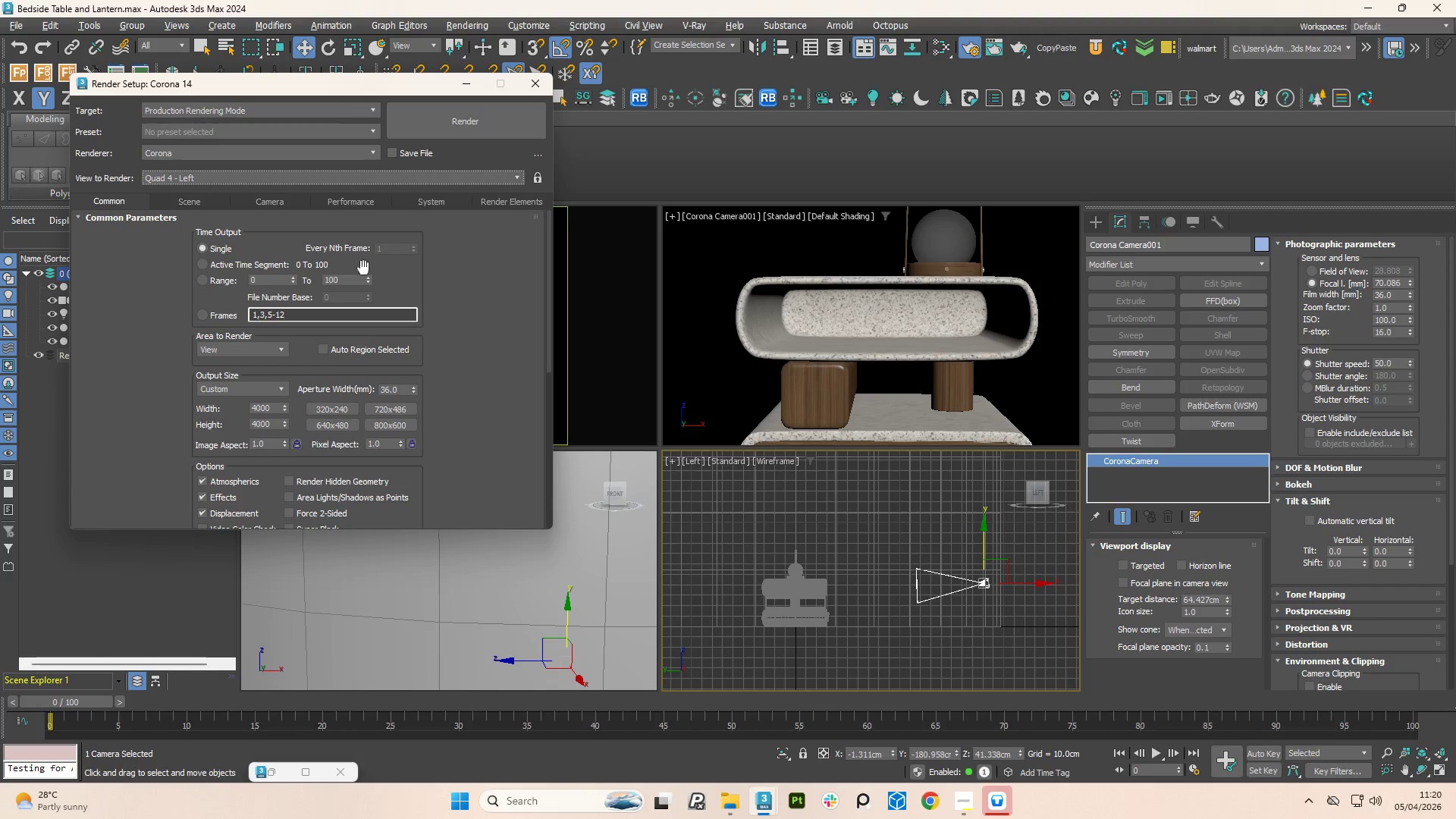 
mouse_move([450, 96])
 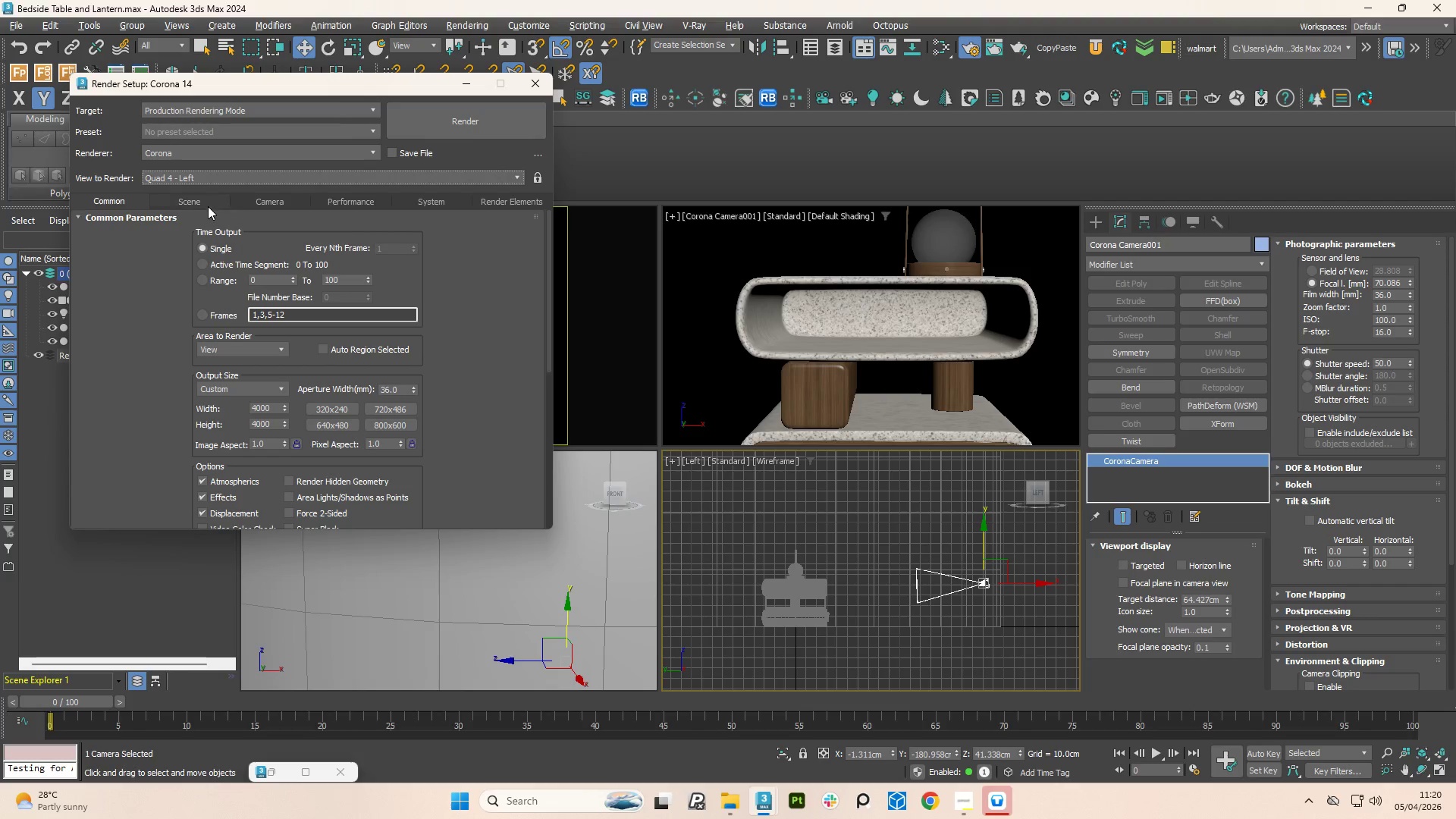 
left_click([180, 201])
 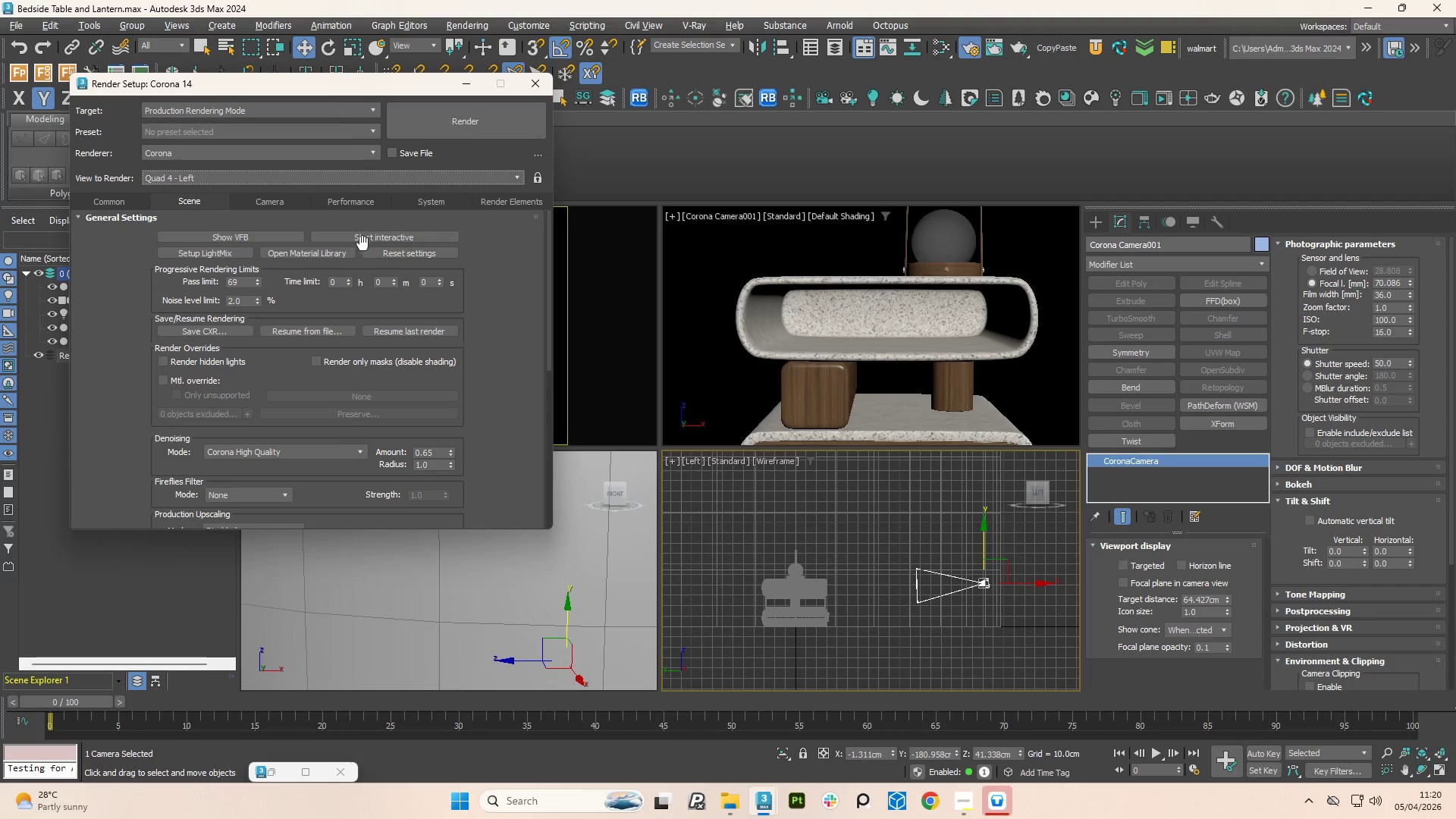 
left_click([359, 243])
 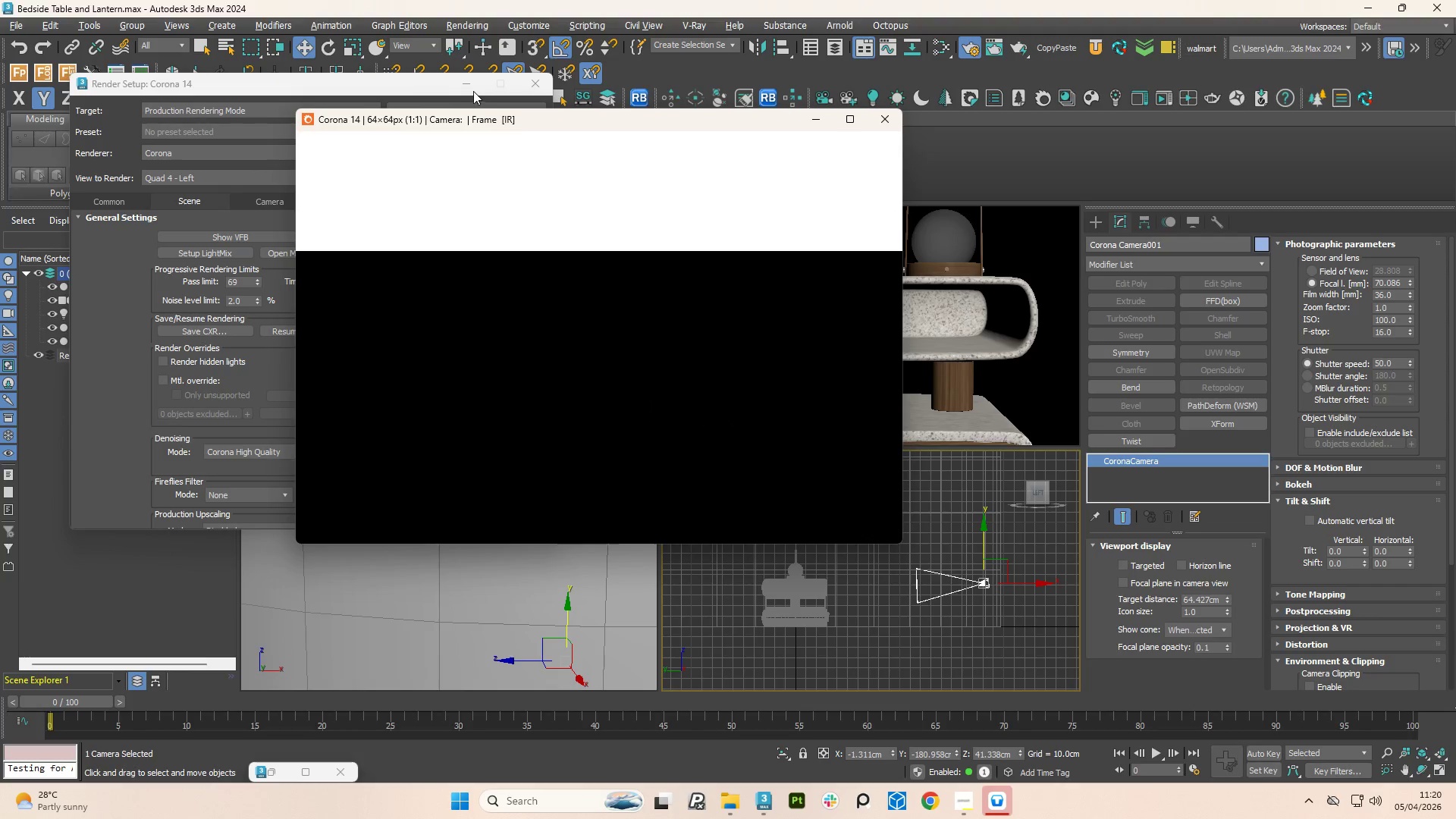 
left_click([465, 82])
 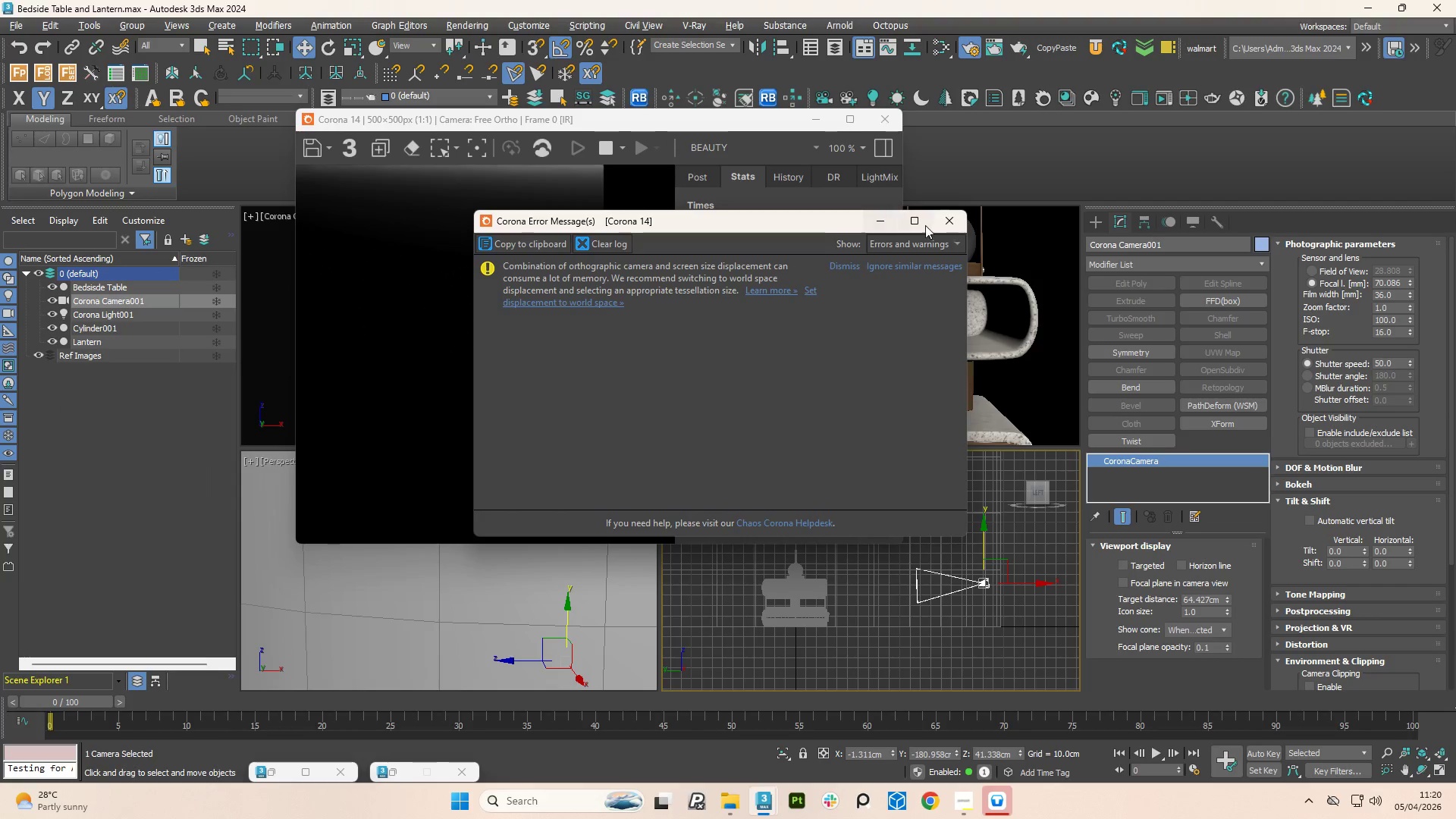 
left_click([949, 219])
 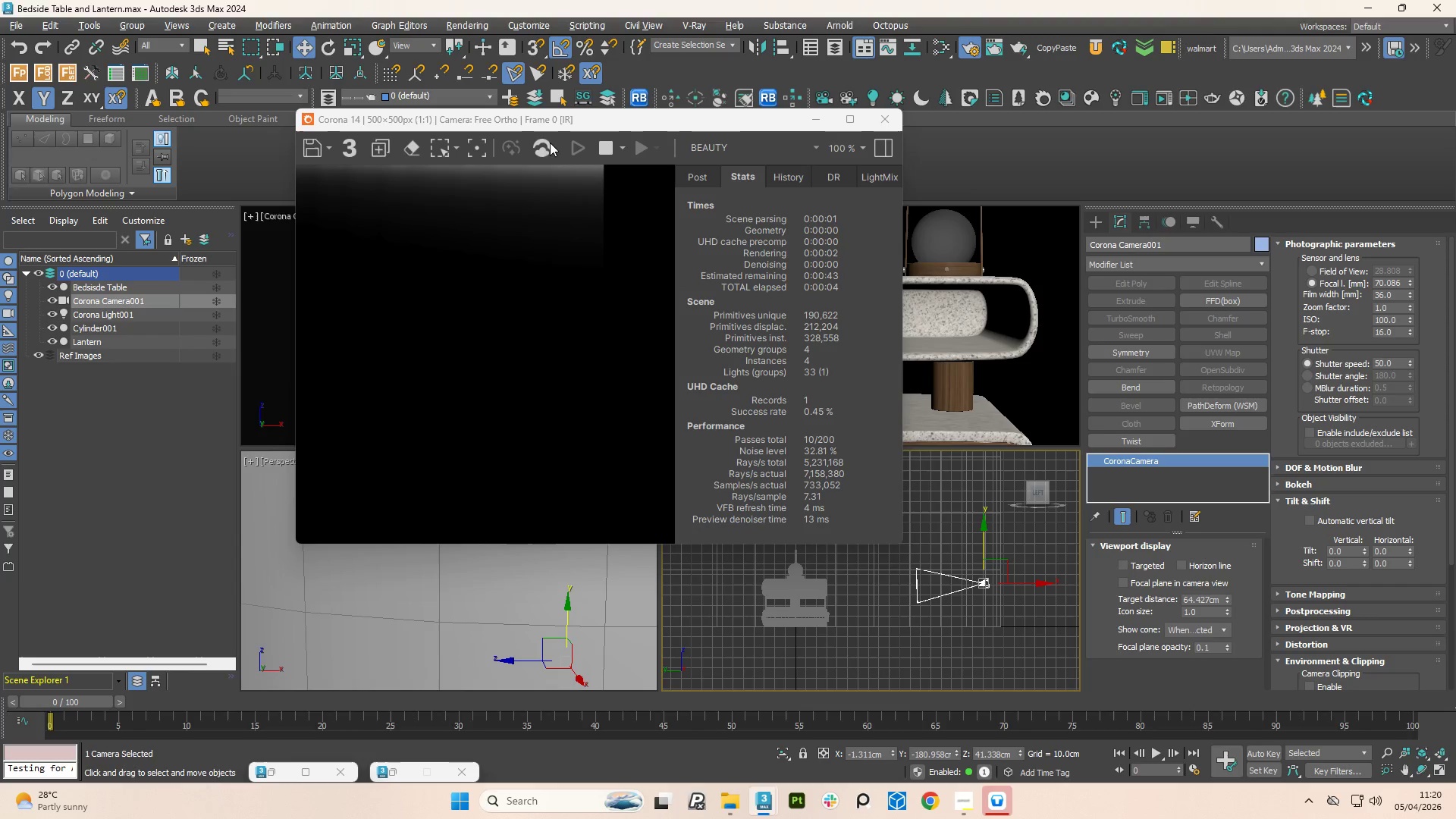 
scroll: coordinate [466, 293], scroll_direction: down, amount: 1.0
 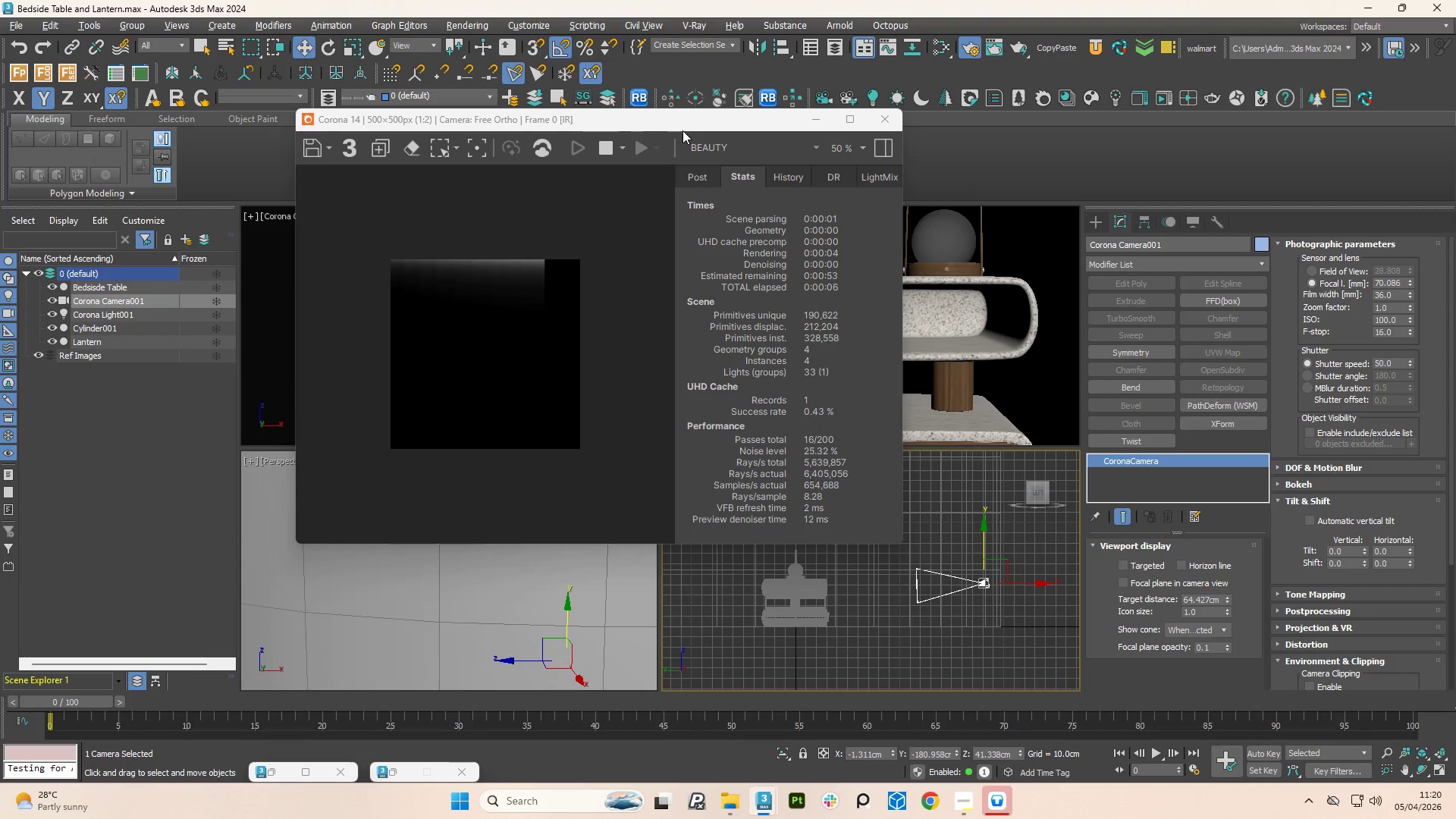 
left_click_drag(start_coordinate=[678, 130], to_coordinate=[499, 144])
 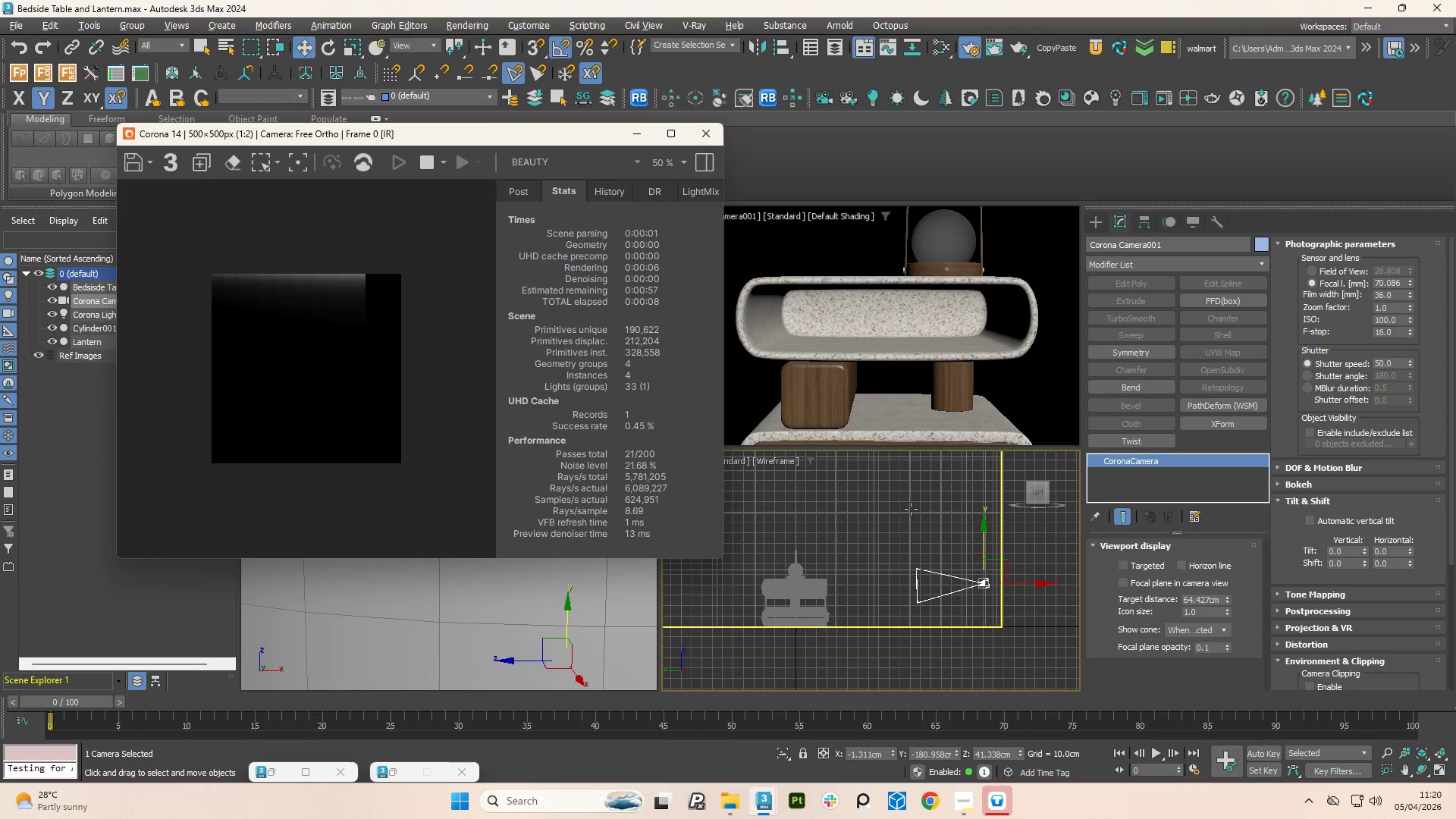 
scroll: coordinate [926, 521], scroll_direction: down, amount: 3.0
 